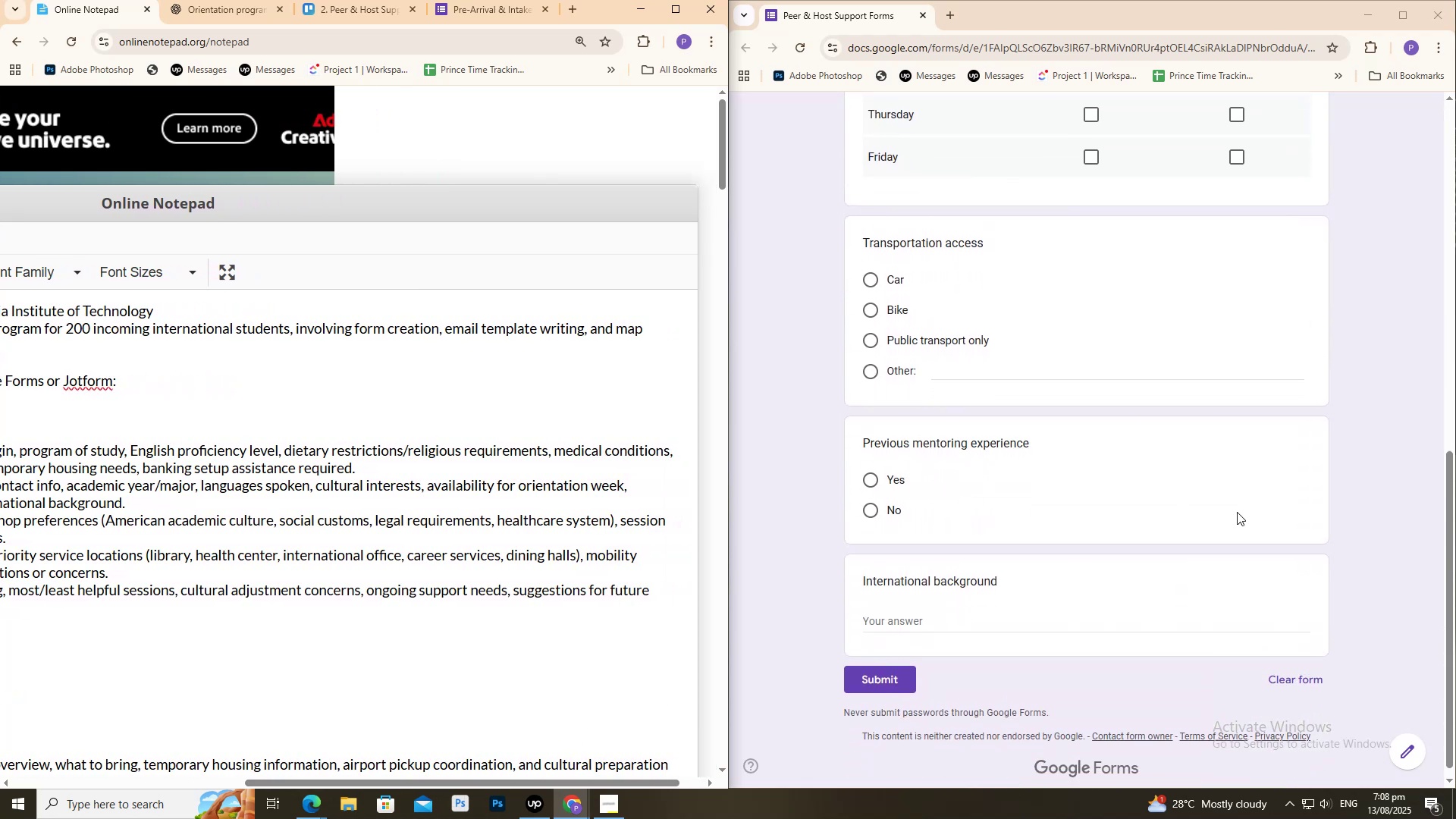 
scroll: coordinate [1233, 516], scroll_direction: up, amount: 1.0
 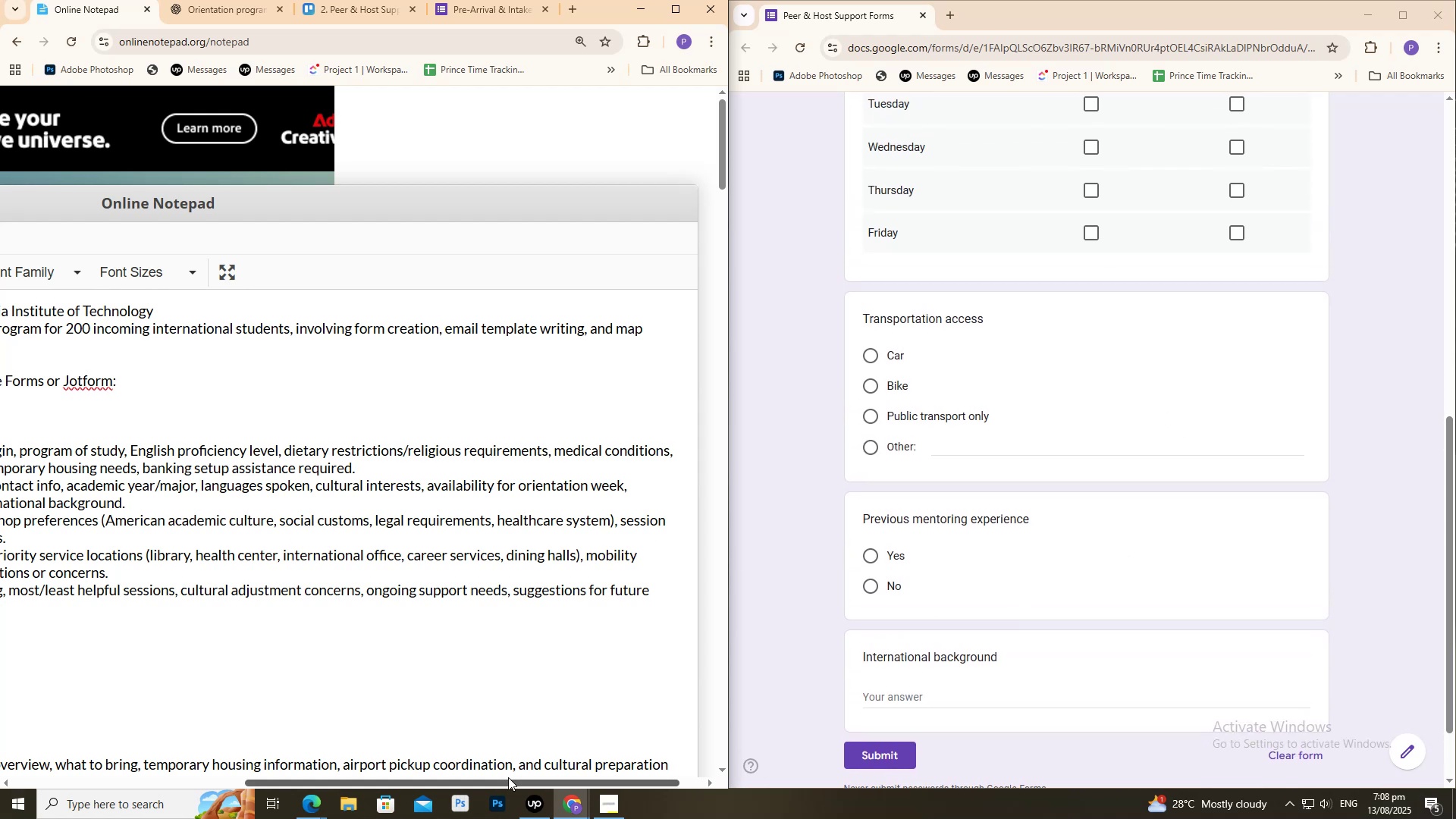 
left_click_drag(start_coordinate=[510, 780], to_coordinate=[175, 798])
 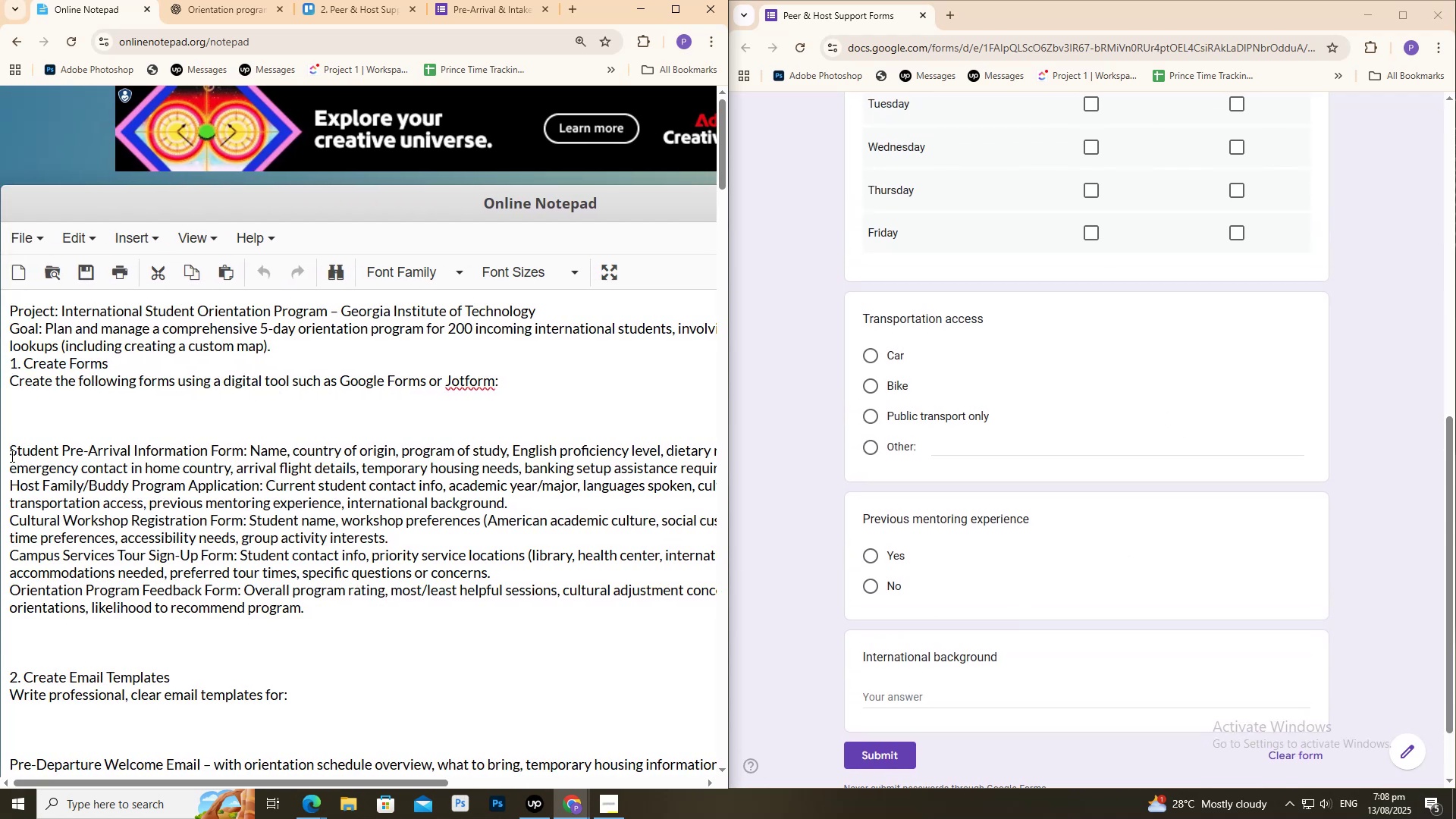 
left_click_drag(start_coordinate=[11, 455], to_coordinate=[317, 613])
 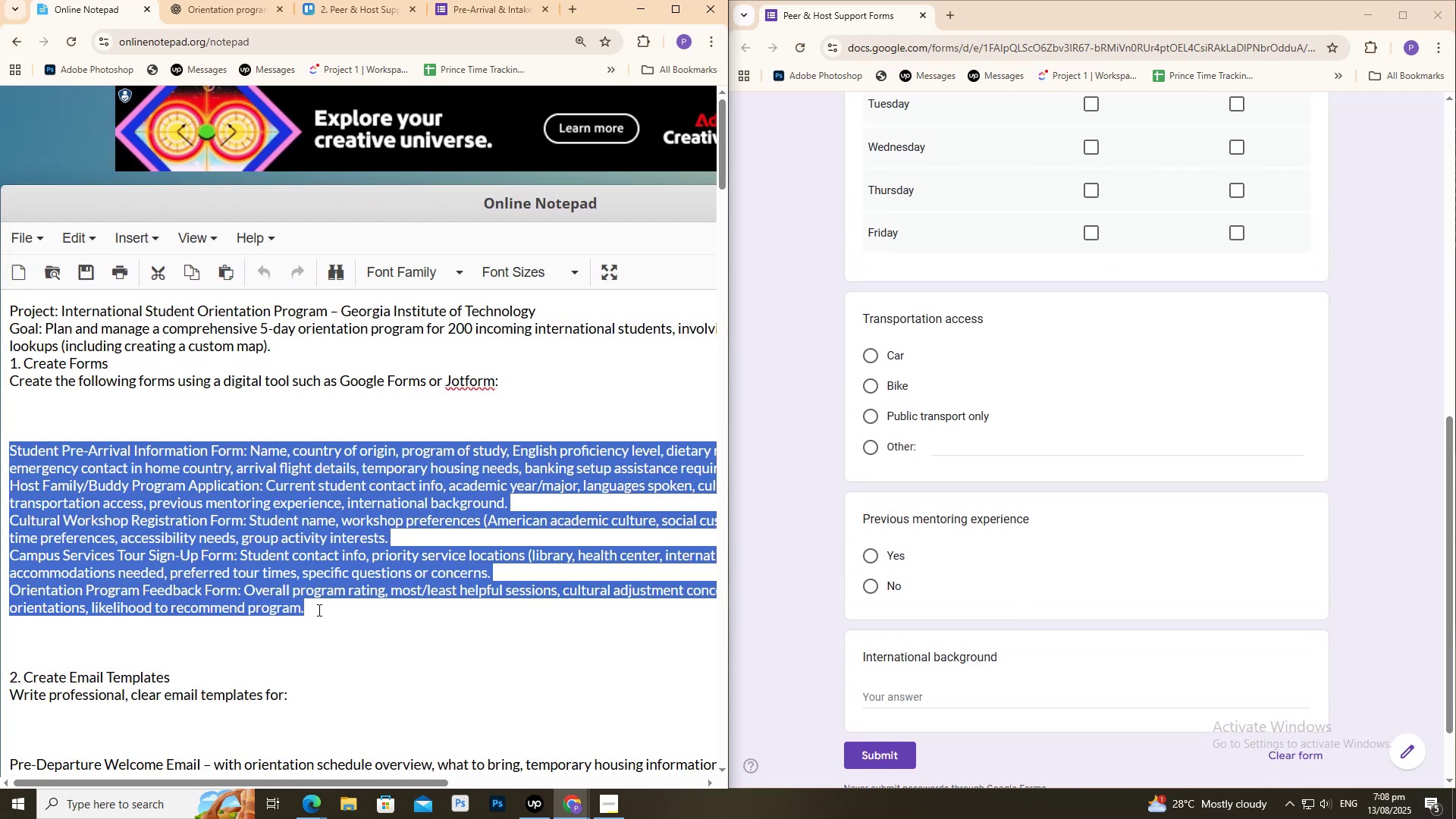 
key(Control+C)
 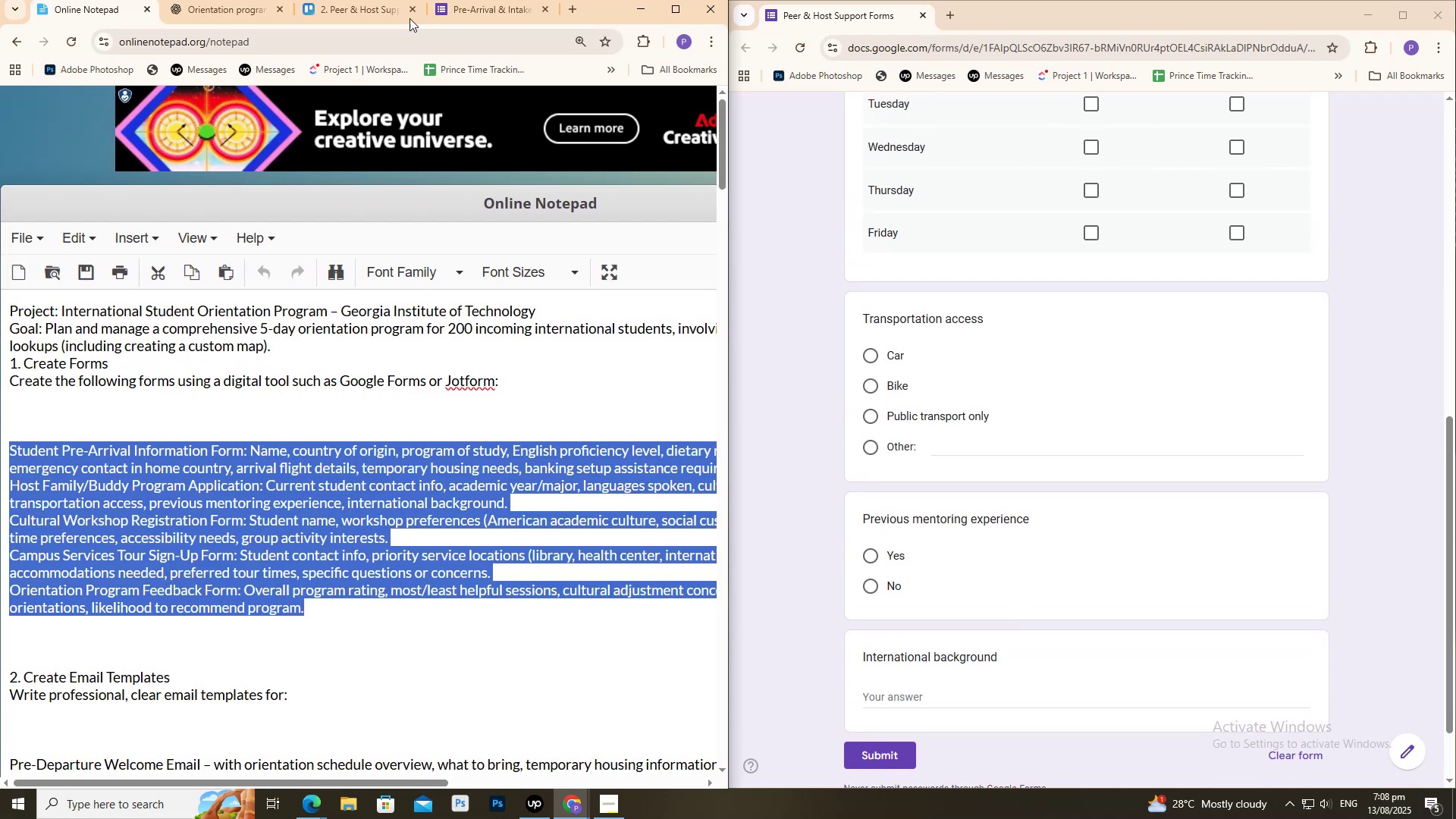 
key(Control+C)
 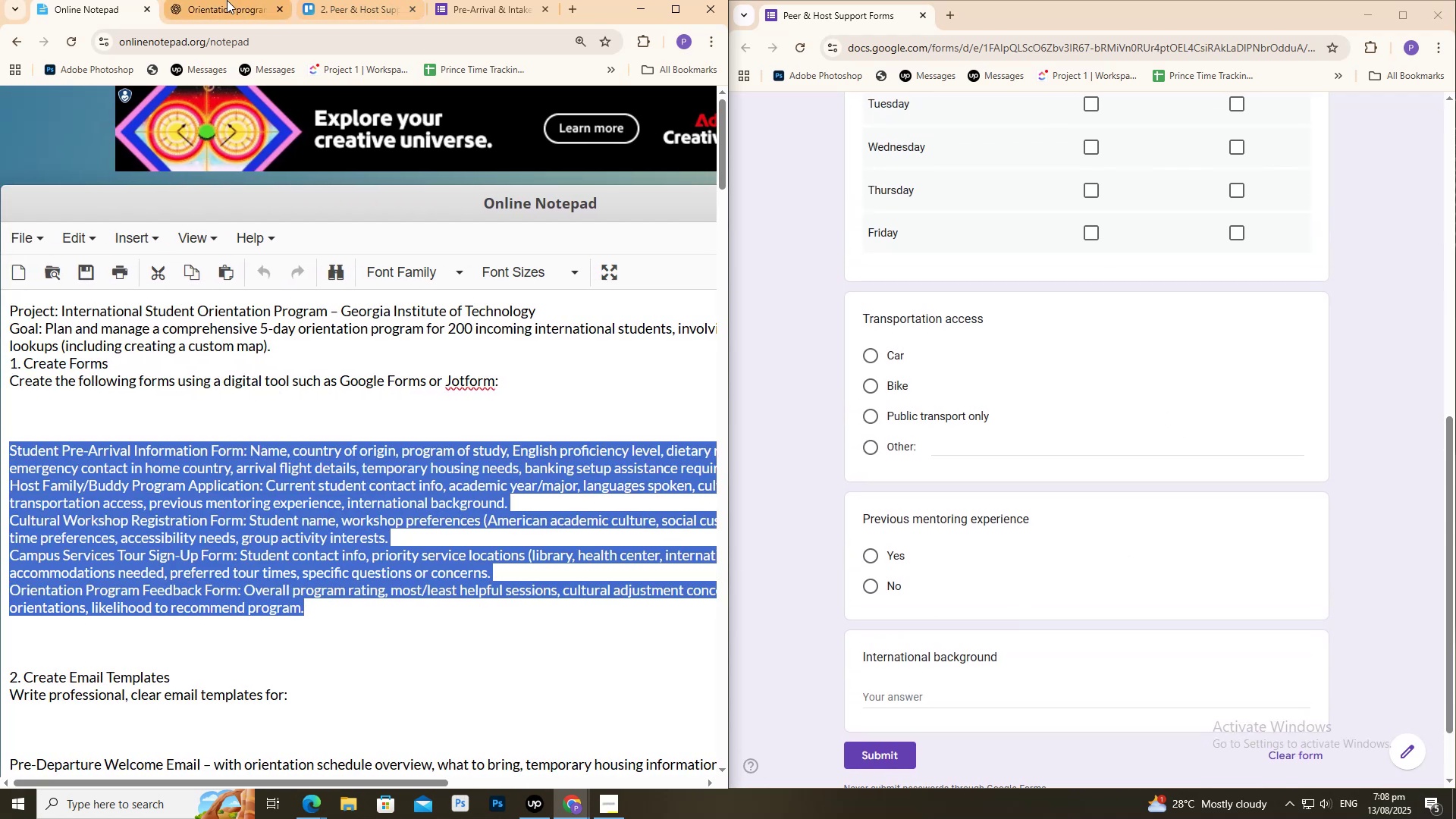 
left_click([227, 0])
 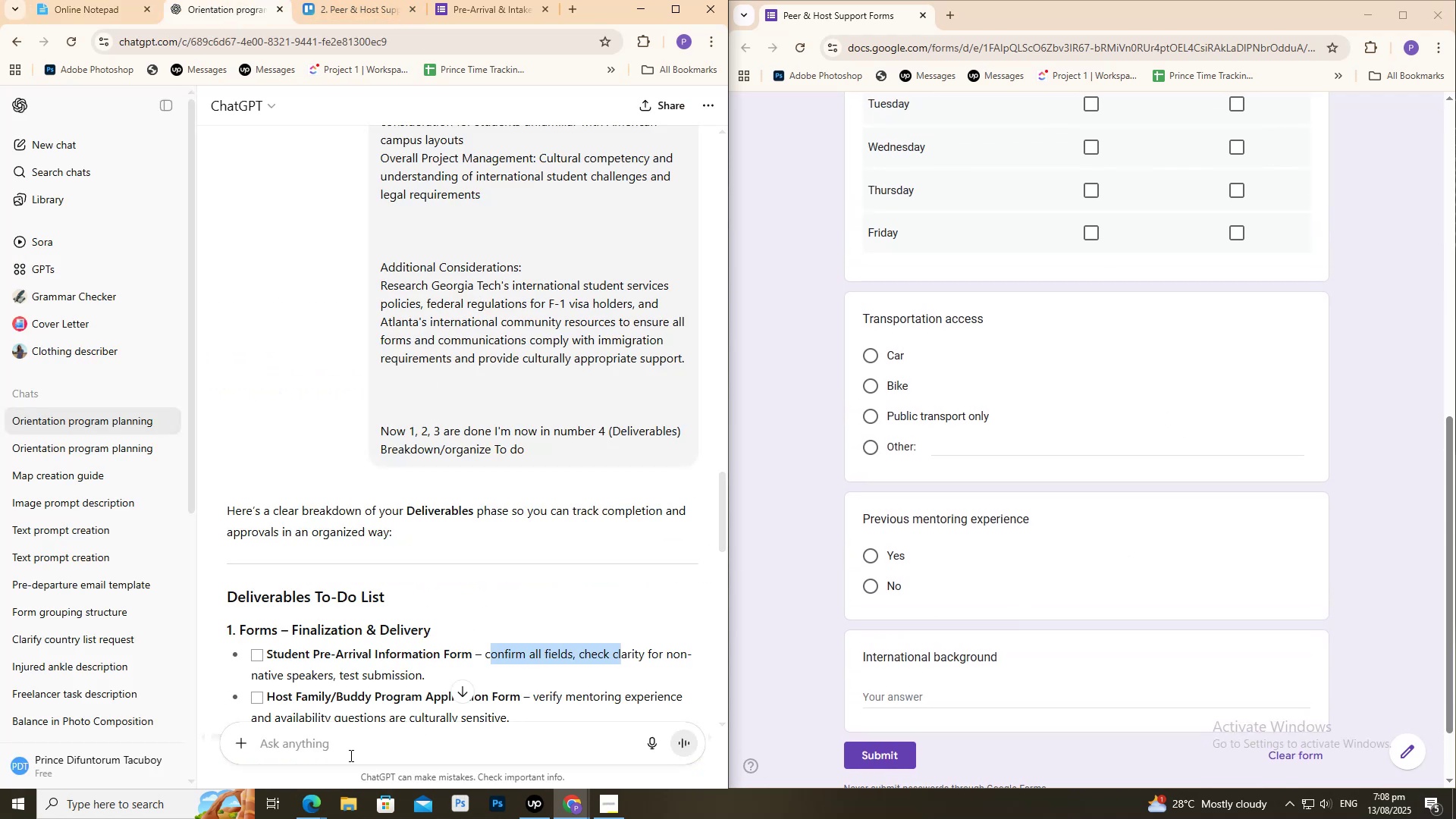 
key(Control+ControlLeft)
 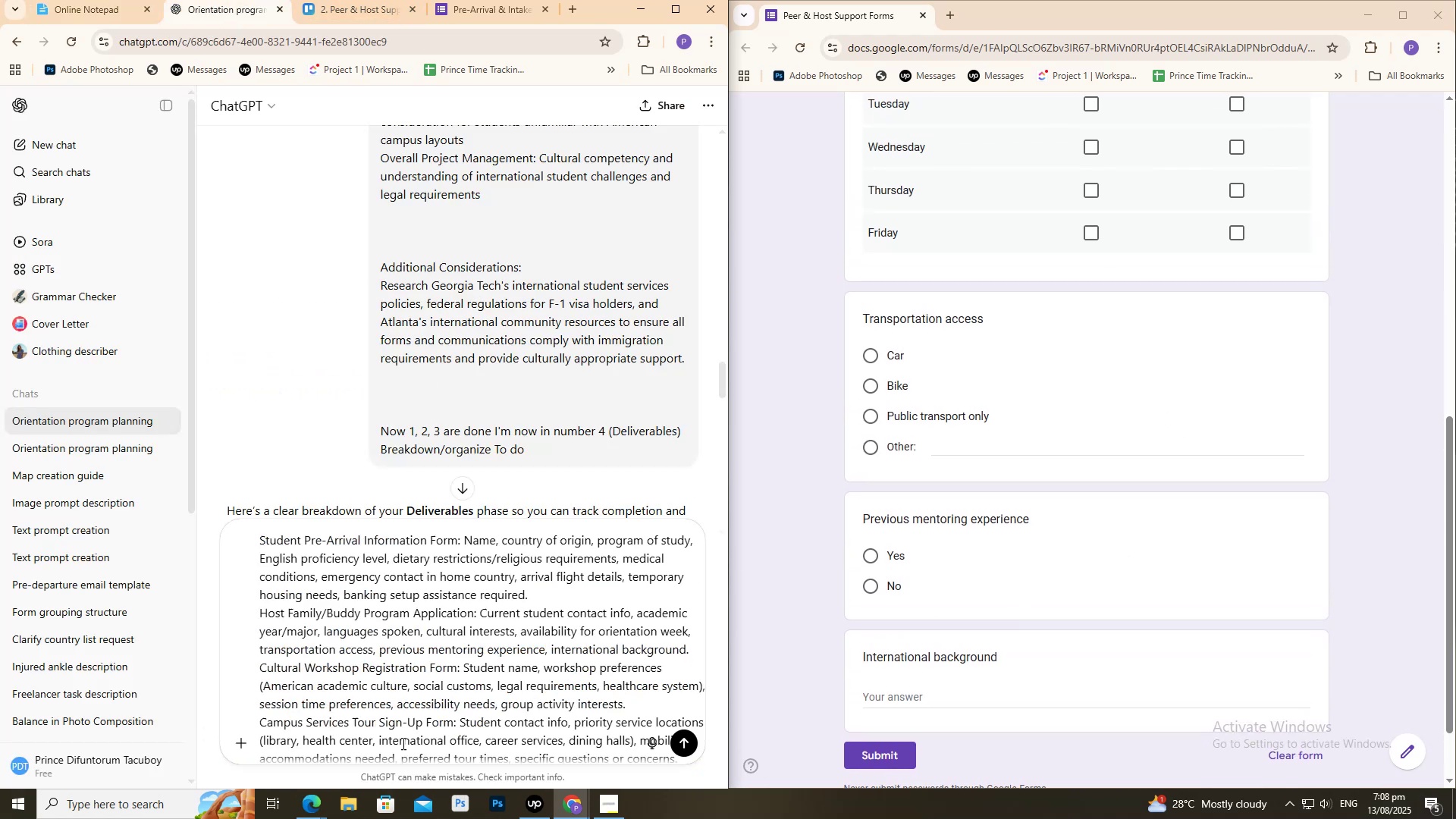 
key(Control+V)
 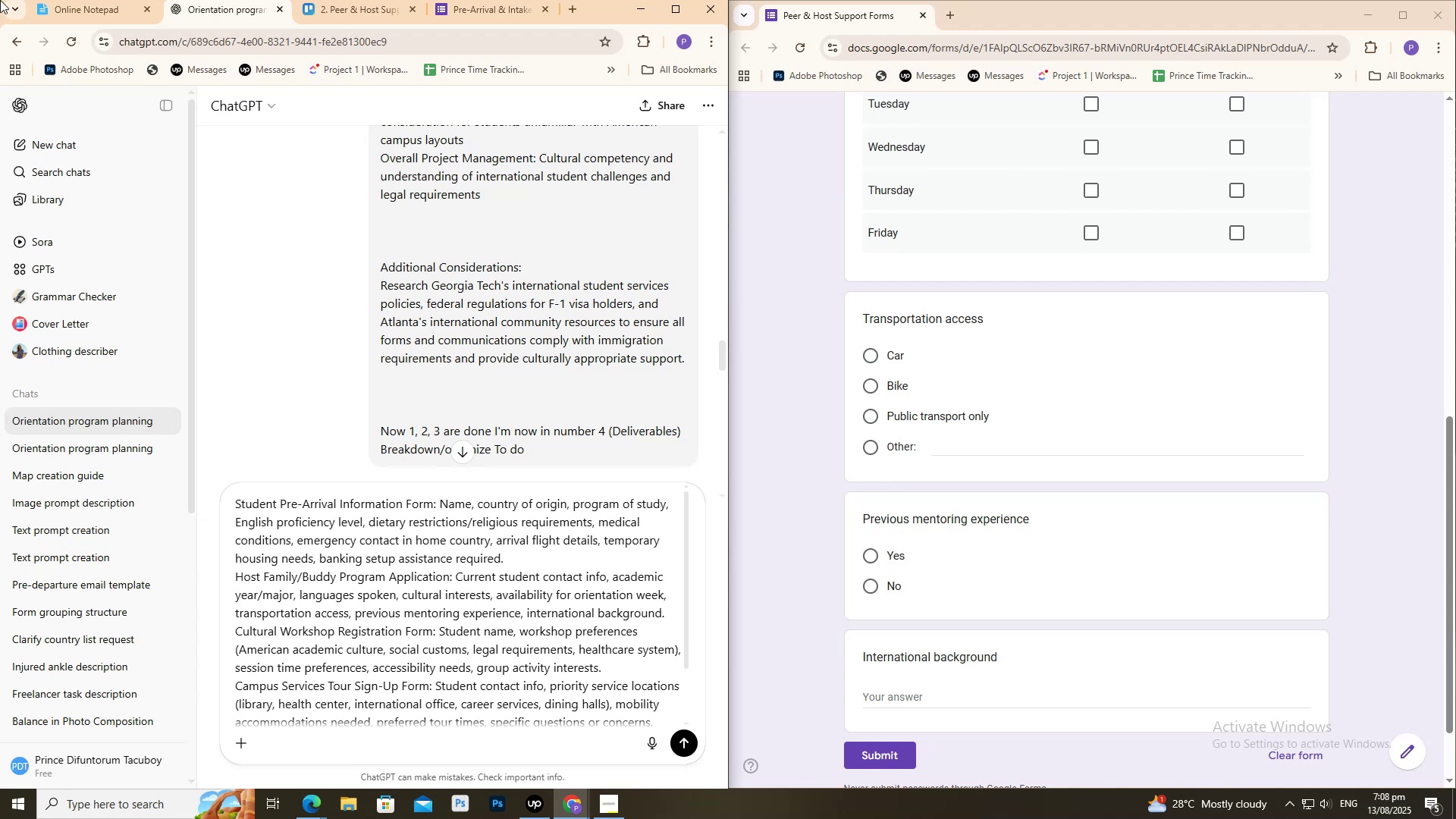 
left_click([84, 0])
 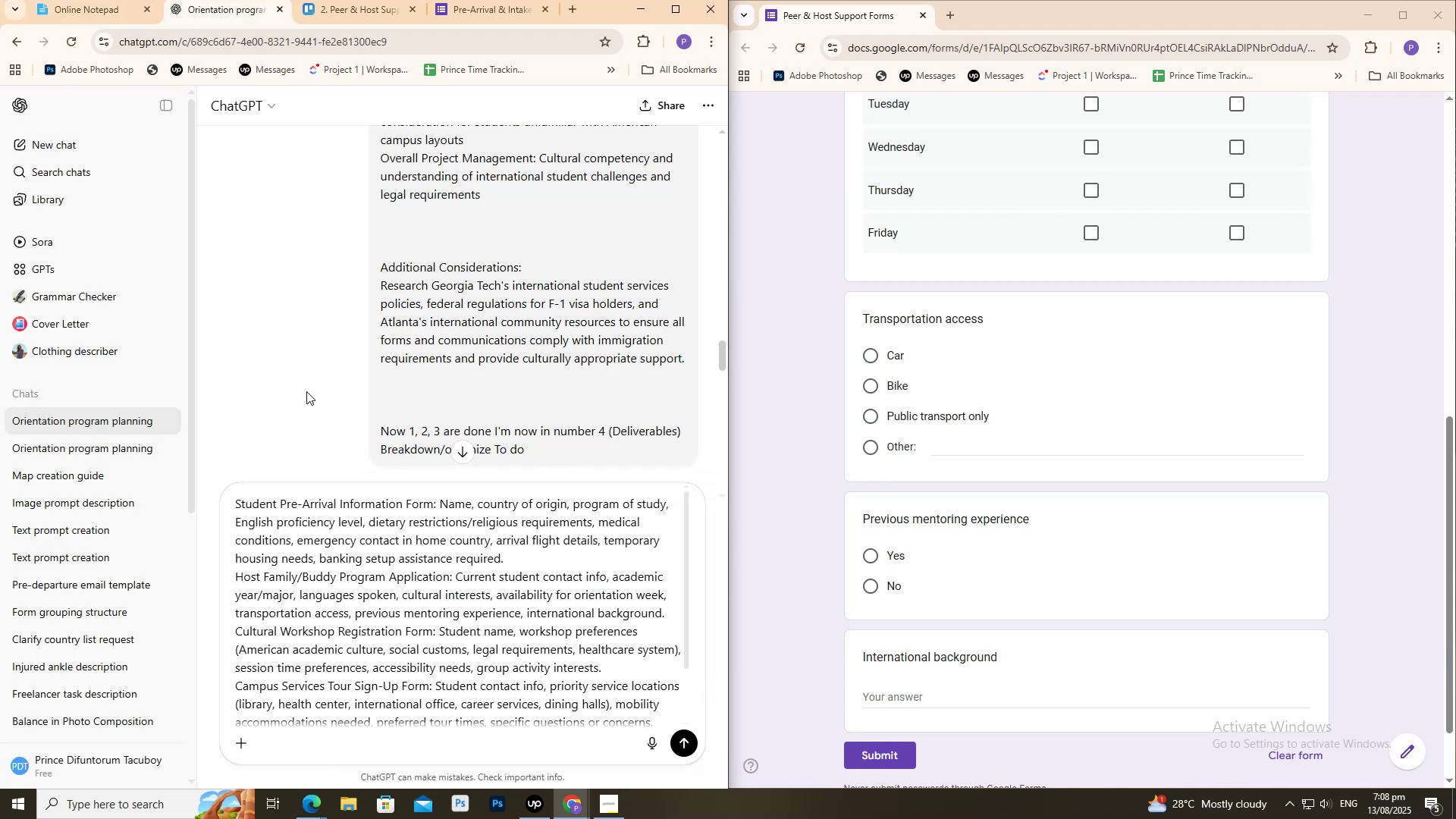 
scroll: coordinate [273, 626], scroll_direction: down, amount: 2.0
 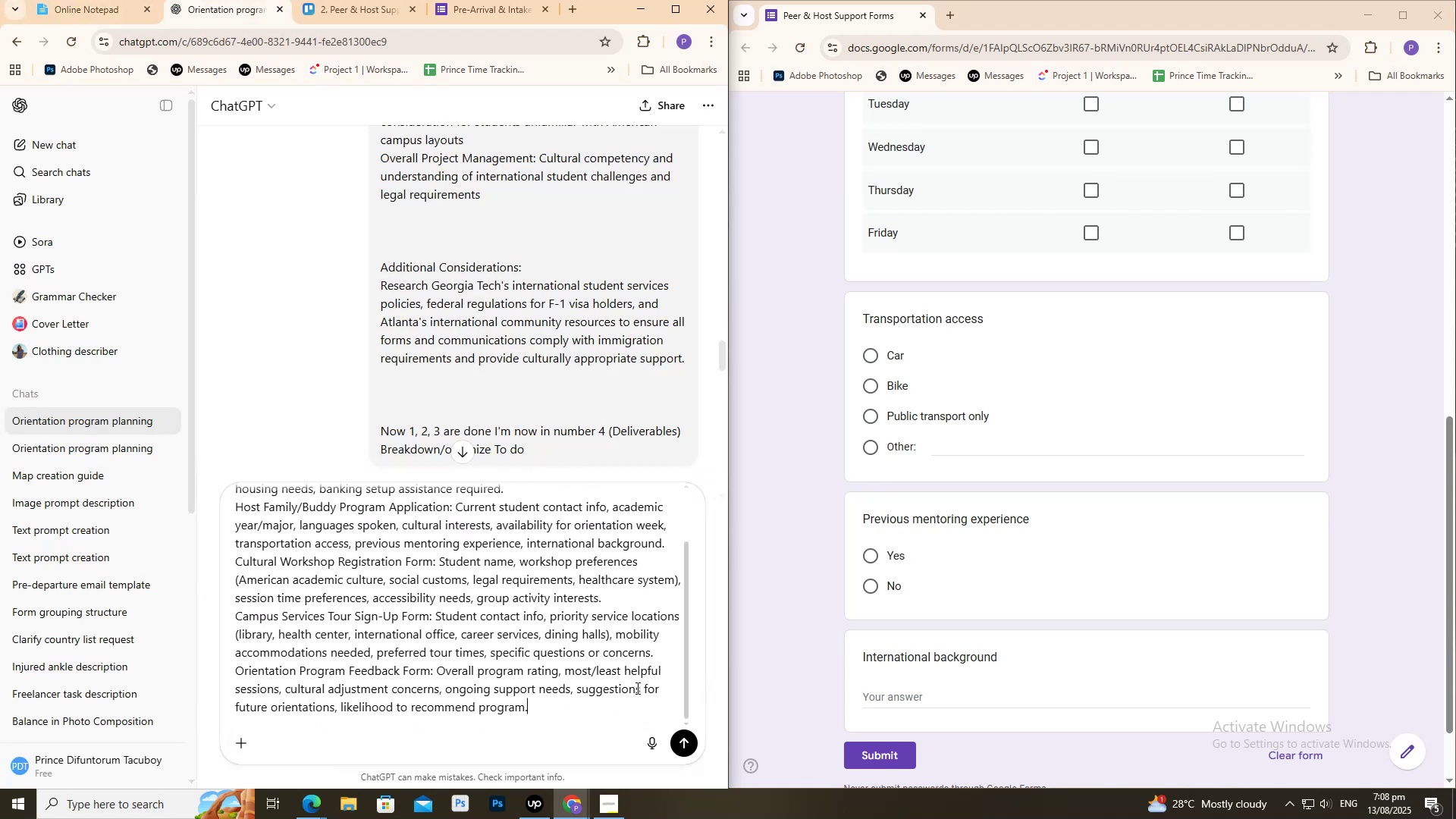 
key(Shift+Enter)
 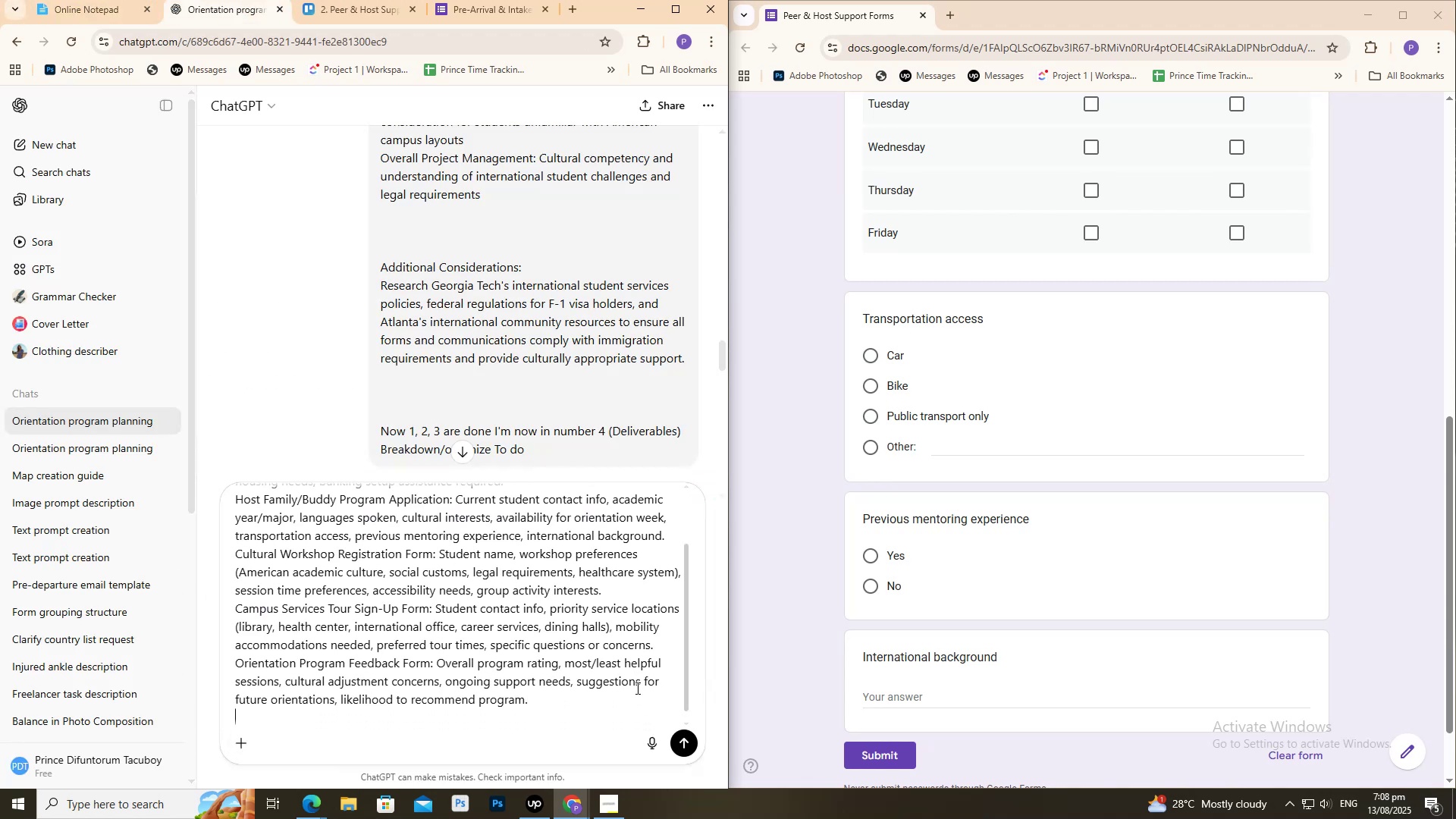 
key(Shift+Enter)
 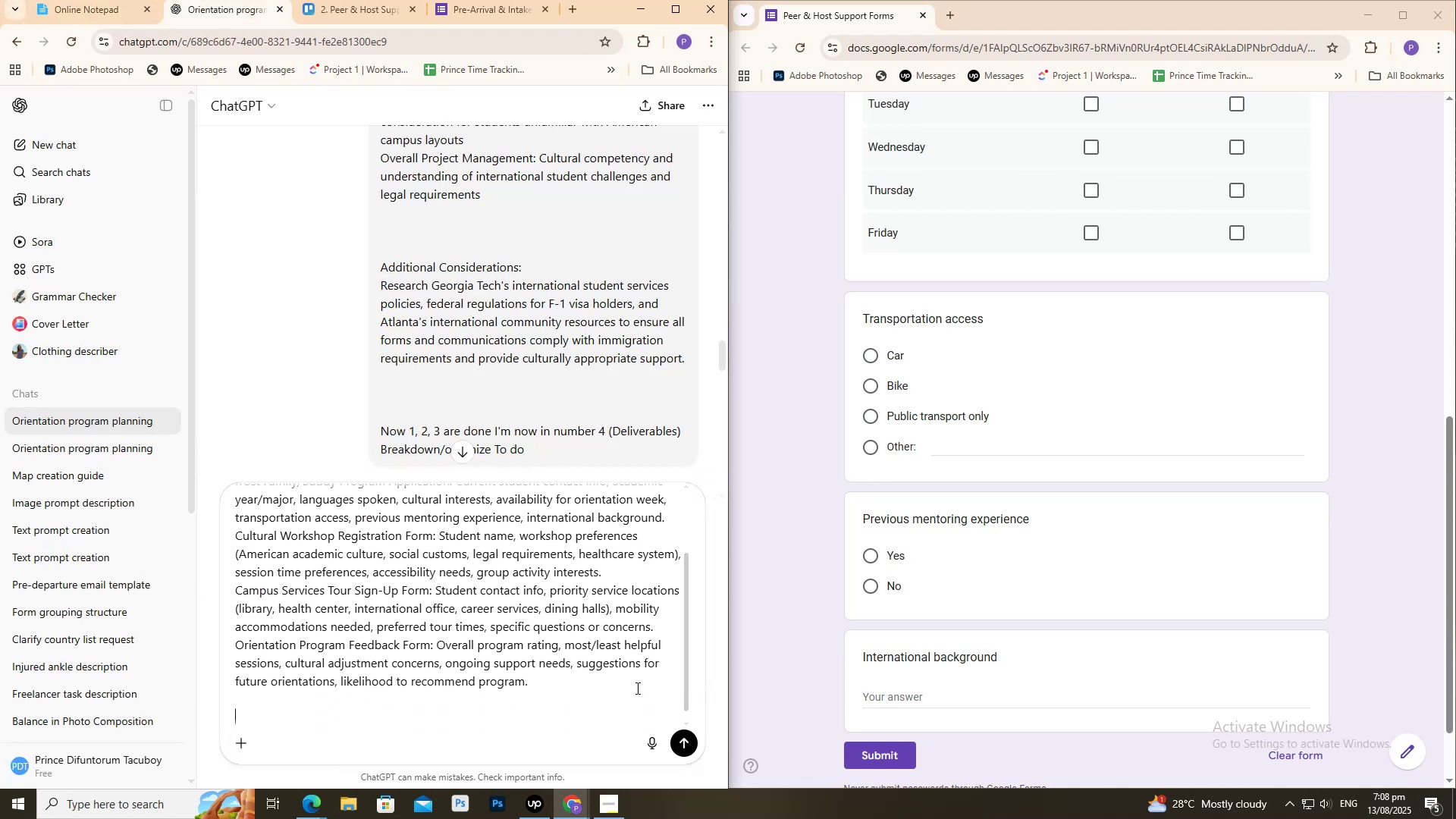 
type(arange )
key(Backspace)
type(/ organize)
 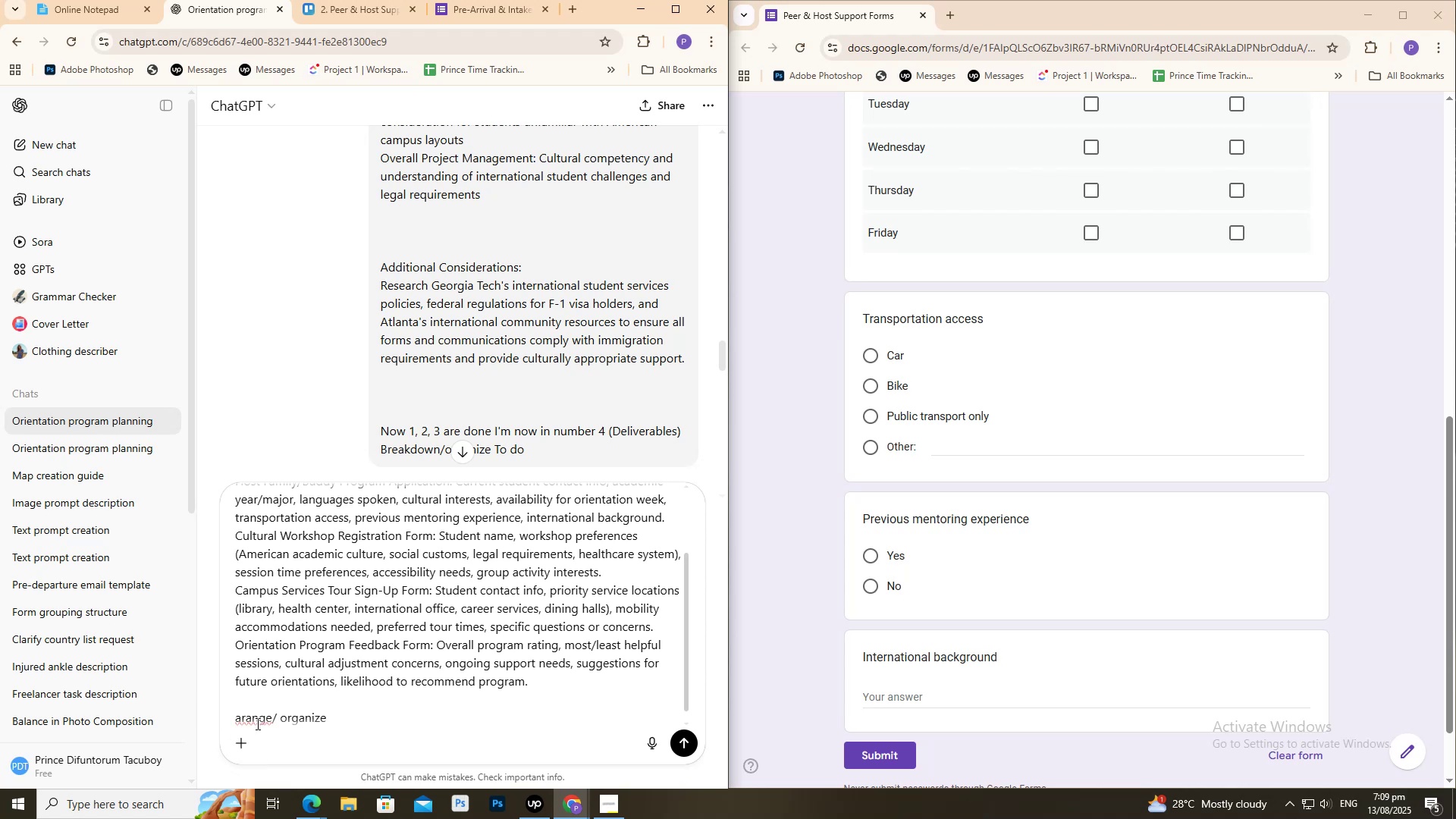 
right_click([255, 720])
 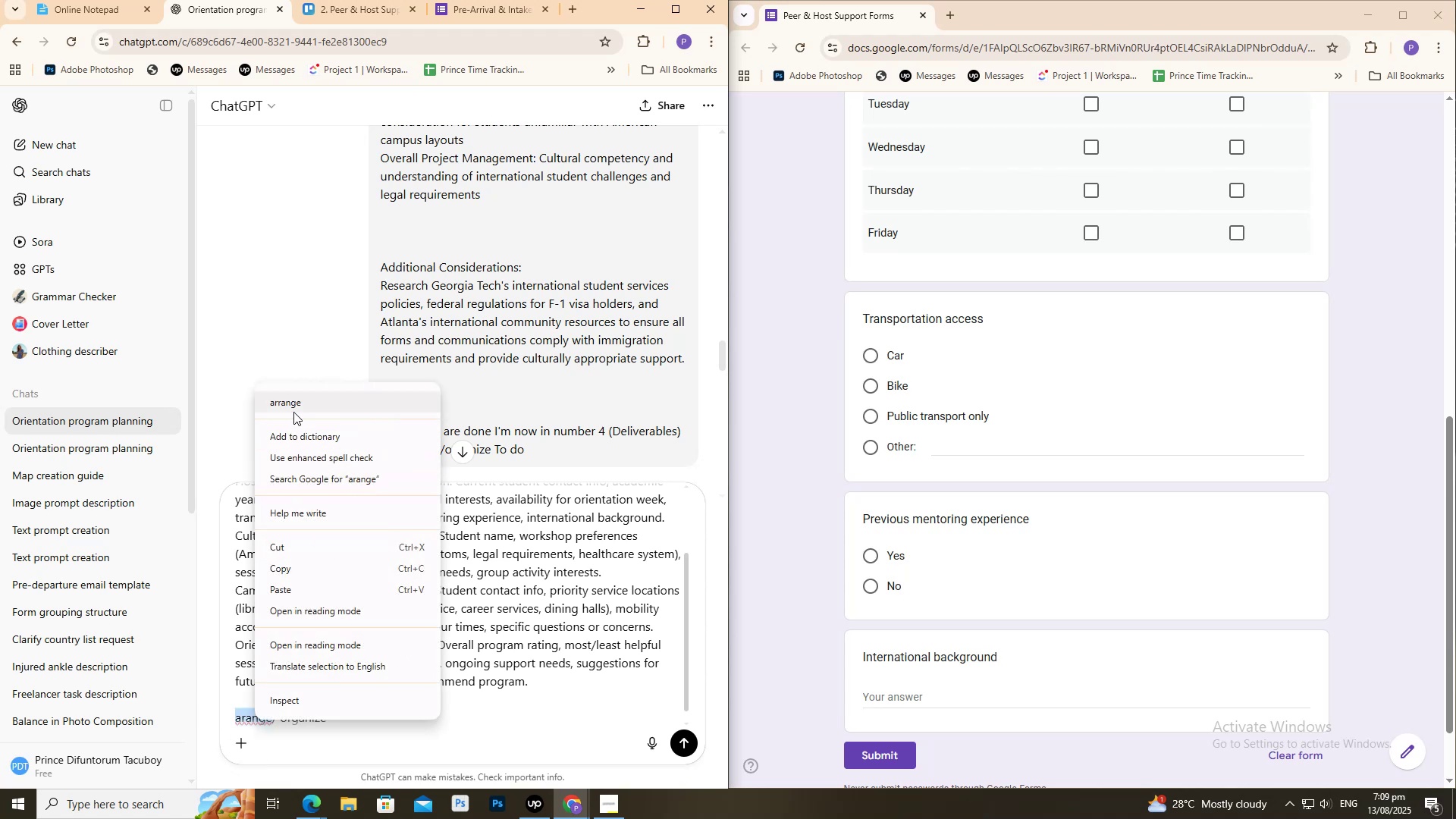 
left_click([291, 410])
 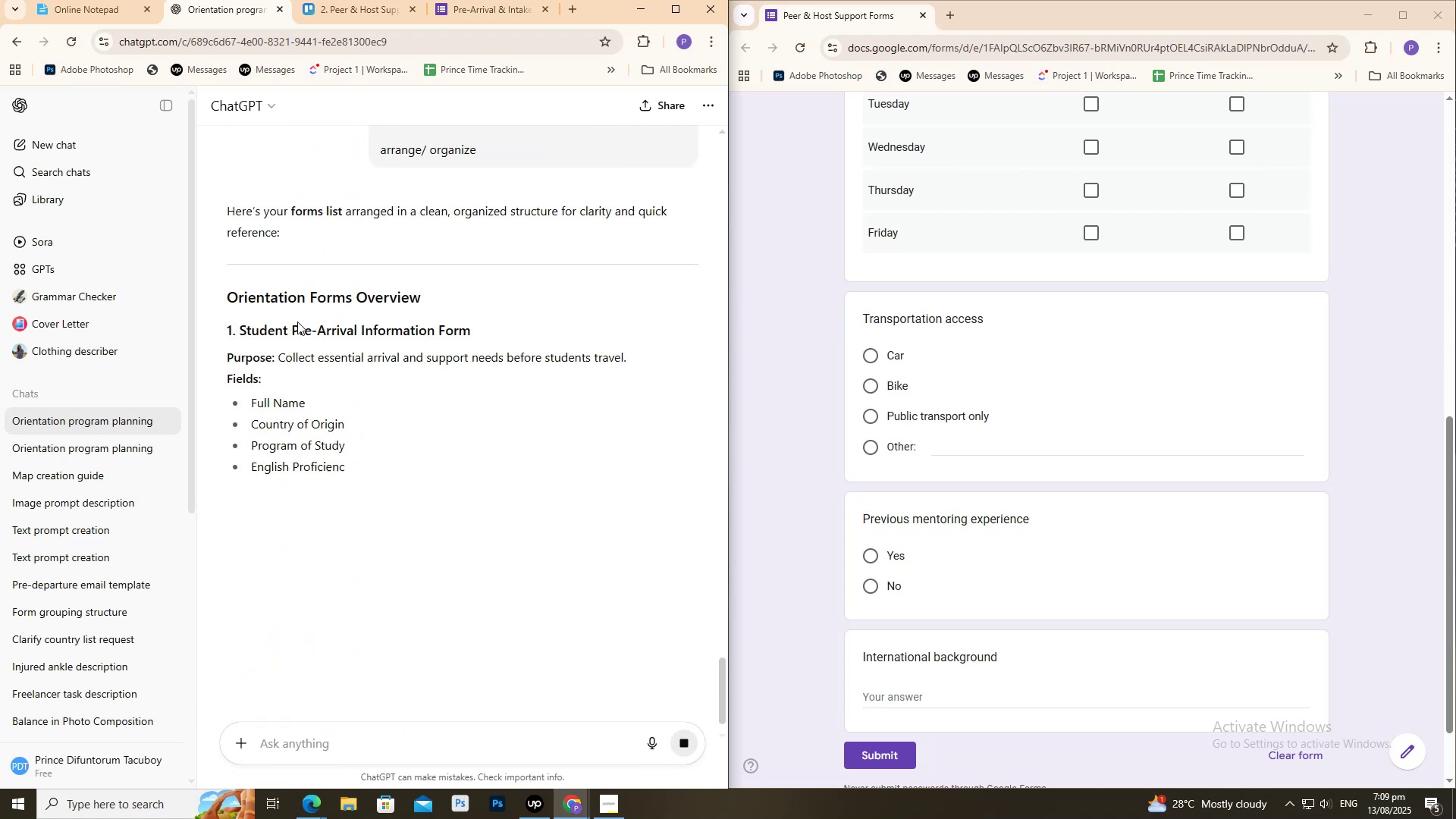 
wait(5.53)
 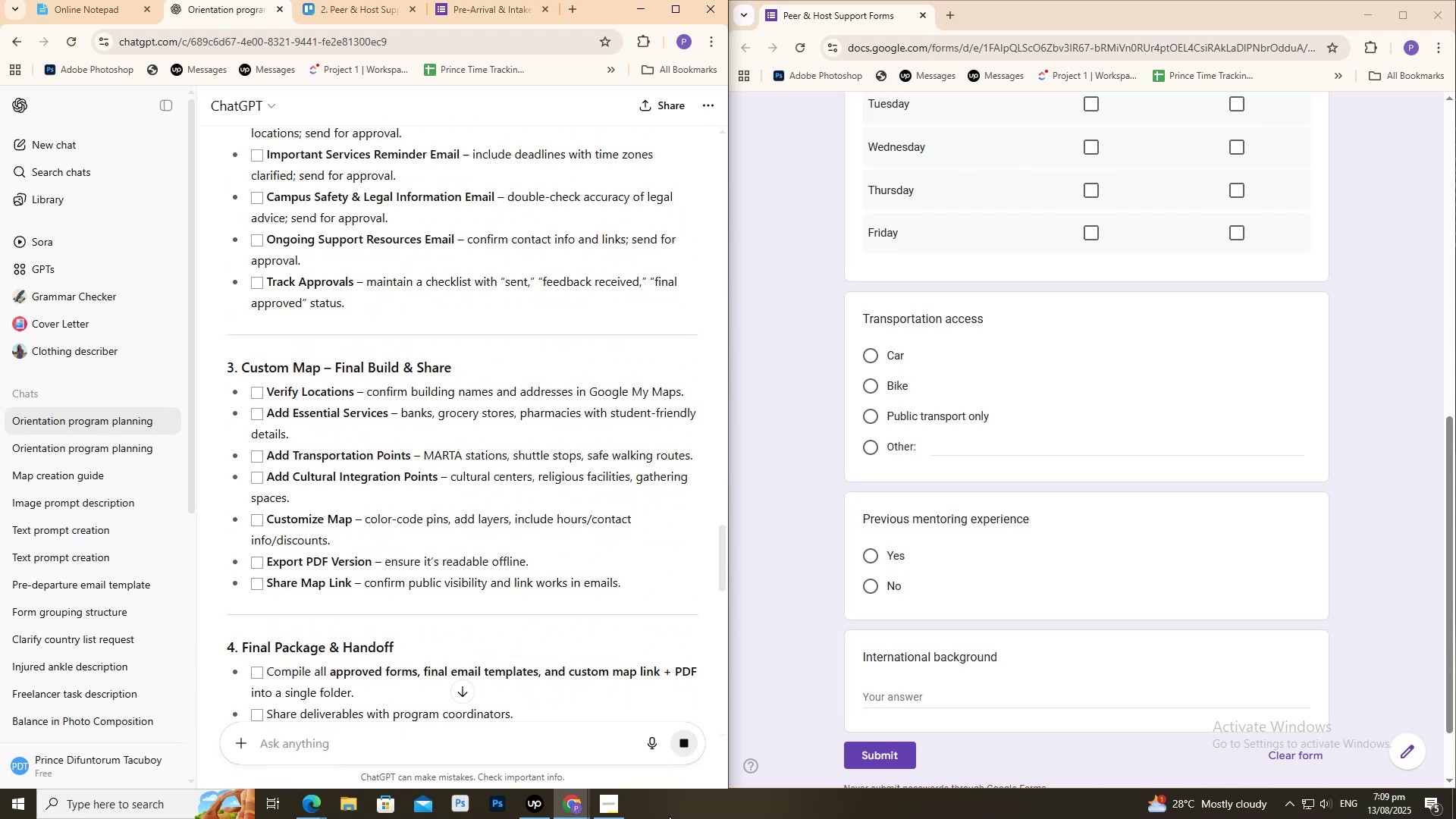 
scroll: coordinate [314, 373], scroll_direction: down, amount: 8.0
 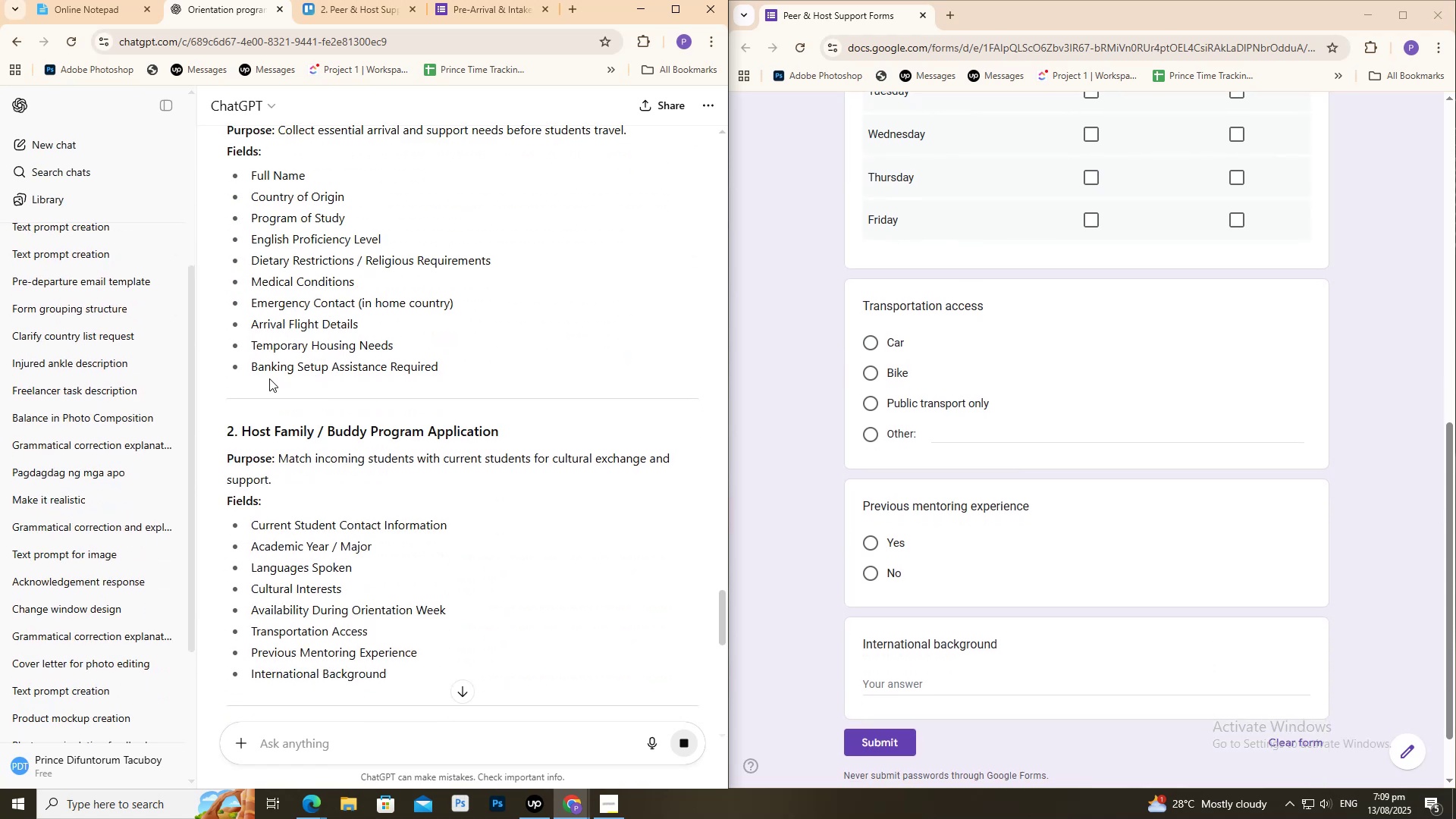 
scroll: coordinate [124, 344], scroll_direction: up, amount: 4.0
 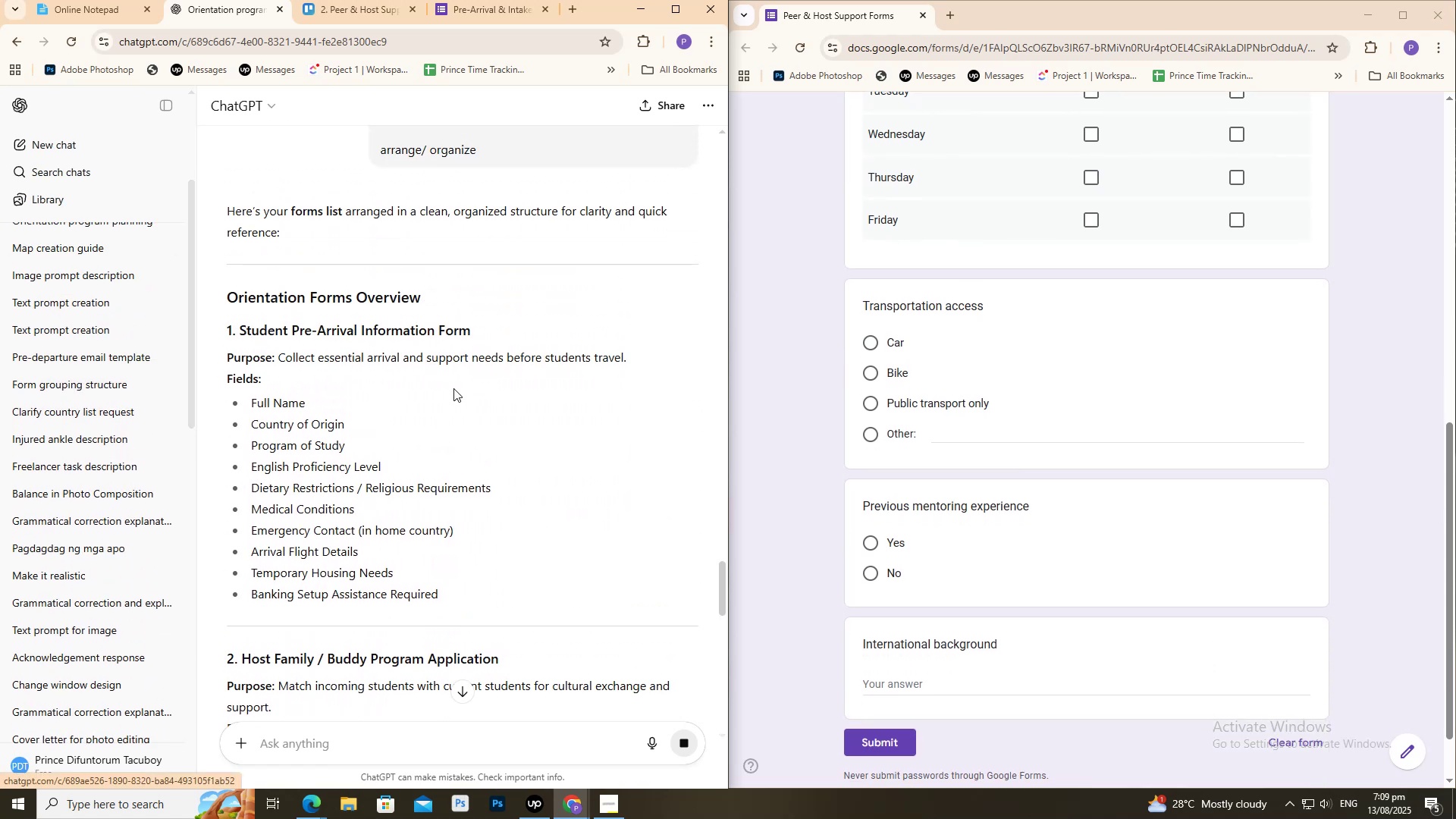 
scroll: coordinate [280, 465], scroll_direction: down, amount: 5.0
 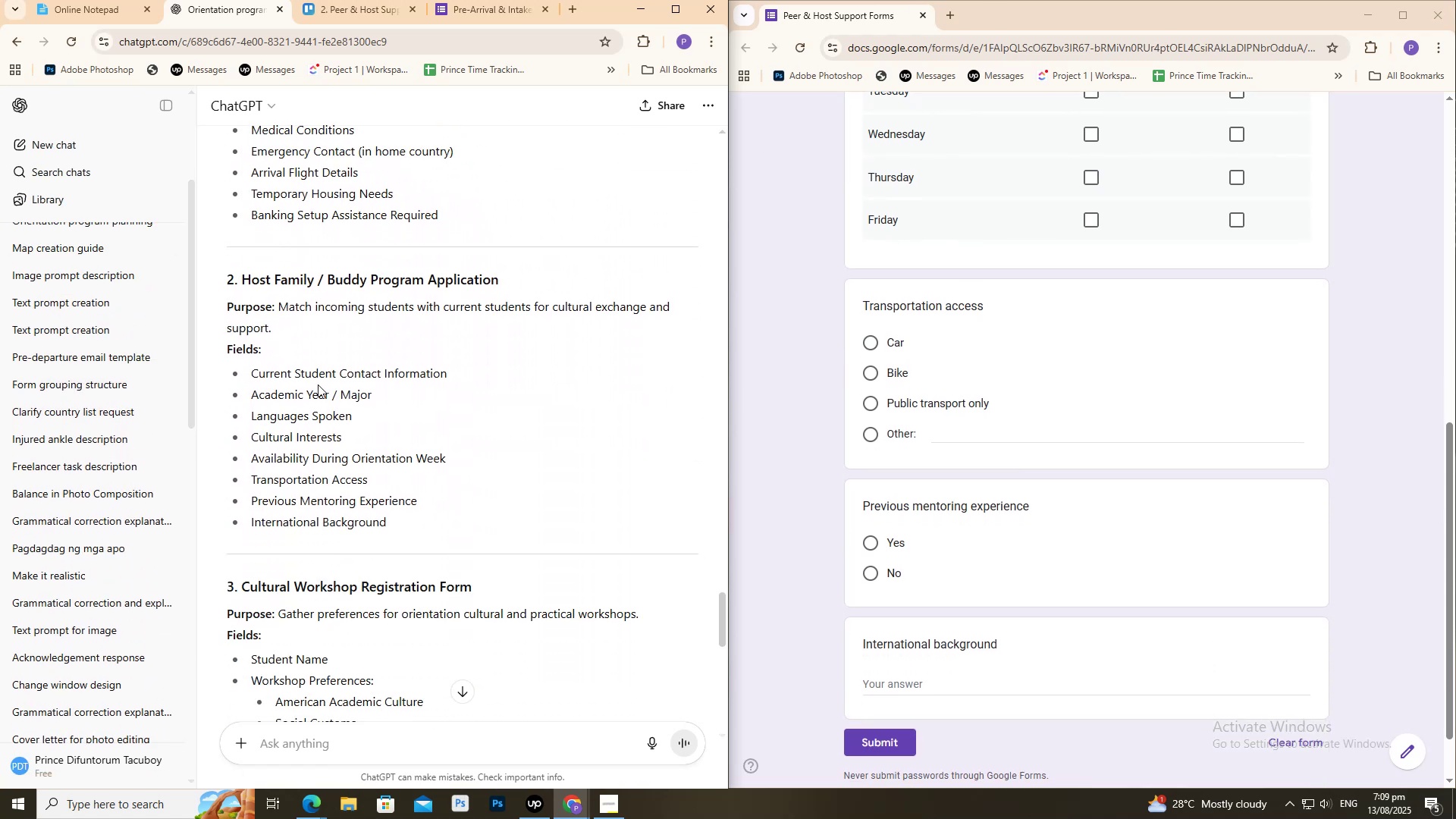 
scroll: coordinate [1321, 460], scroll_direction: up, amount: 11.0
 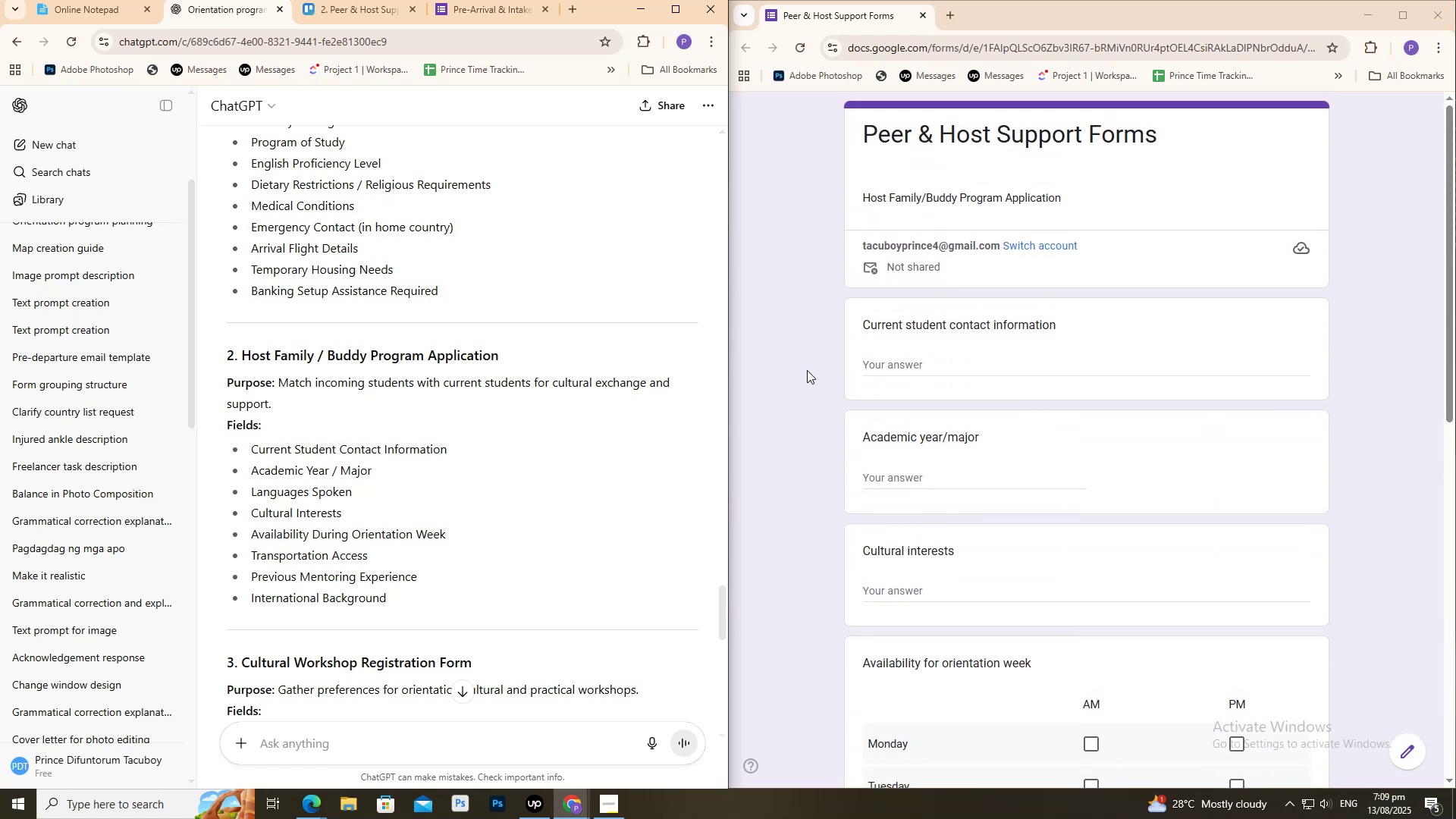 
left_click([943, 362])
 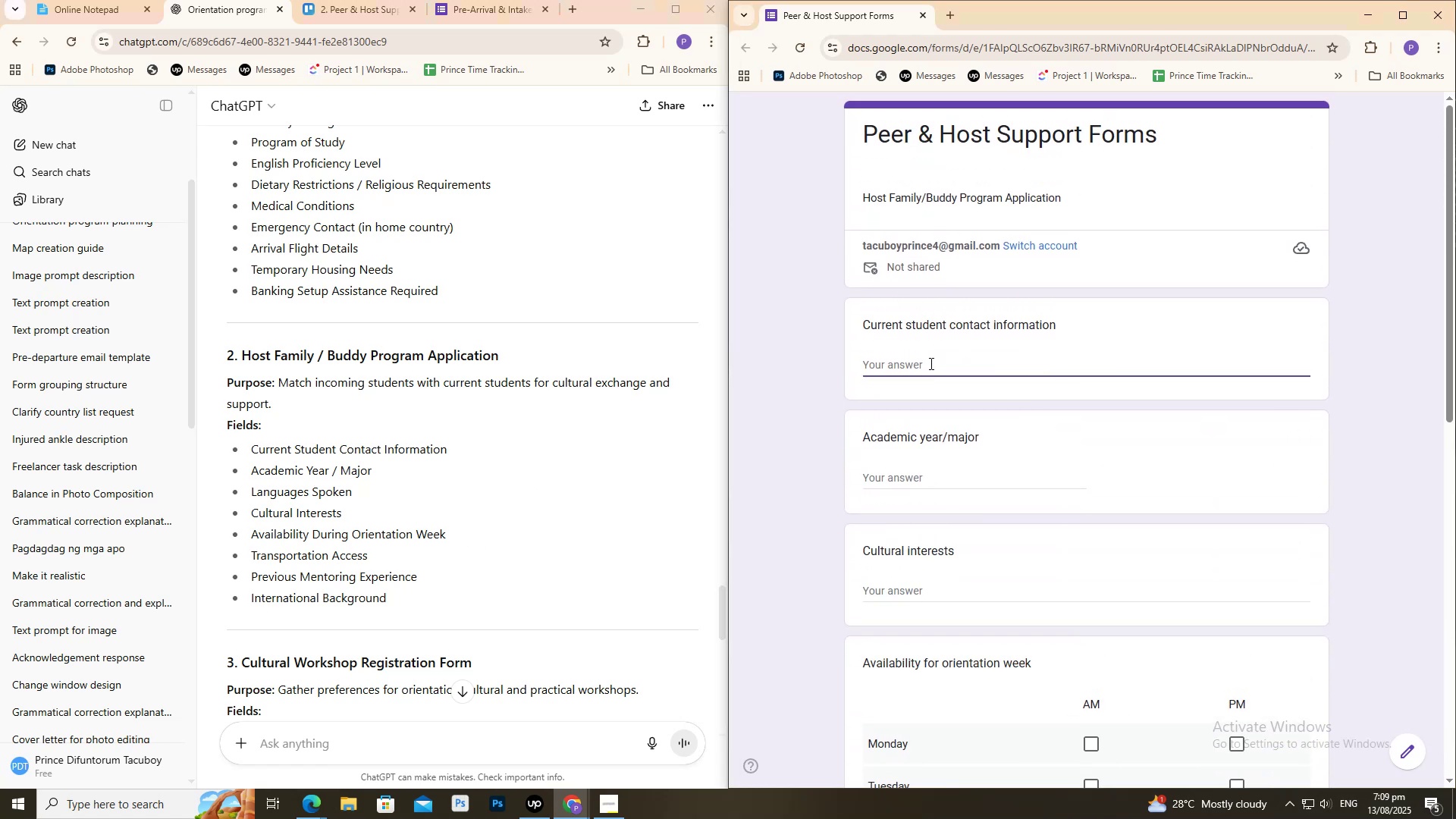 
type(pro)
key(Backspace)
key(Backspace)
key(Backspace)
 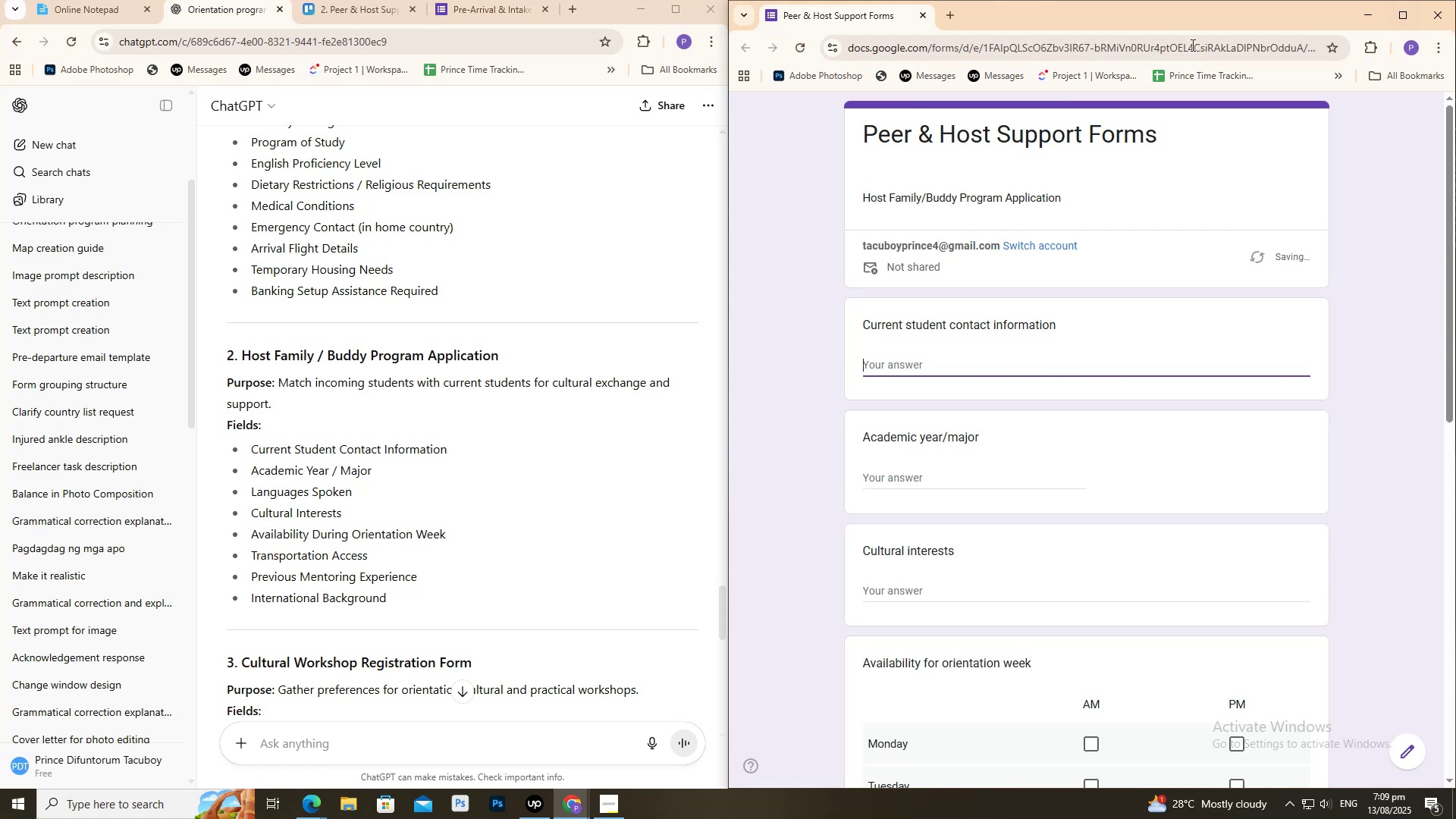 
scroll: coordinate [1012, 151], scroll_direction: down, amount: 3.0
 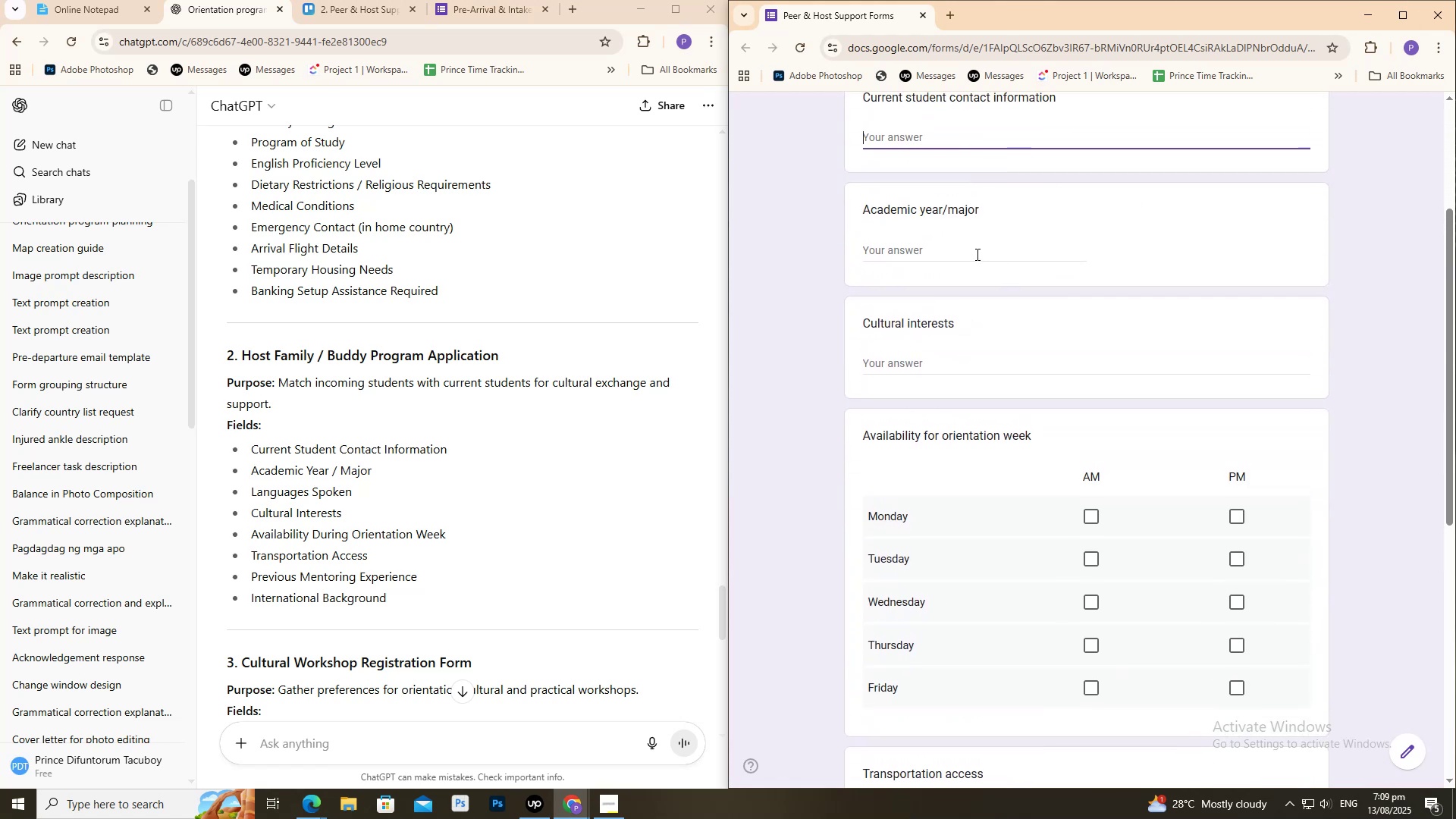 
left_click([975, 250])
 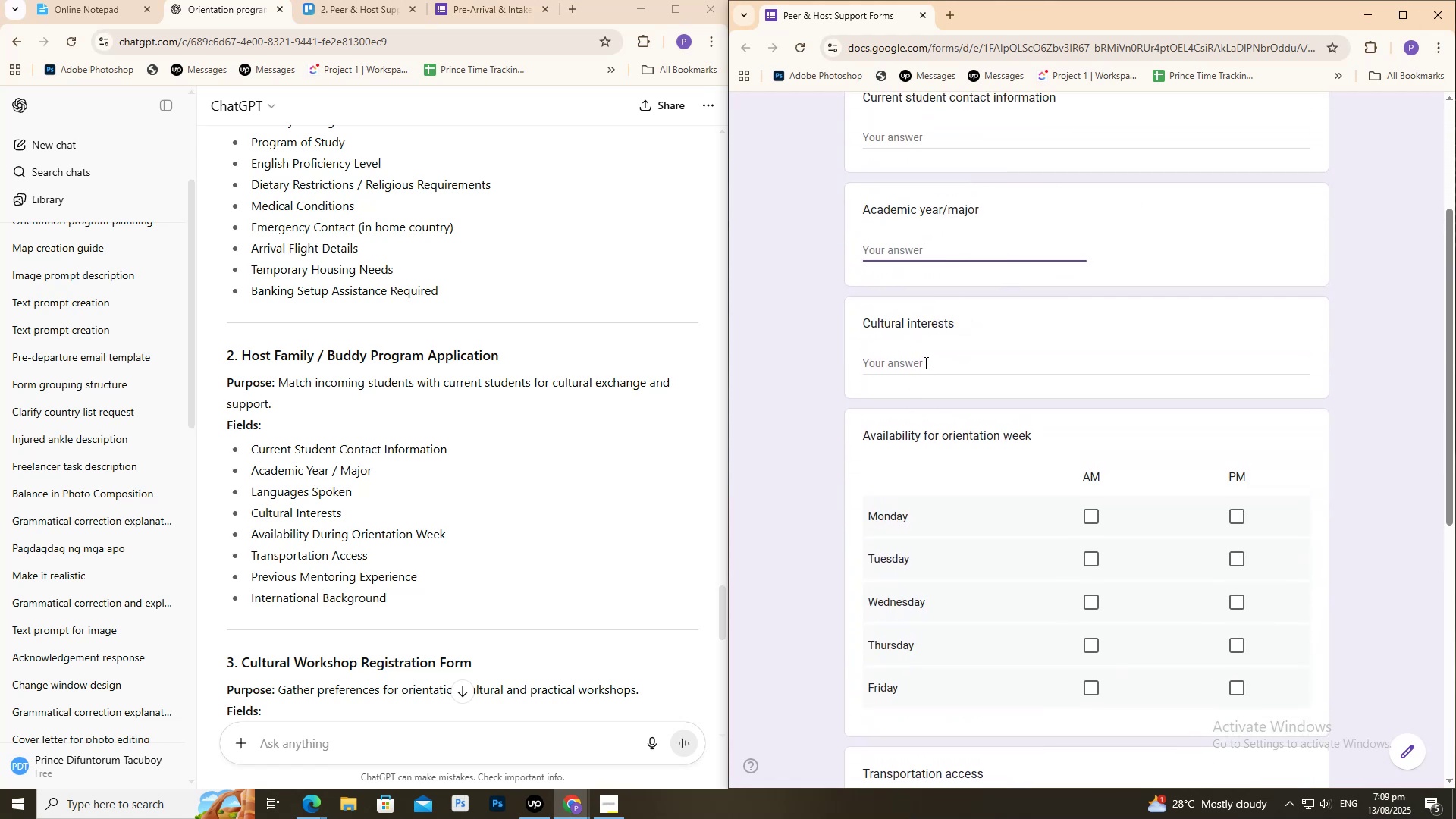 
left_click([925, 360])
 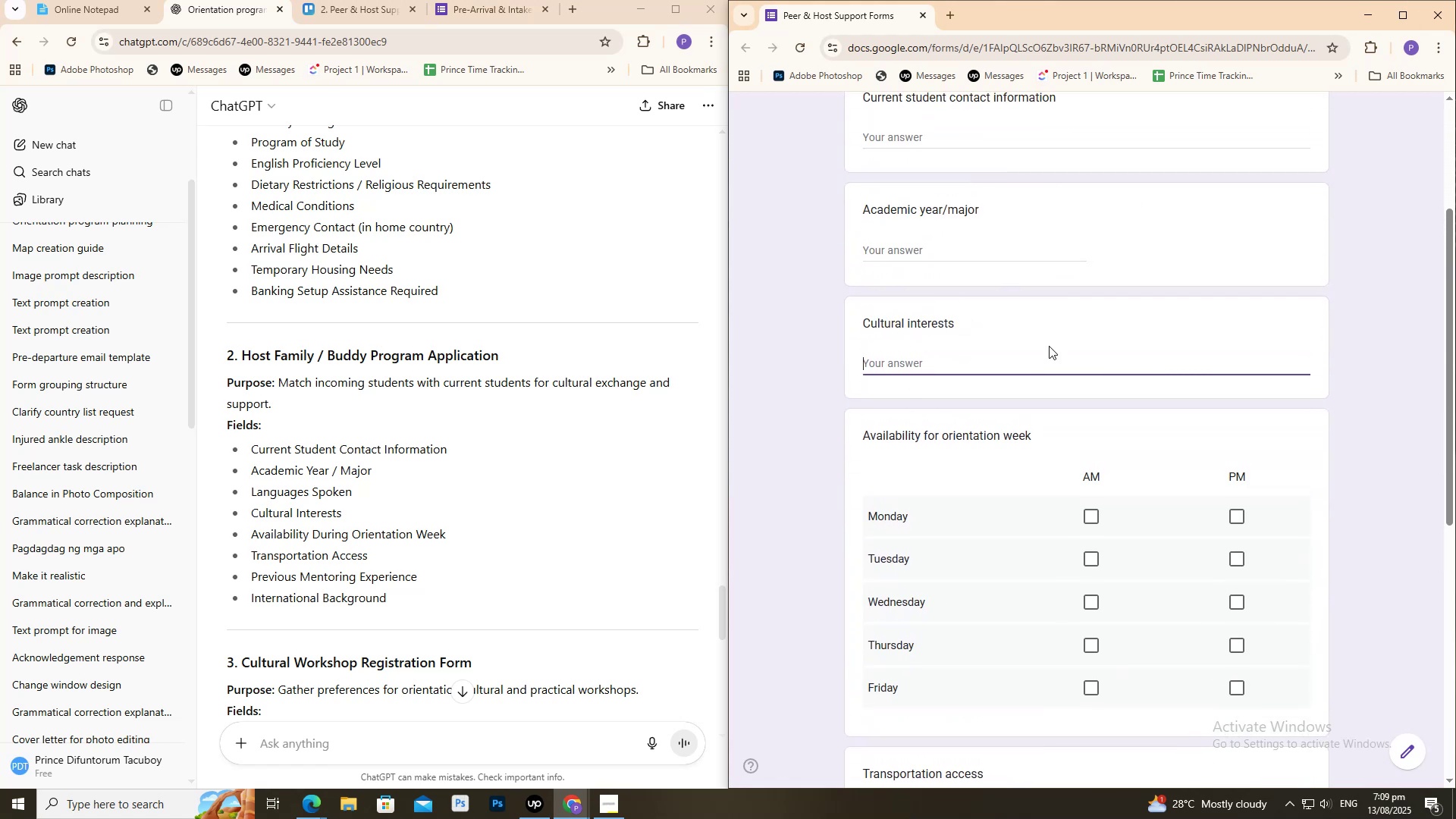 
scroll: coordinate [1060, 310], scroll_direction: up, amount: 5.0
 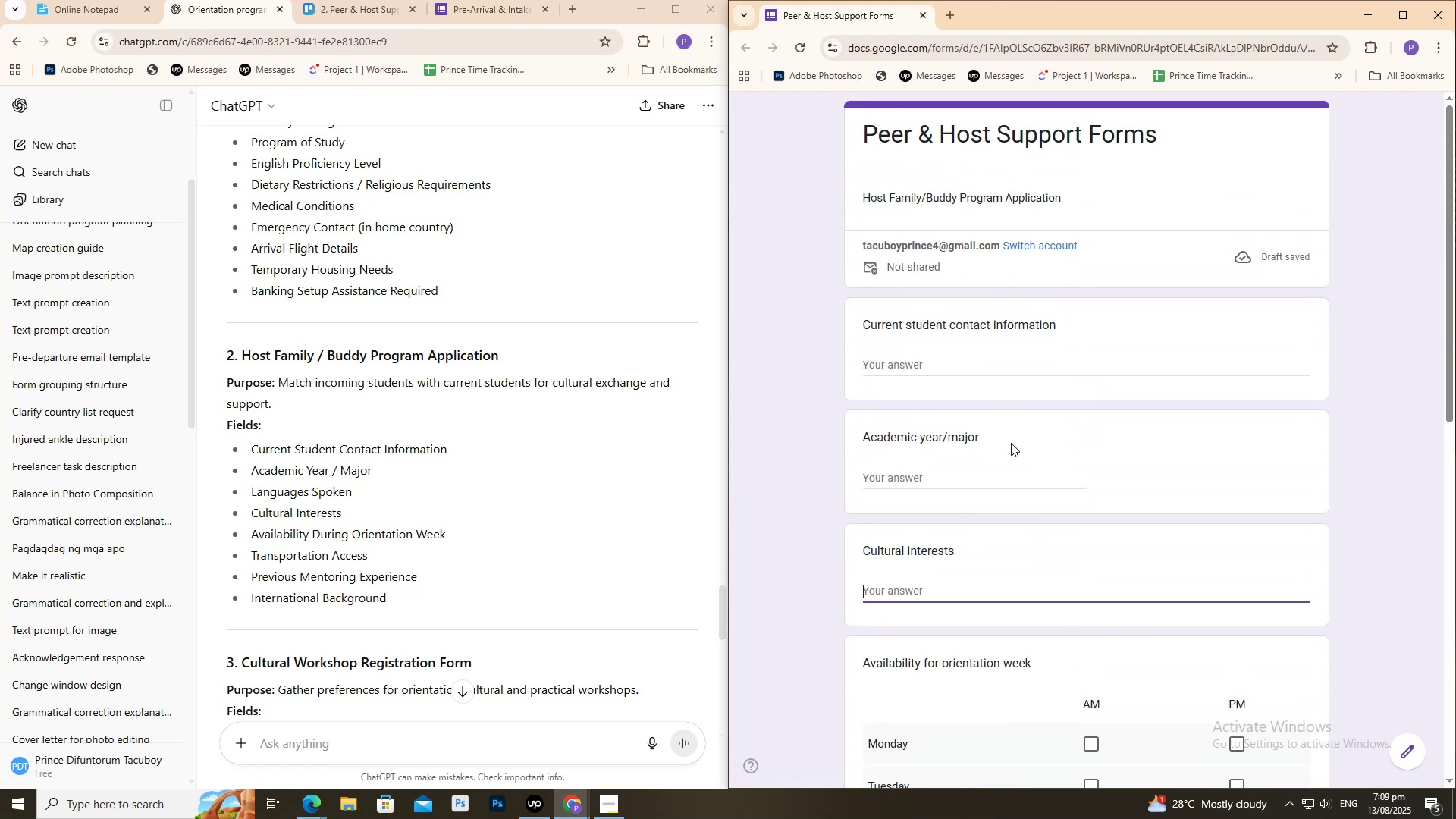 
scroll: coordinate [439, 450], scroll_direction: down, amount: 9.0
 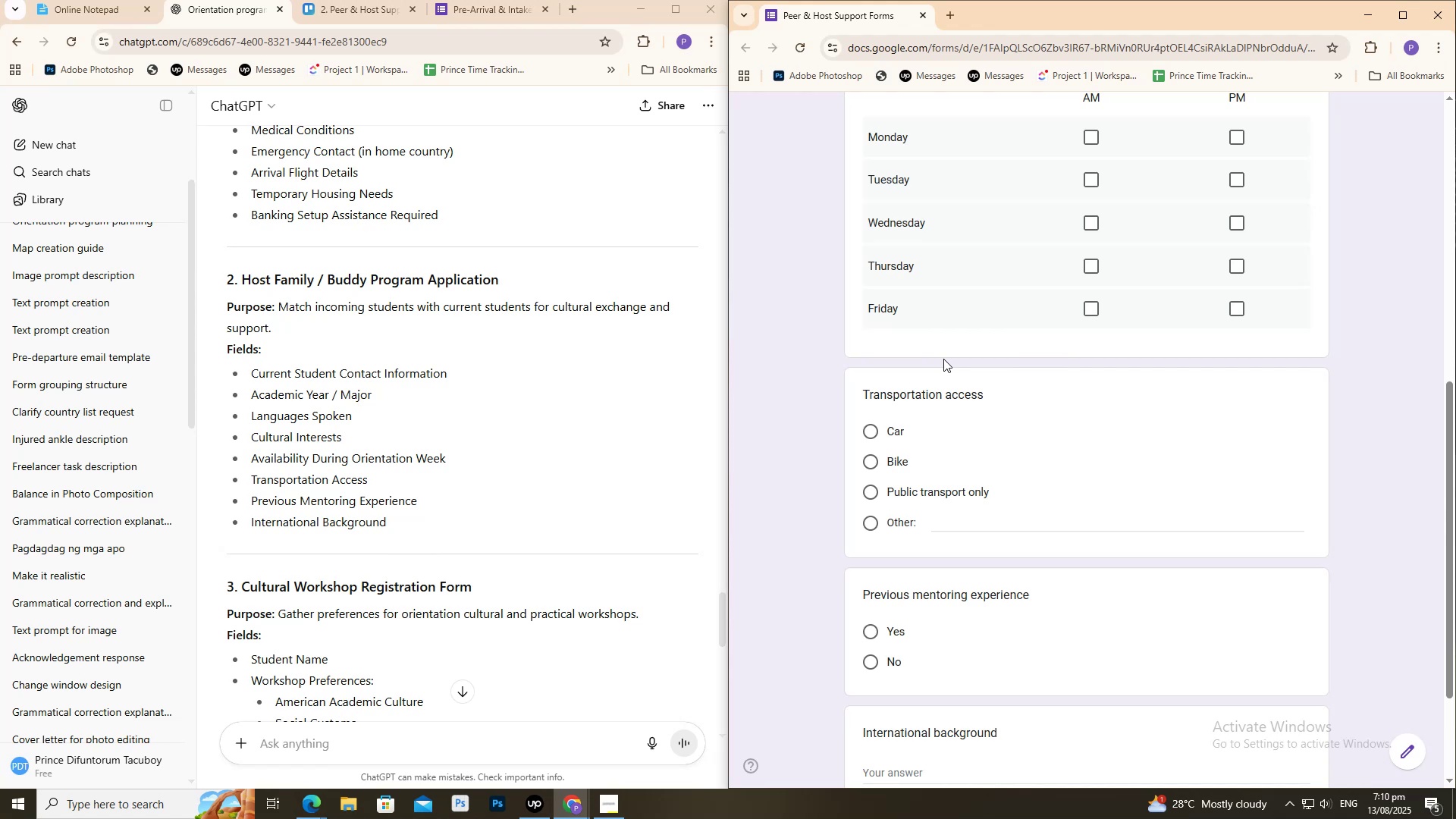 
wait(21.17)
 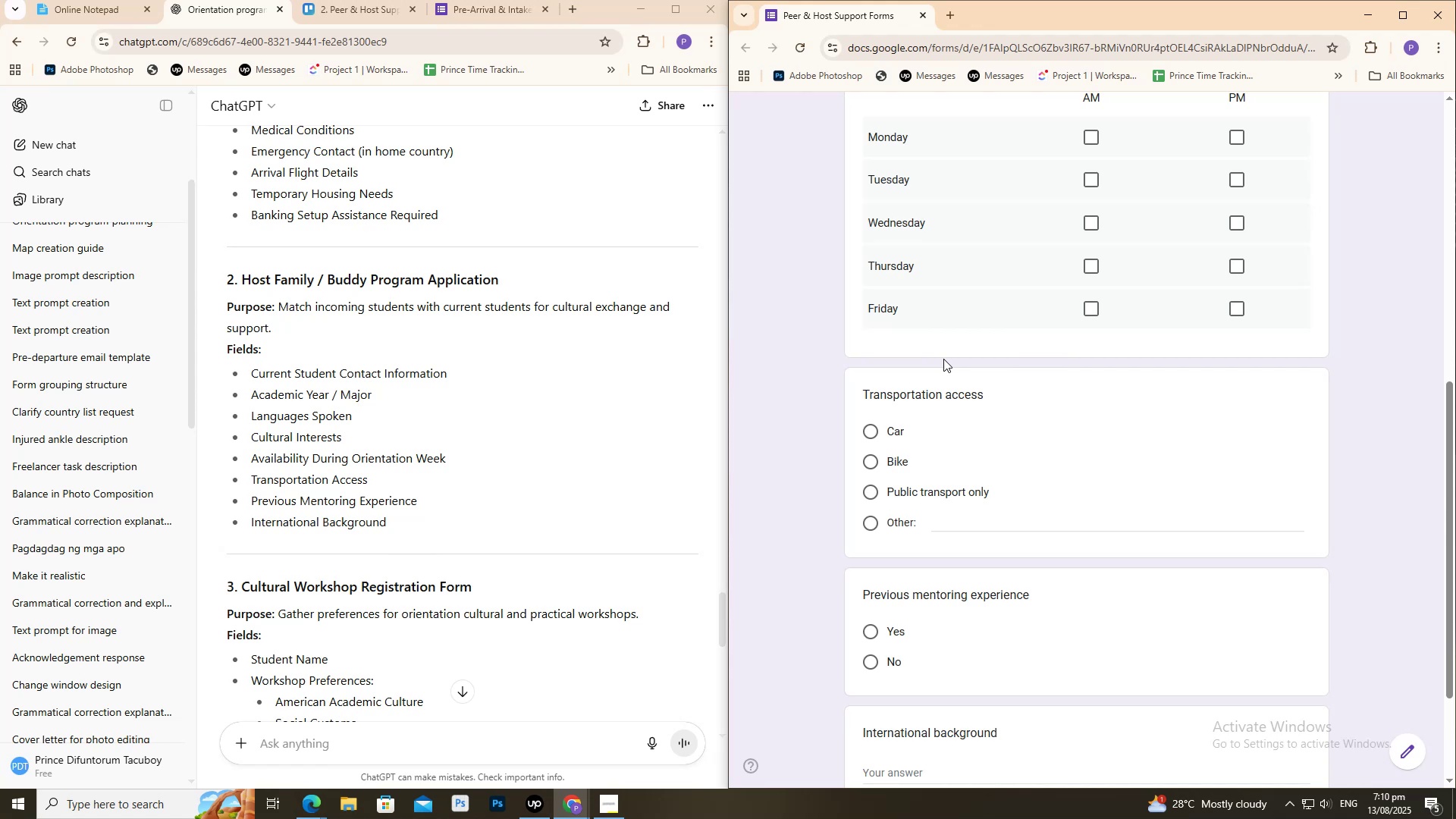 
scroll: coordinate [1050, 331], scroll_direction: up, amount: 2.0
 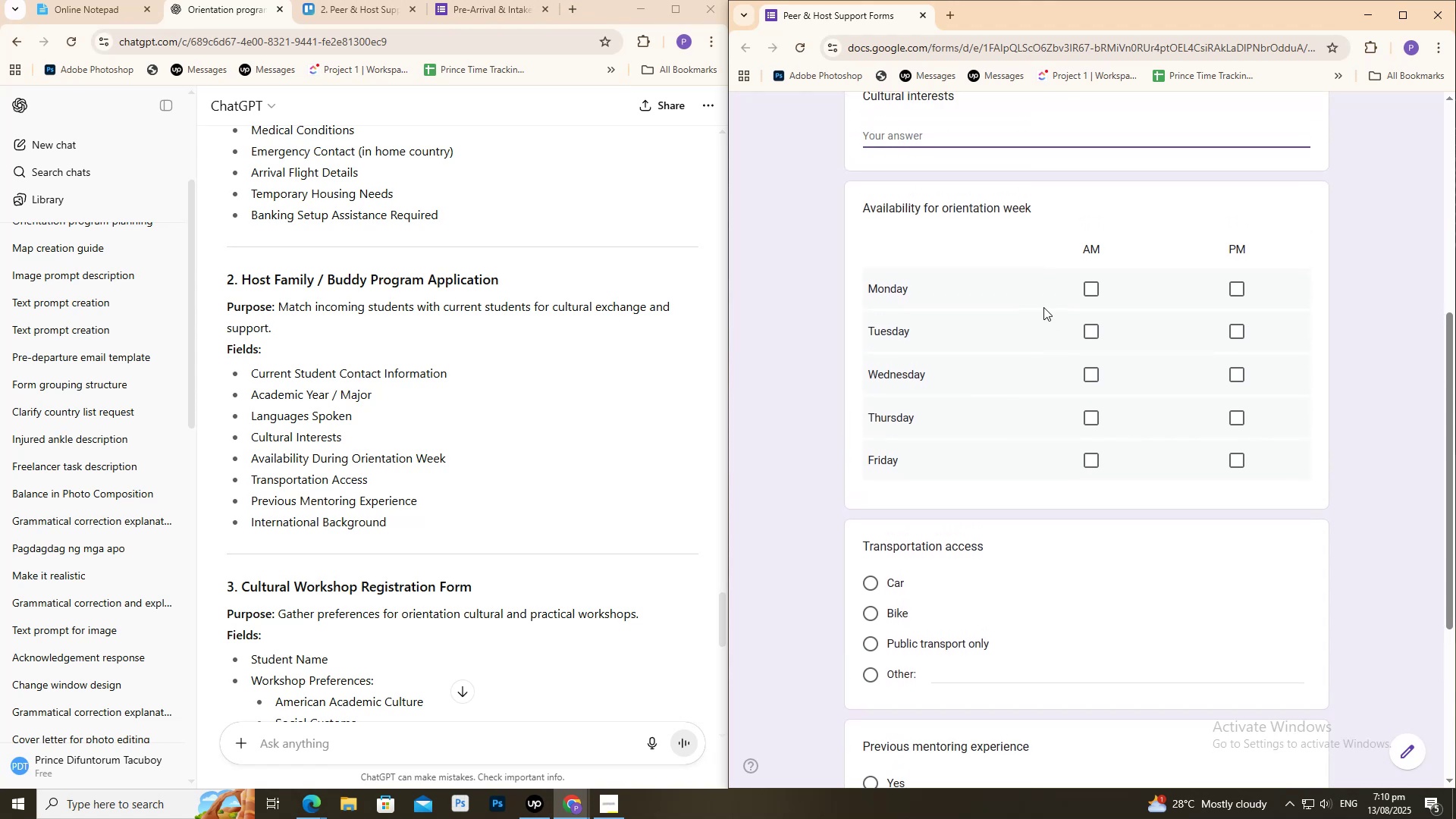 
scroll: coordinate [1043, 307], scroll_direction: down, amount: 2.0
 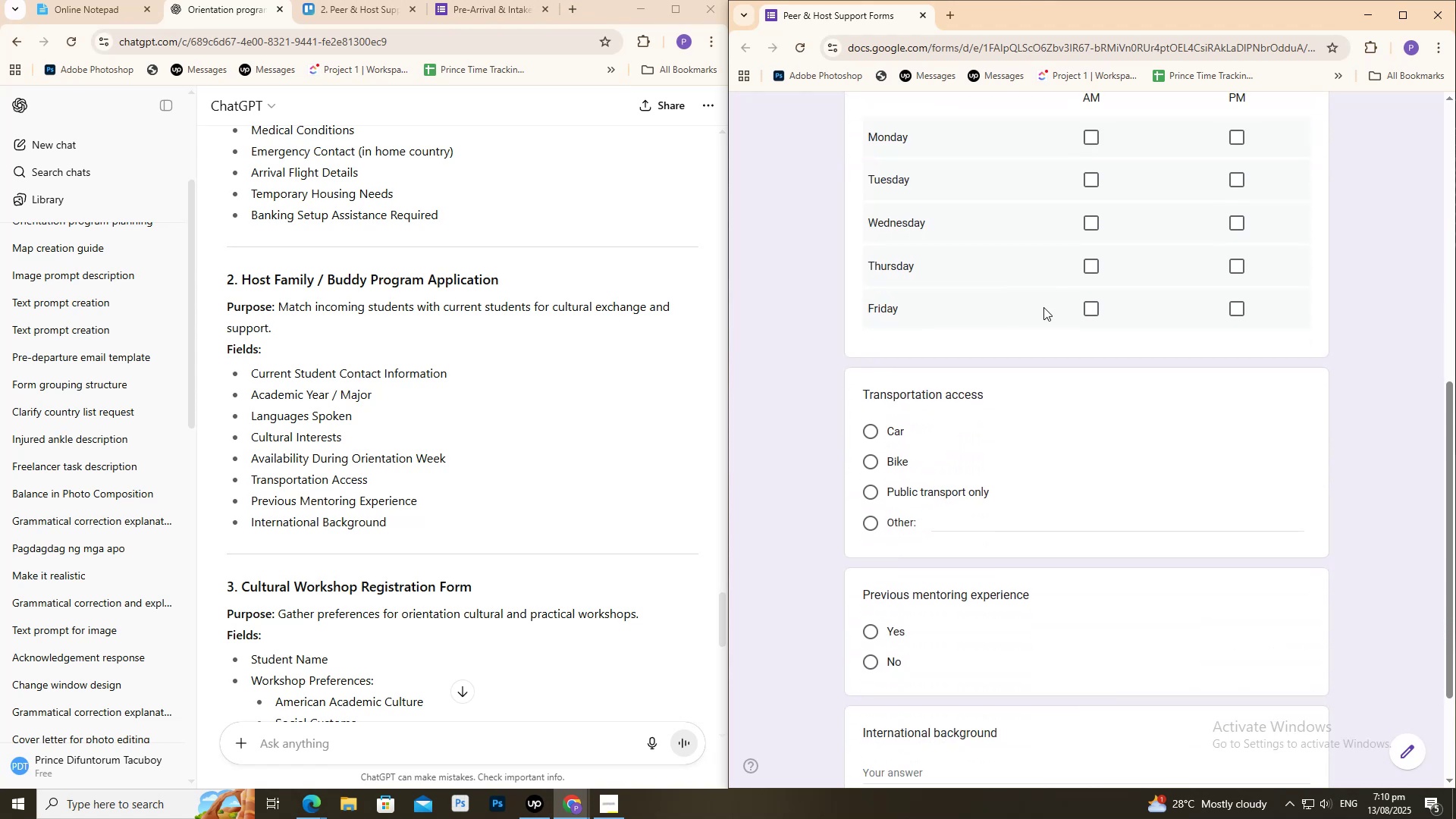 
scroll: coordinate [475, 491], scroll_direction: up, amount: 2.0
 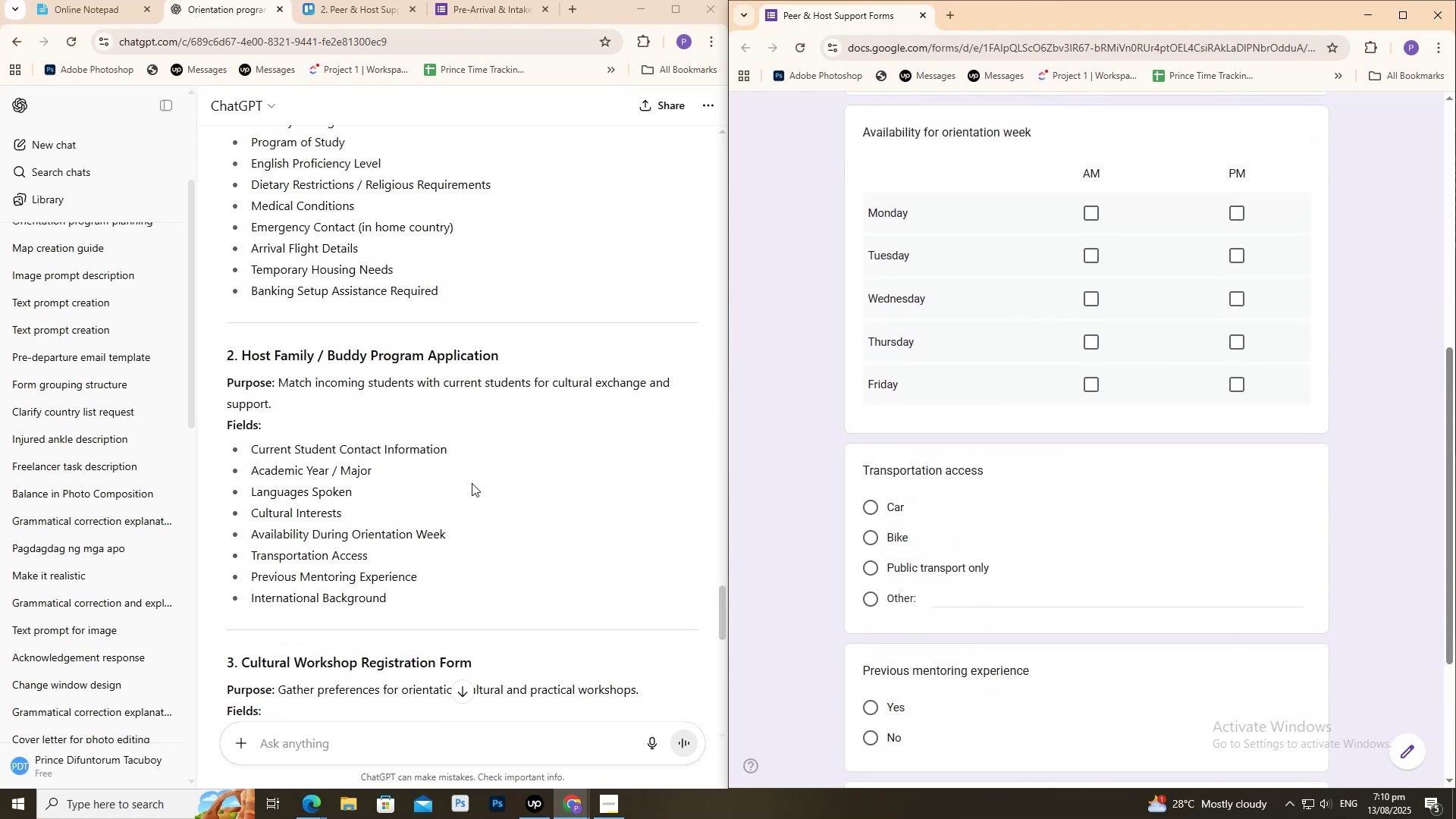 
scroll: coordinate [679, 527], scroll_direction: down, amount: 5.0
 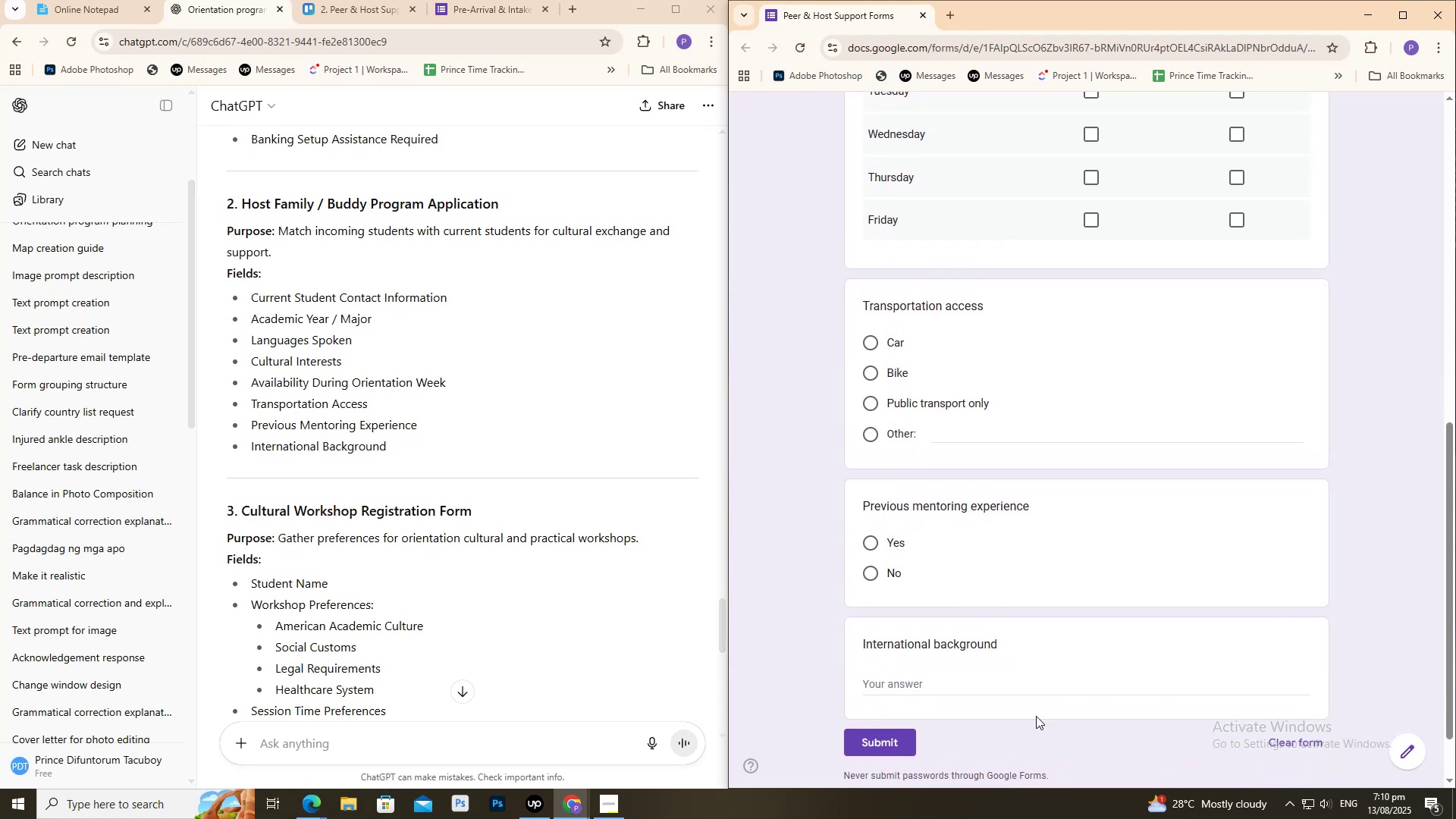 
wait(5.06)
 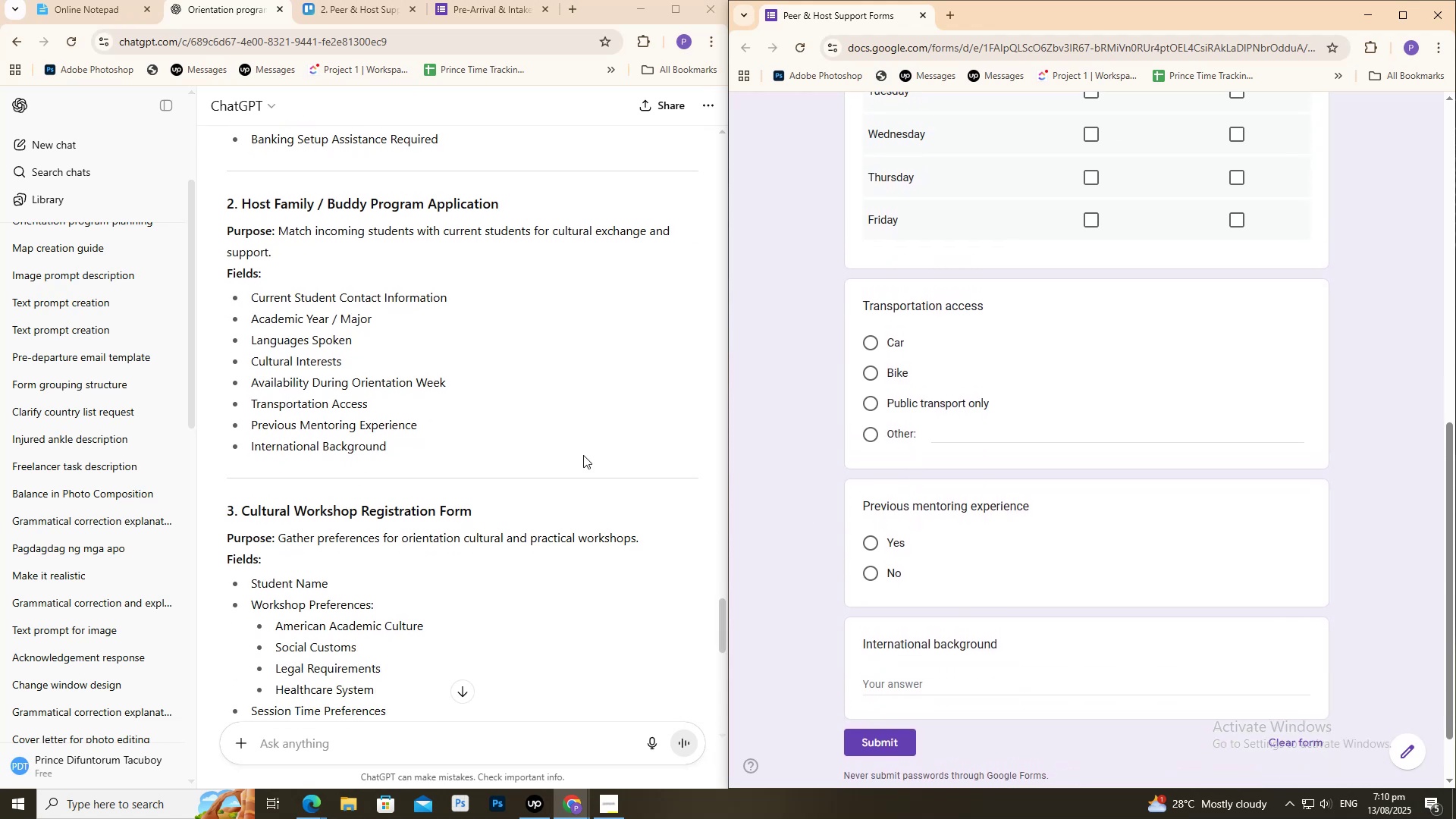 
scroll: coordinate [1060, 514], scroll_direction: up, amount: 17.0
 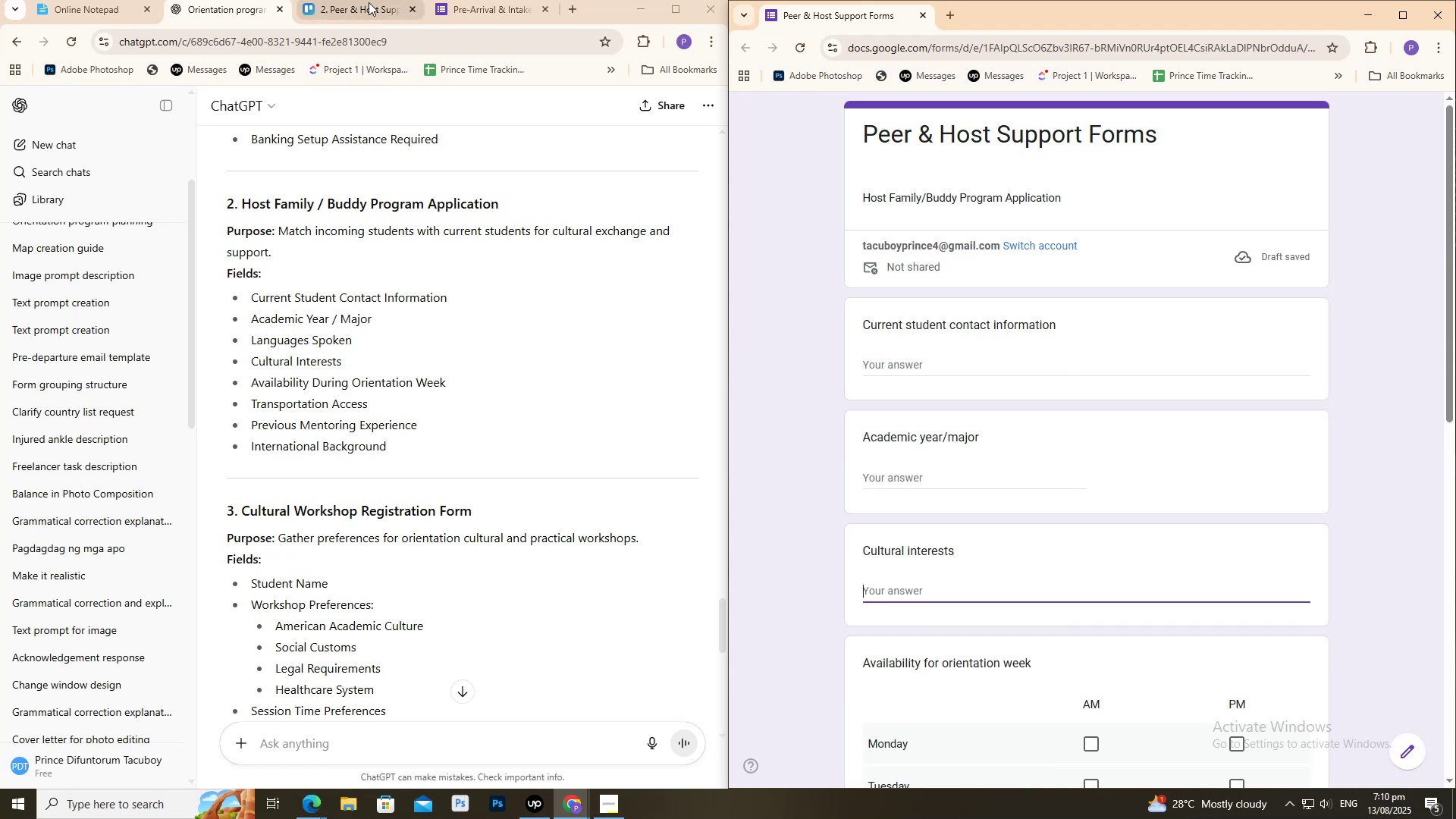 
left_click([369, 2])
 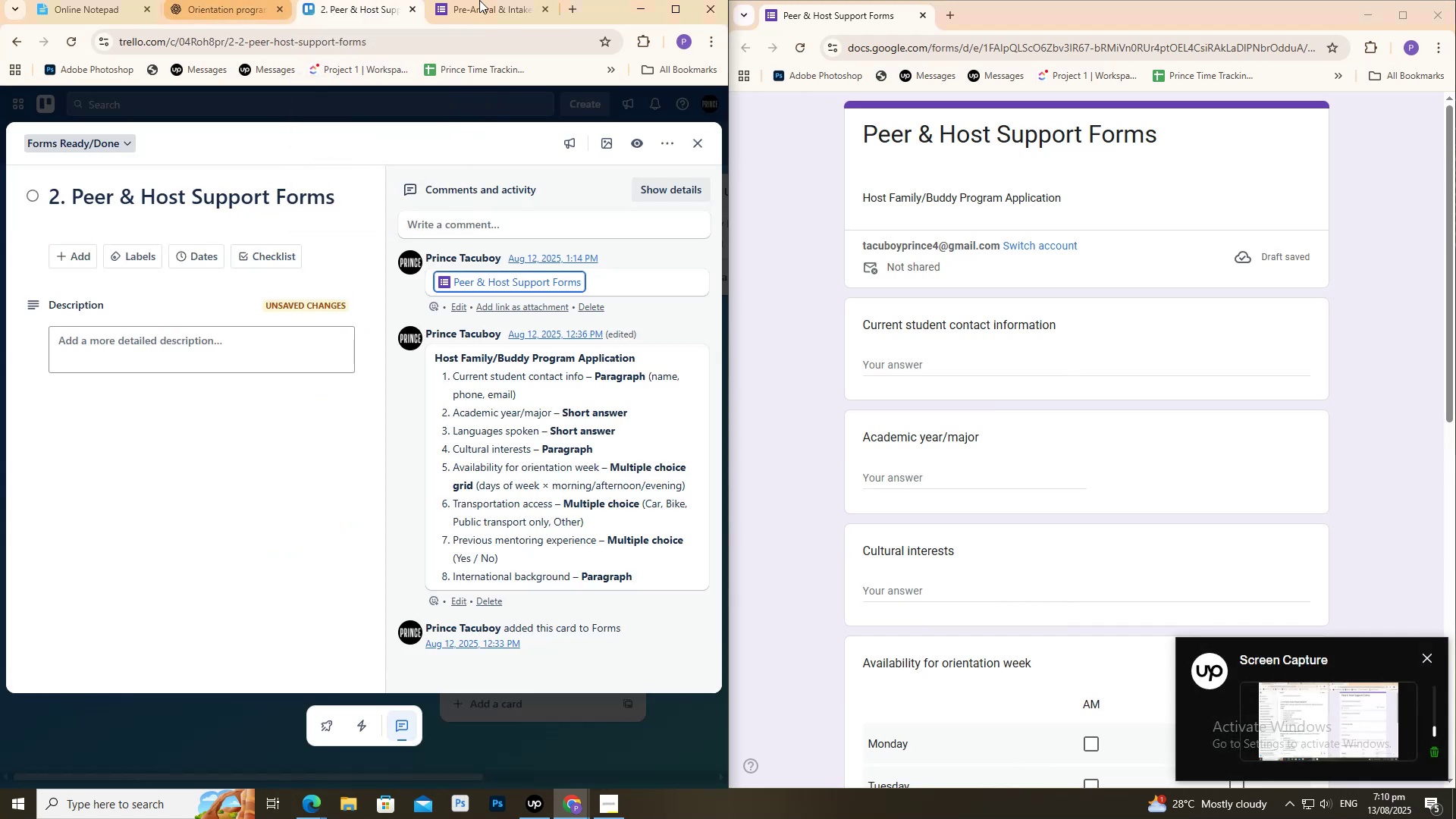 
left_click([491, 5])
 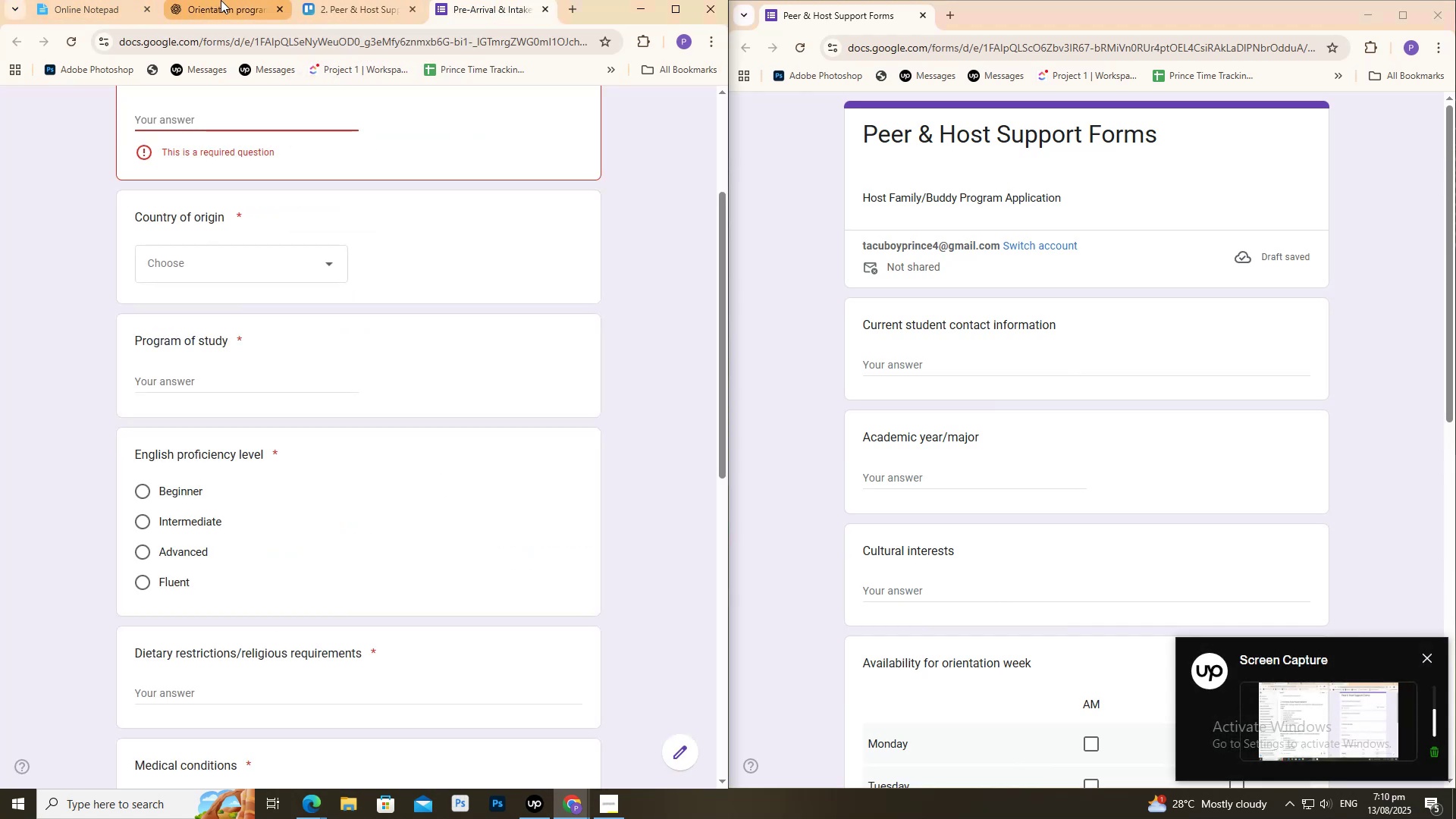 
scroll: coordinate [560, 332], scroll_direction: up, amount: 5.0
 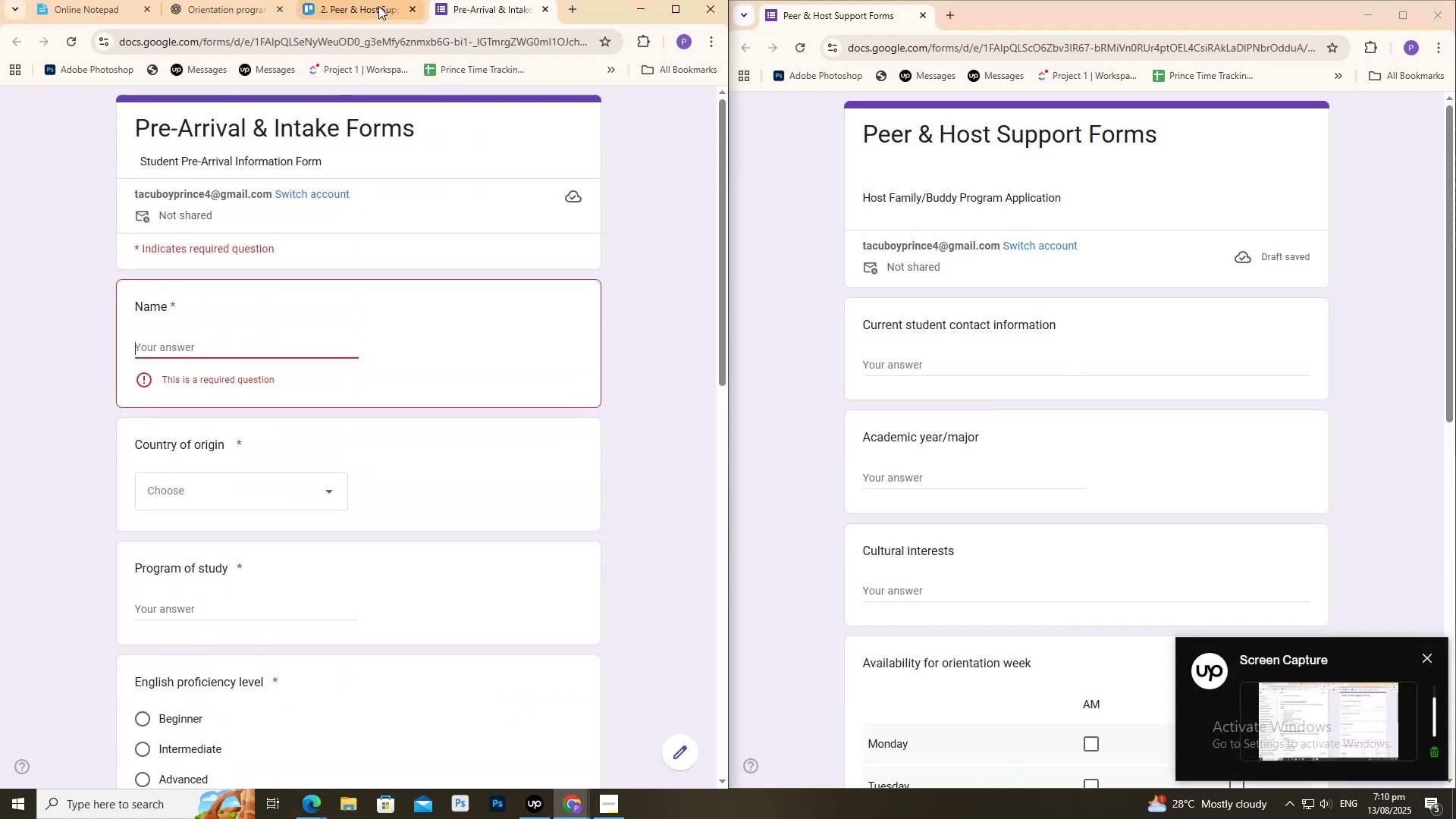 
left_click([378, 6])
 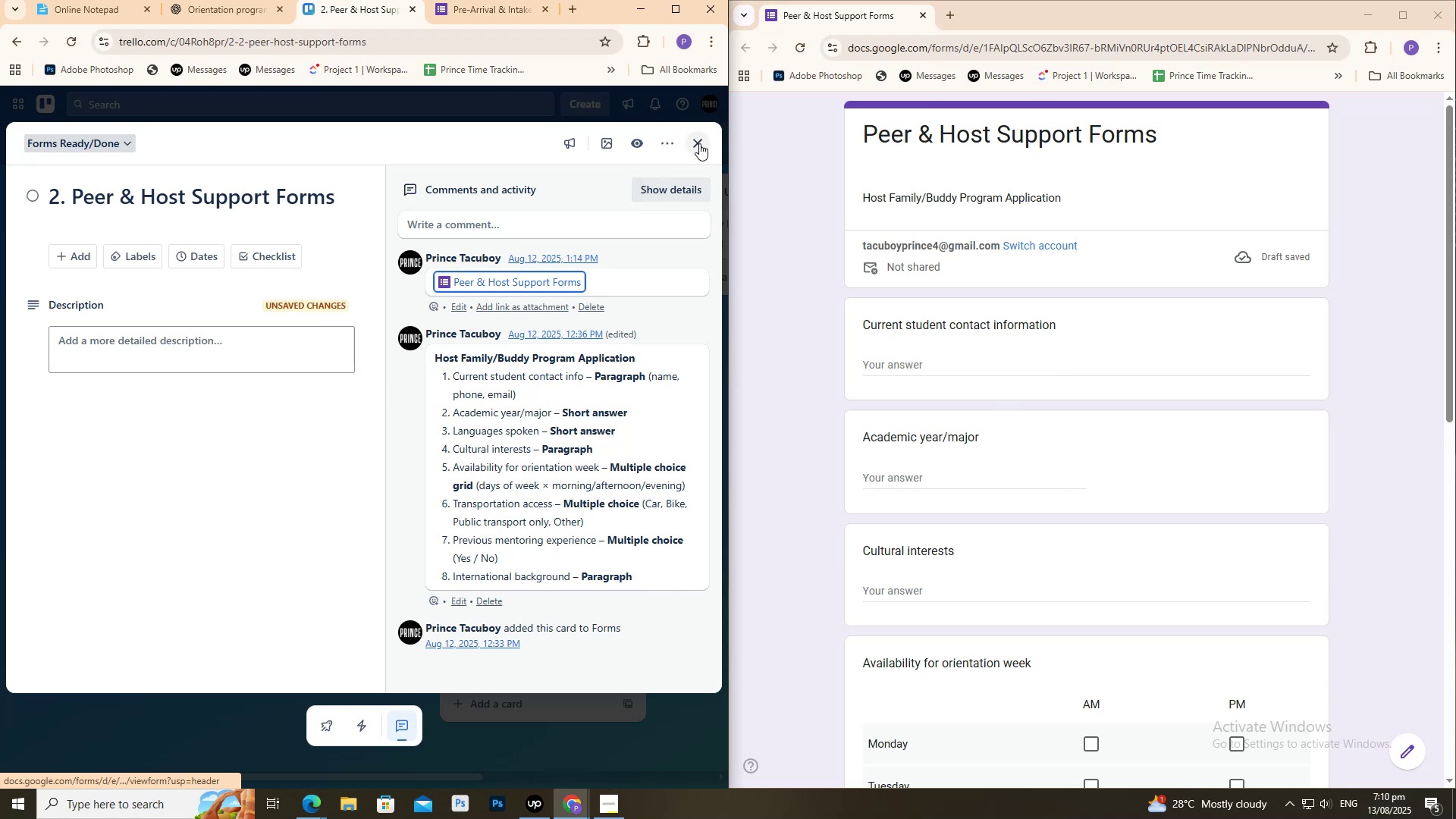 
left_click([694, 140])
 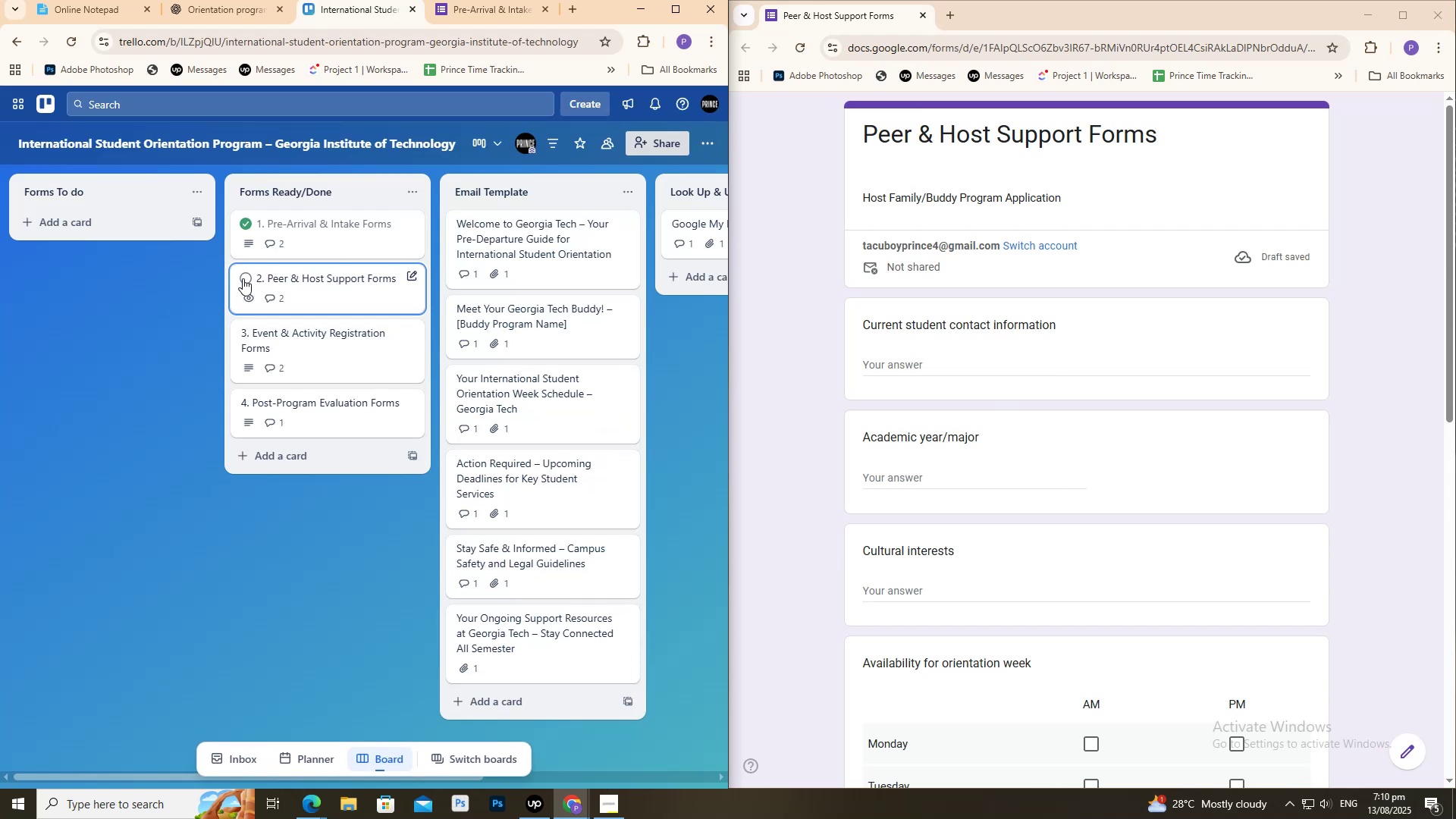 
left_click([246, 280])
 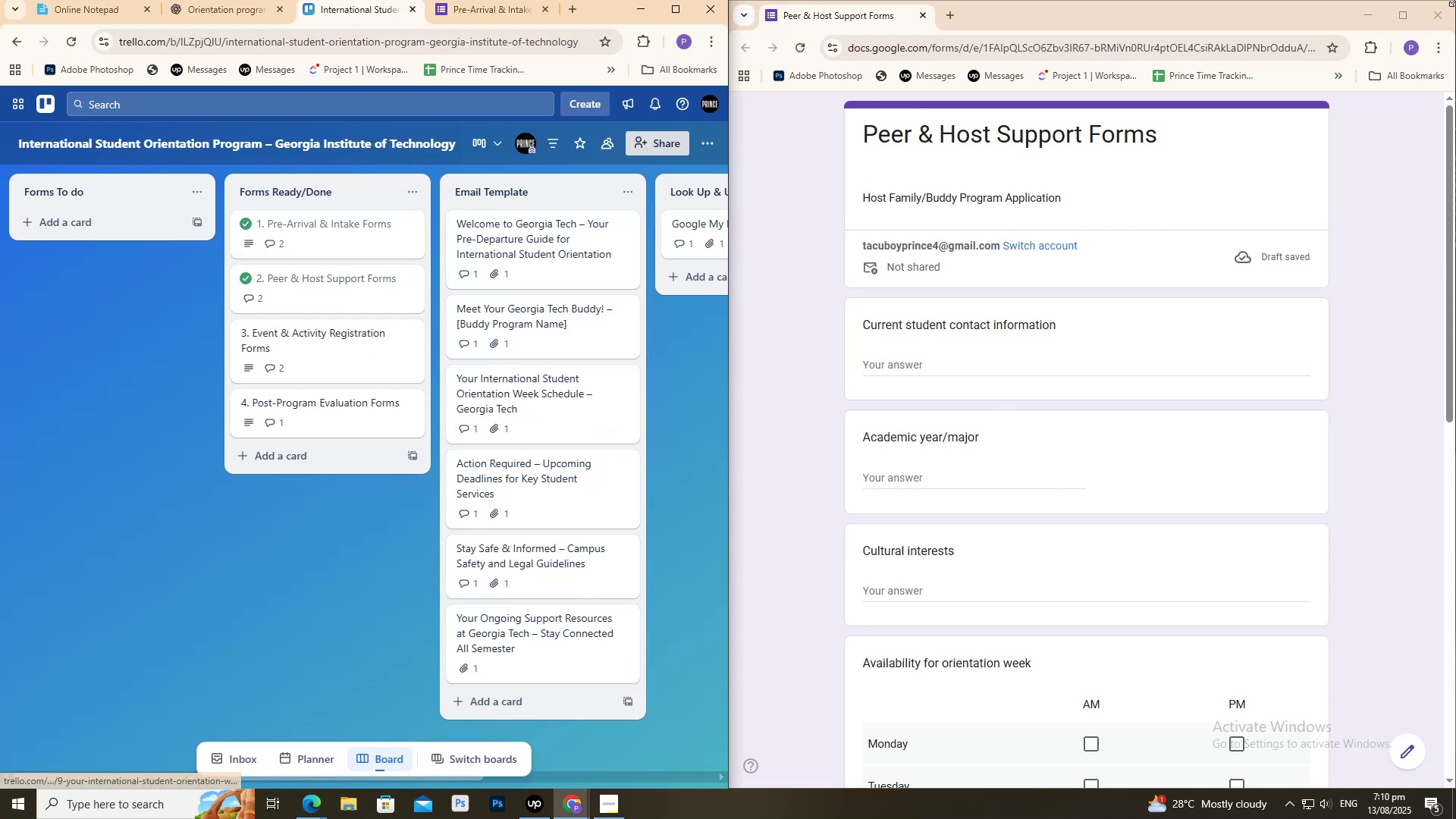 
left_click([1430, 14])
 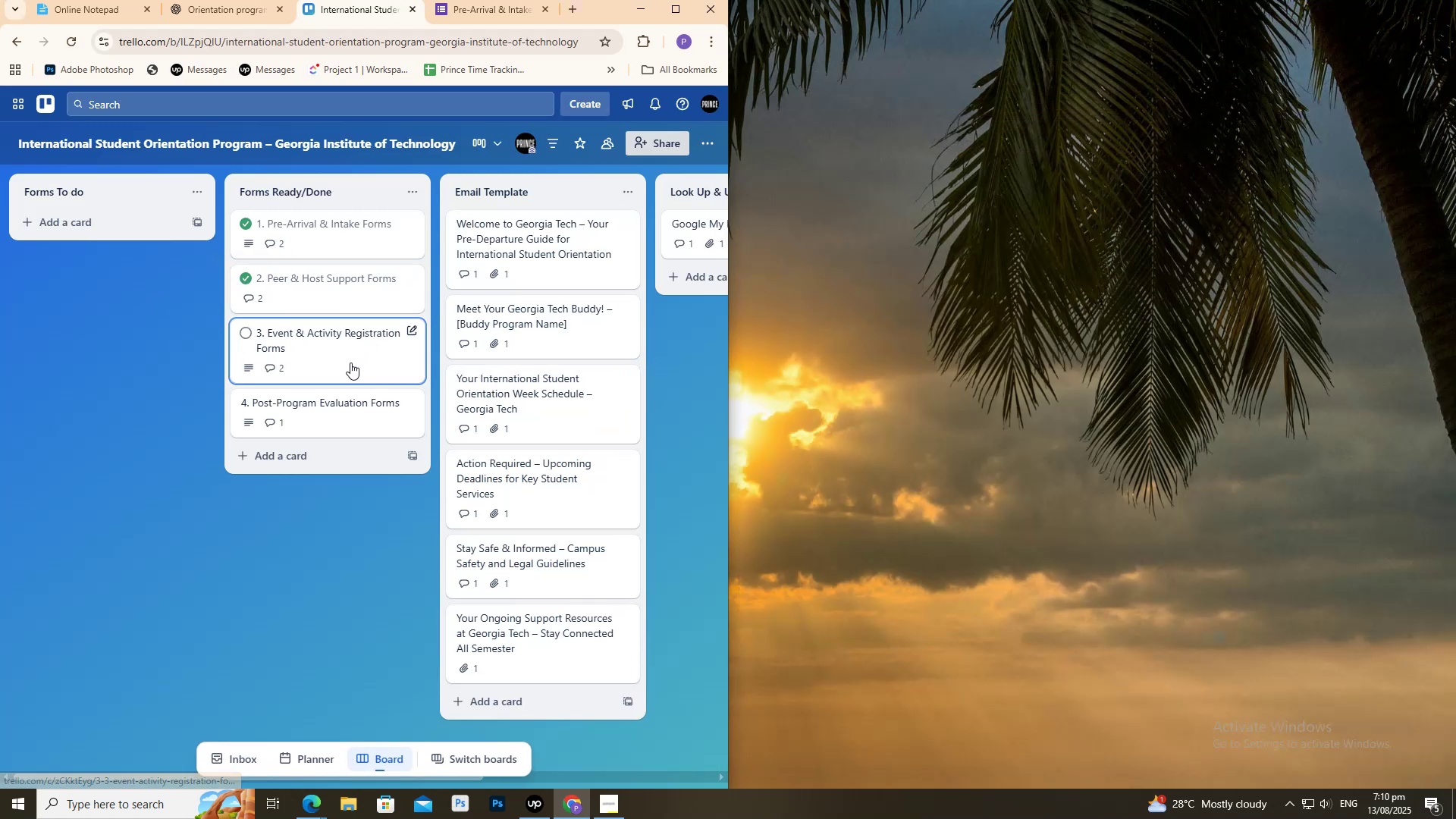 
left_click([350, 362])
 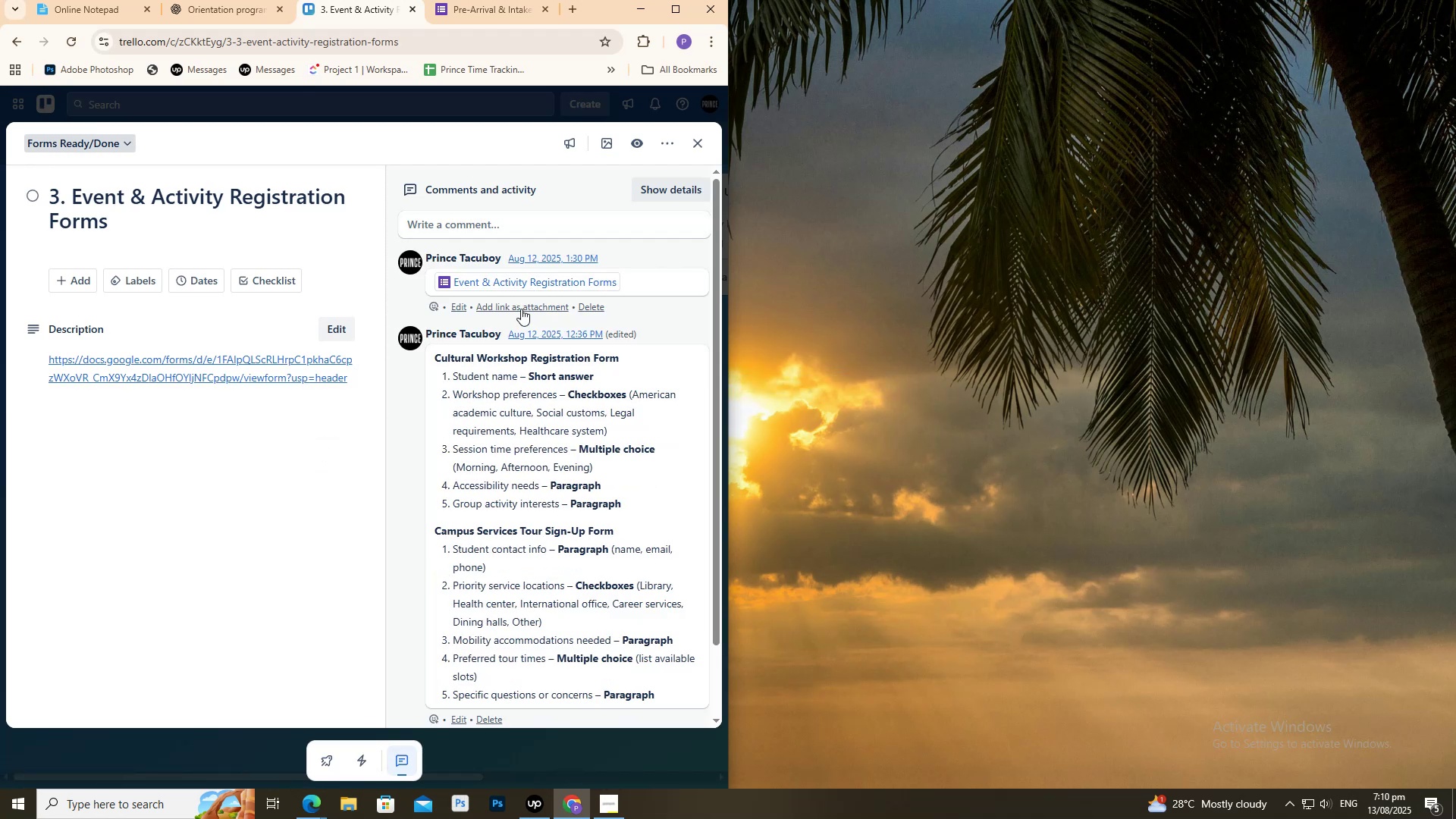 
left_click([520, 283])
 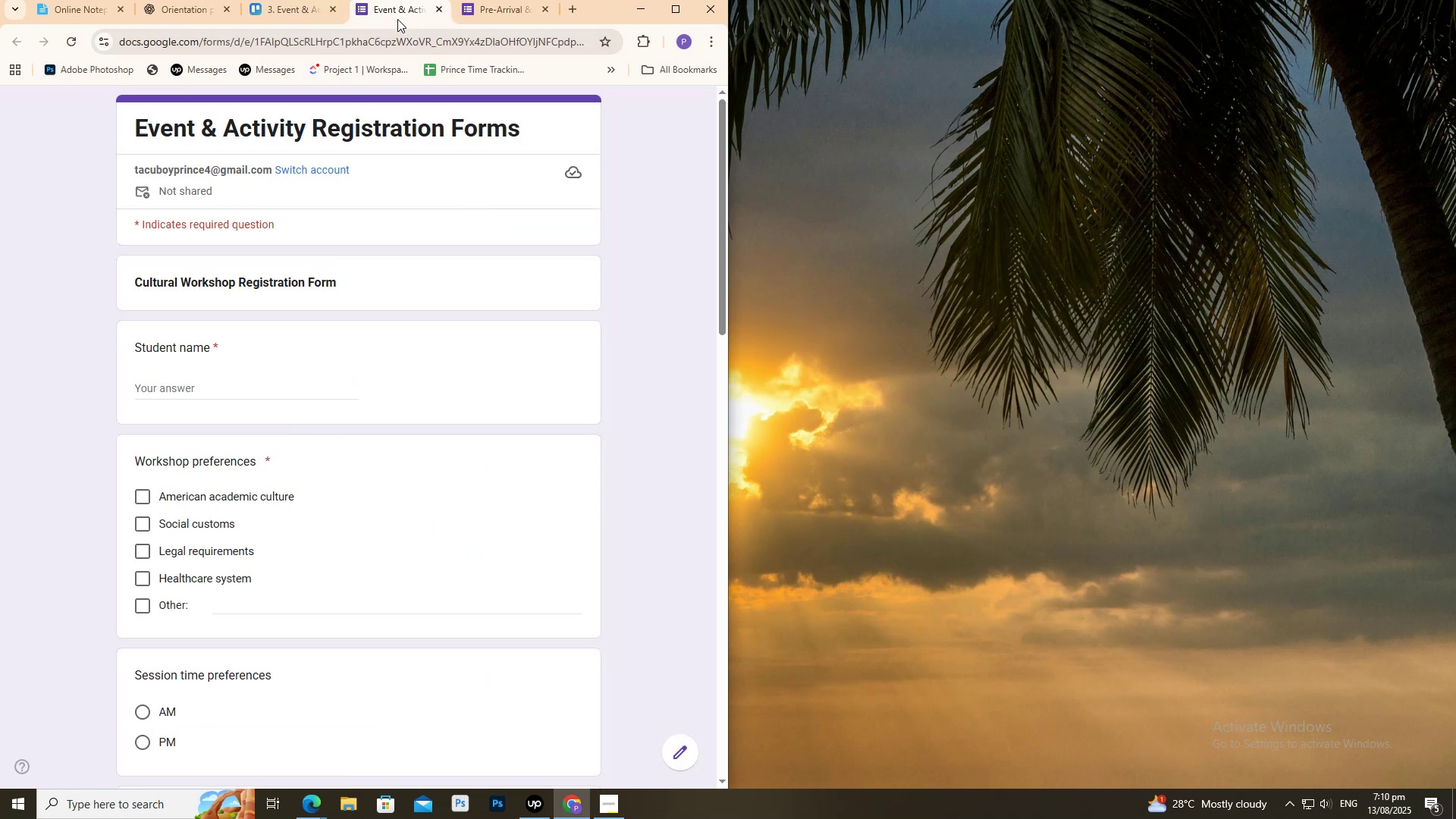 
left_click_drag(start_coordinate=[372, 5], to_coordinate=[1455, 497])
 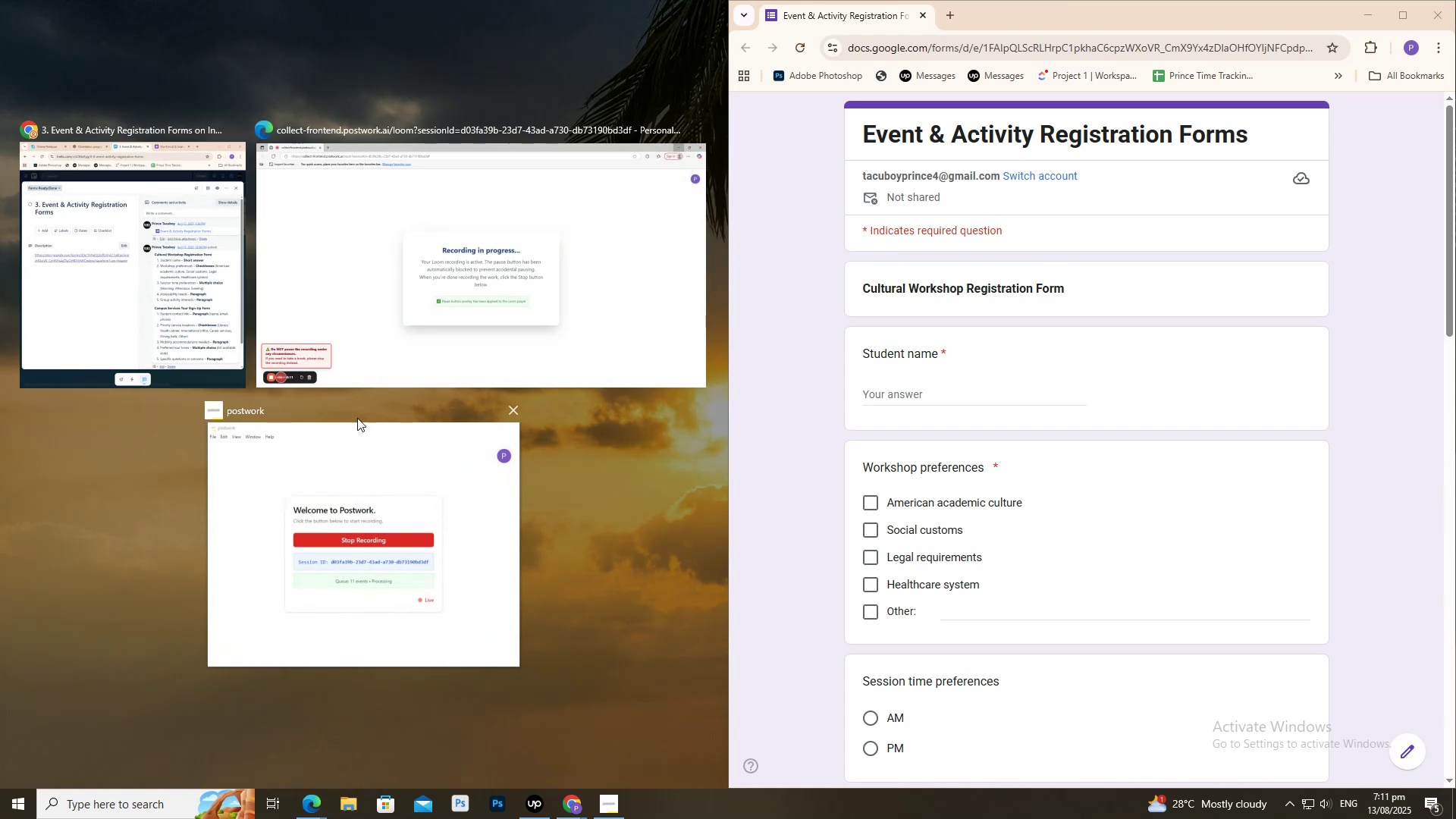 
left_click([185, 211])
 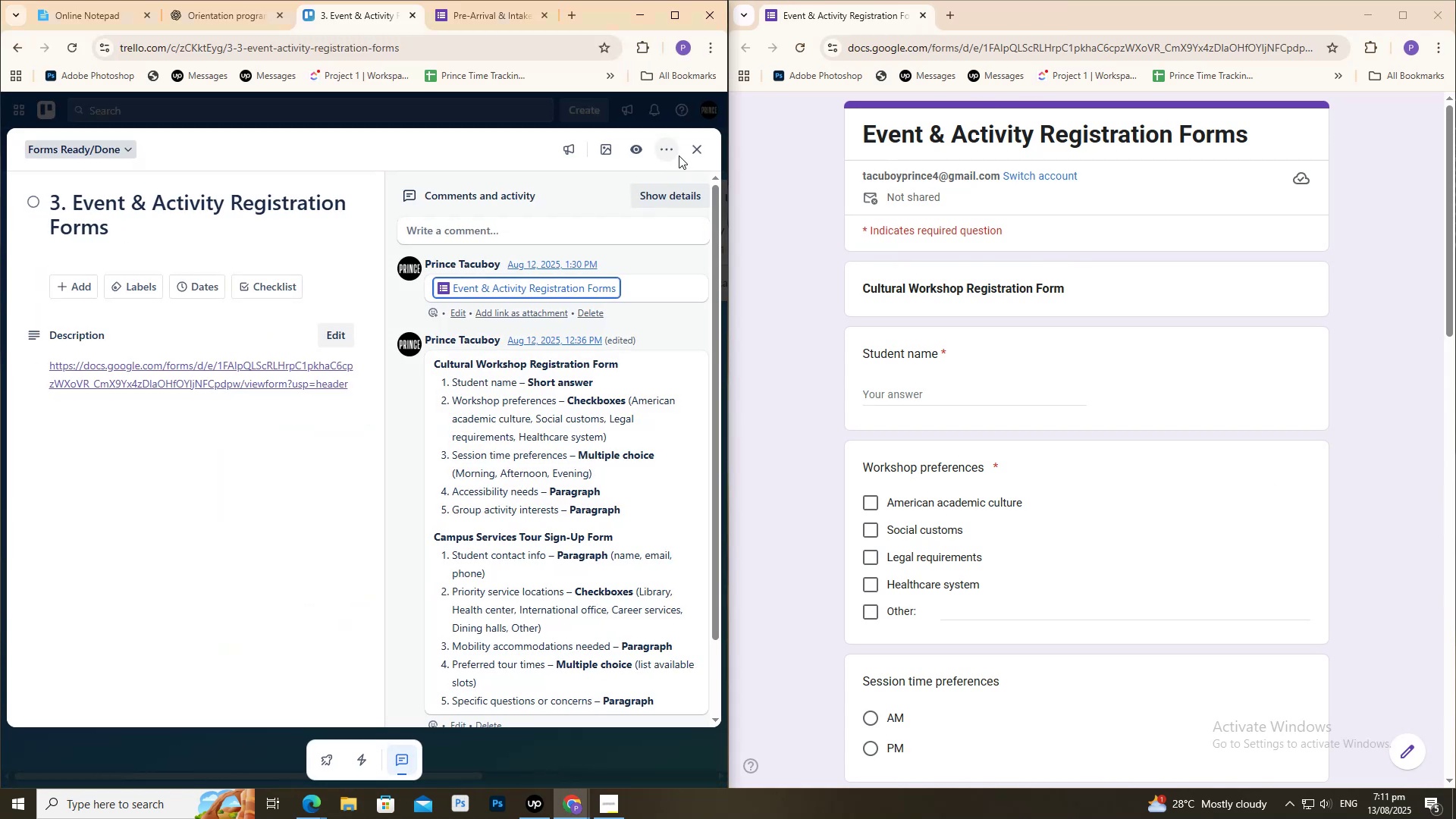 
left_click([695, 149])
 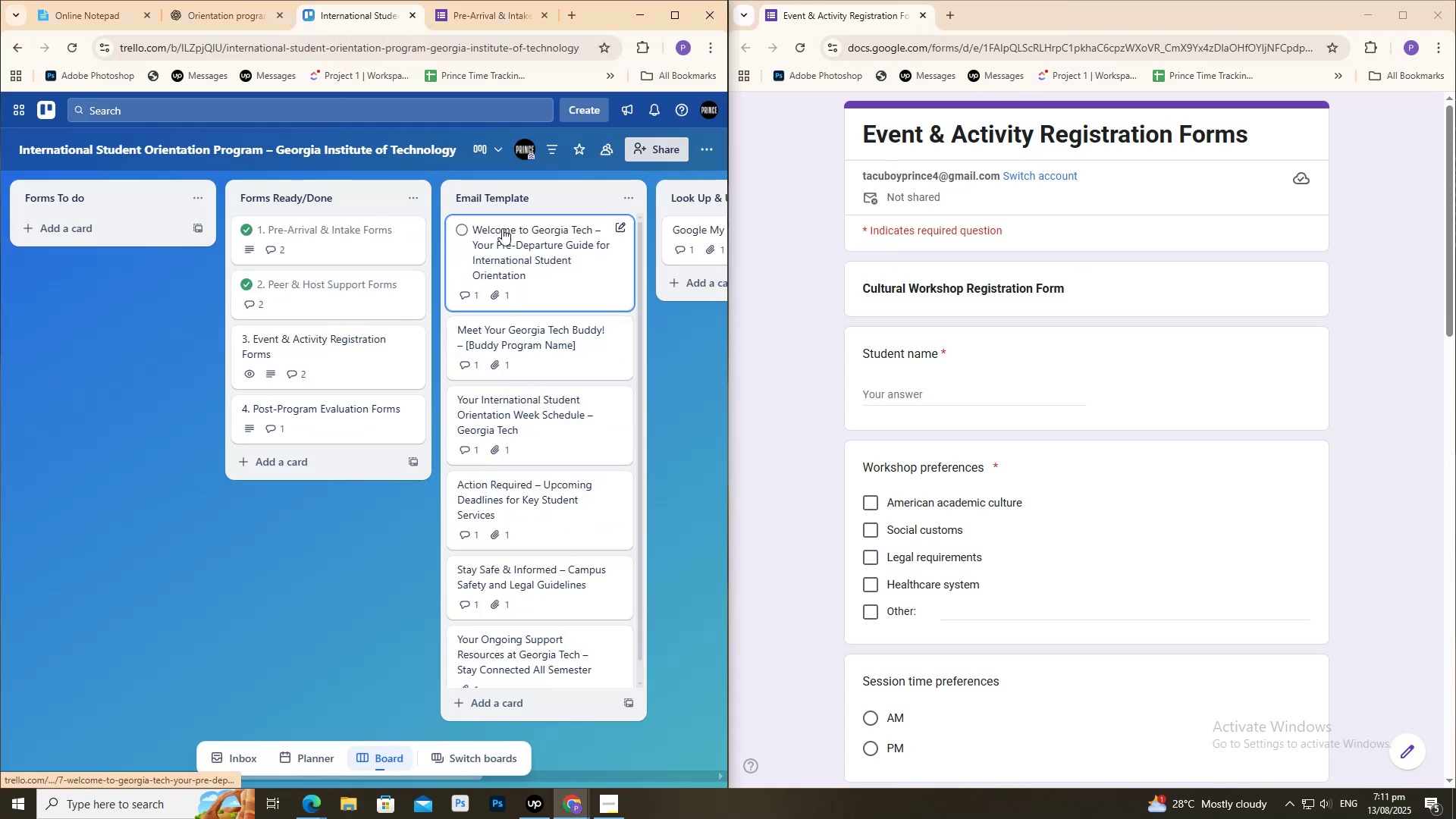 
left_click_drag(start_coordinate=[505, 230], to_coordinate=[498, 228])
 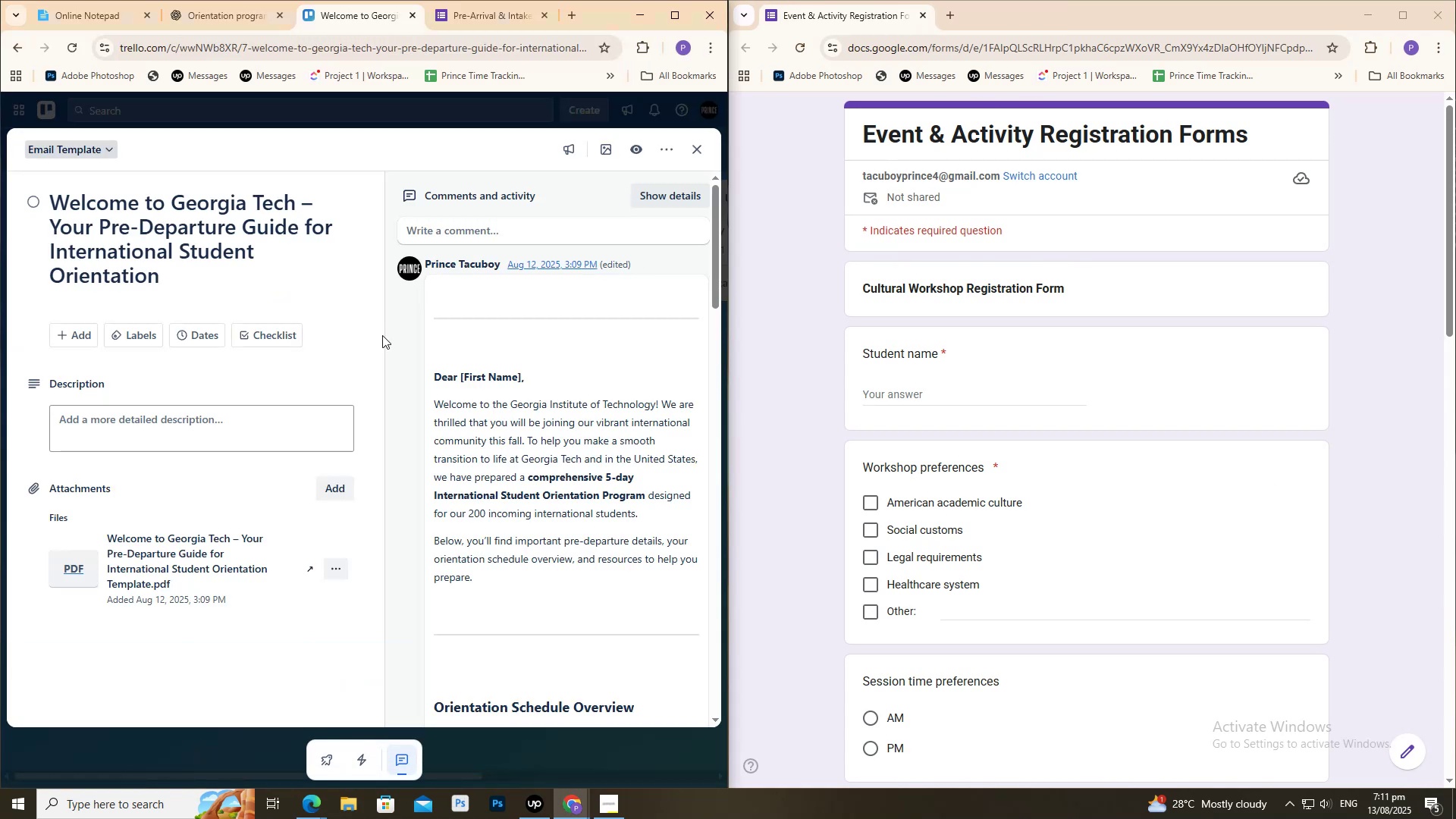 
scroll: coordinate [309, 416], scroll_direction: down, amount: 24.0
 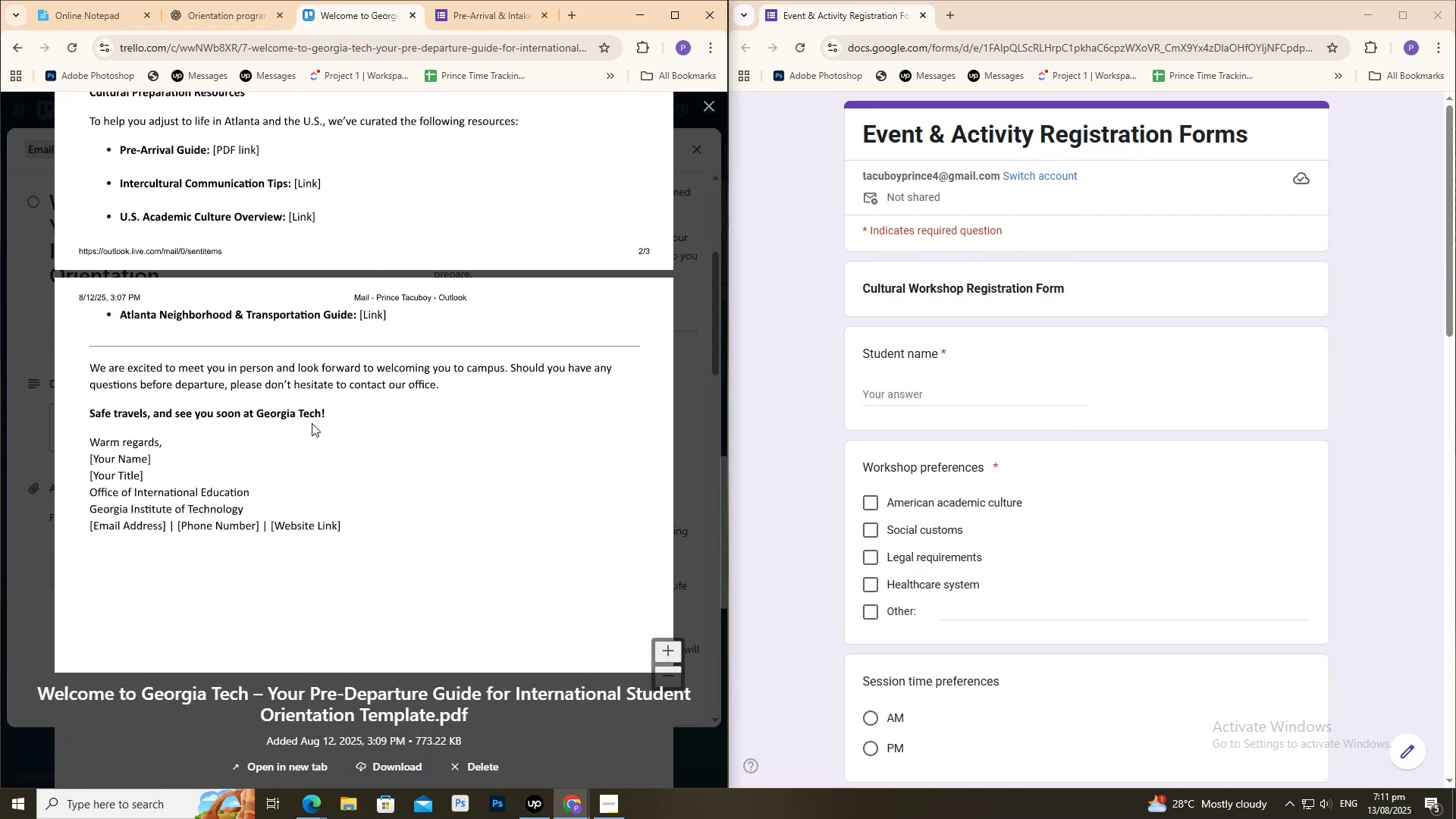 
scroll: coordinate [233, 403], scroll_direction: up, amount: 23.0
 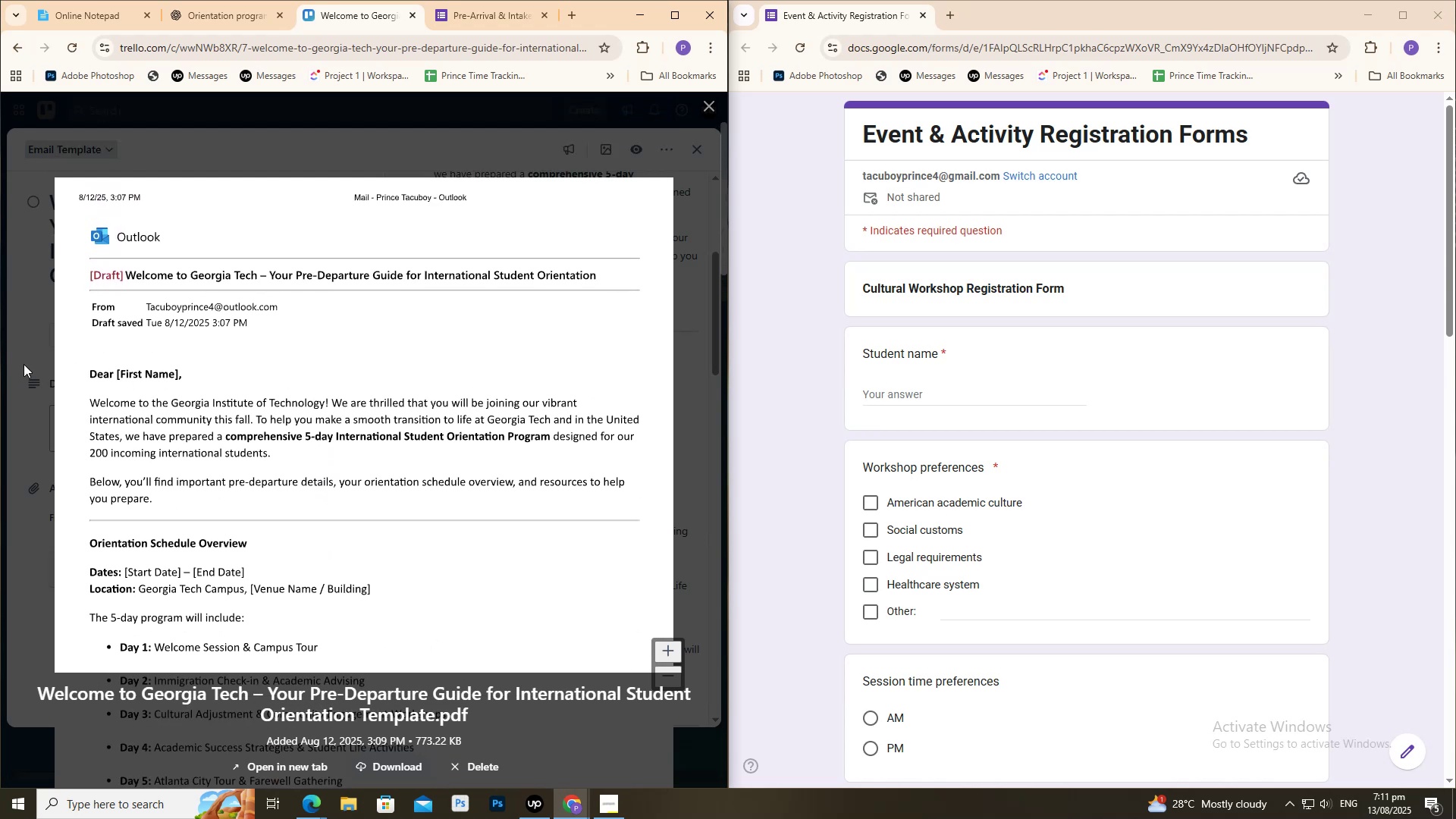 
left_click([23, 364])
 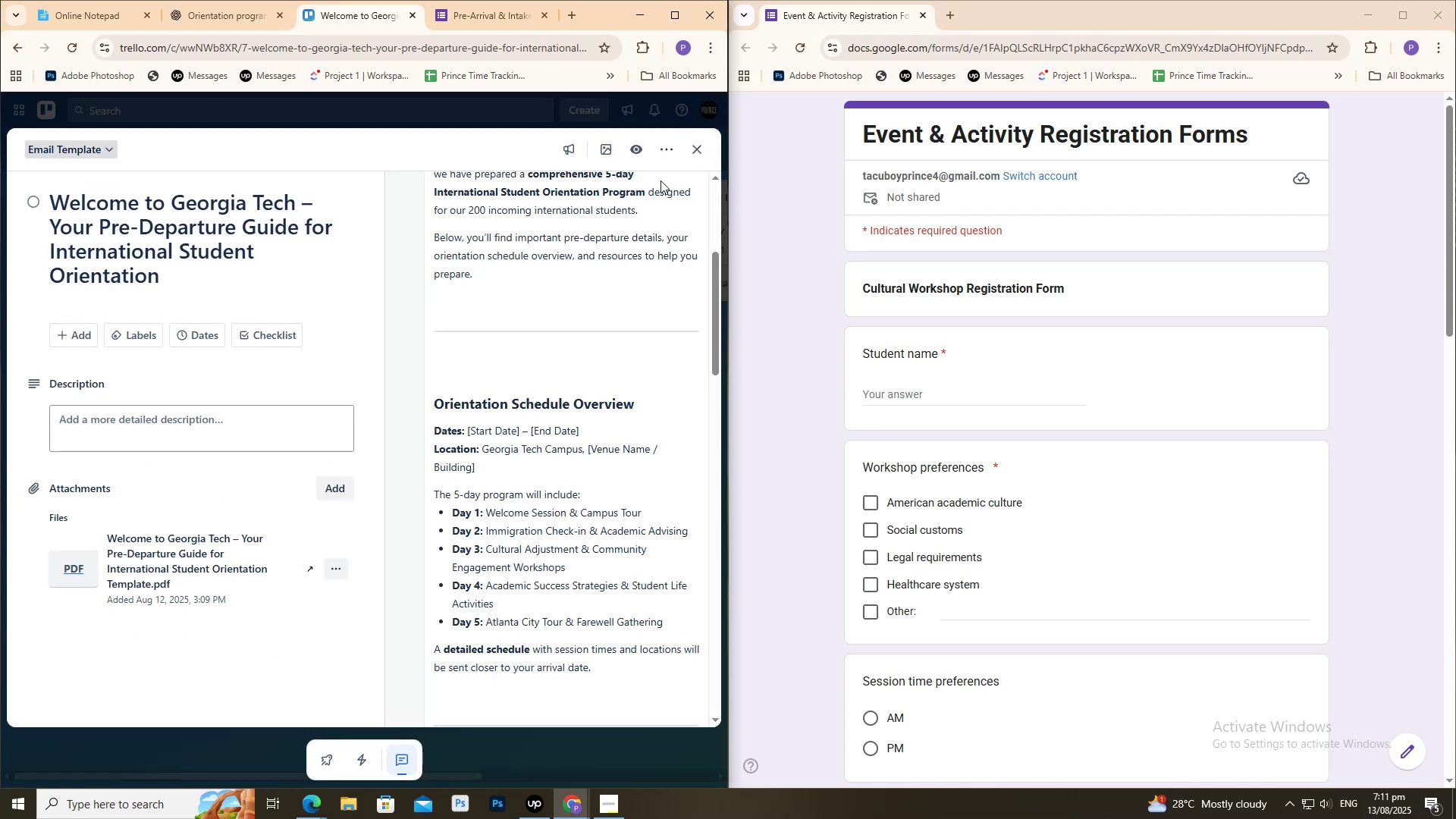 
left_click([704, 147])
 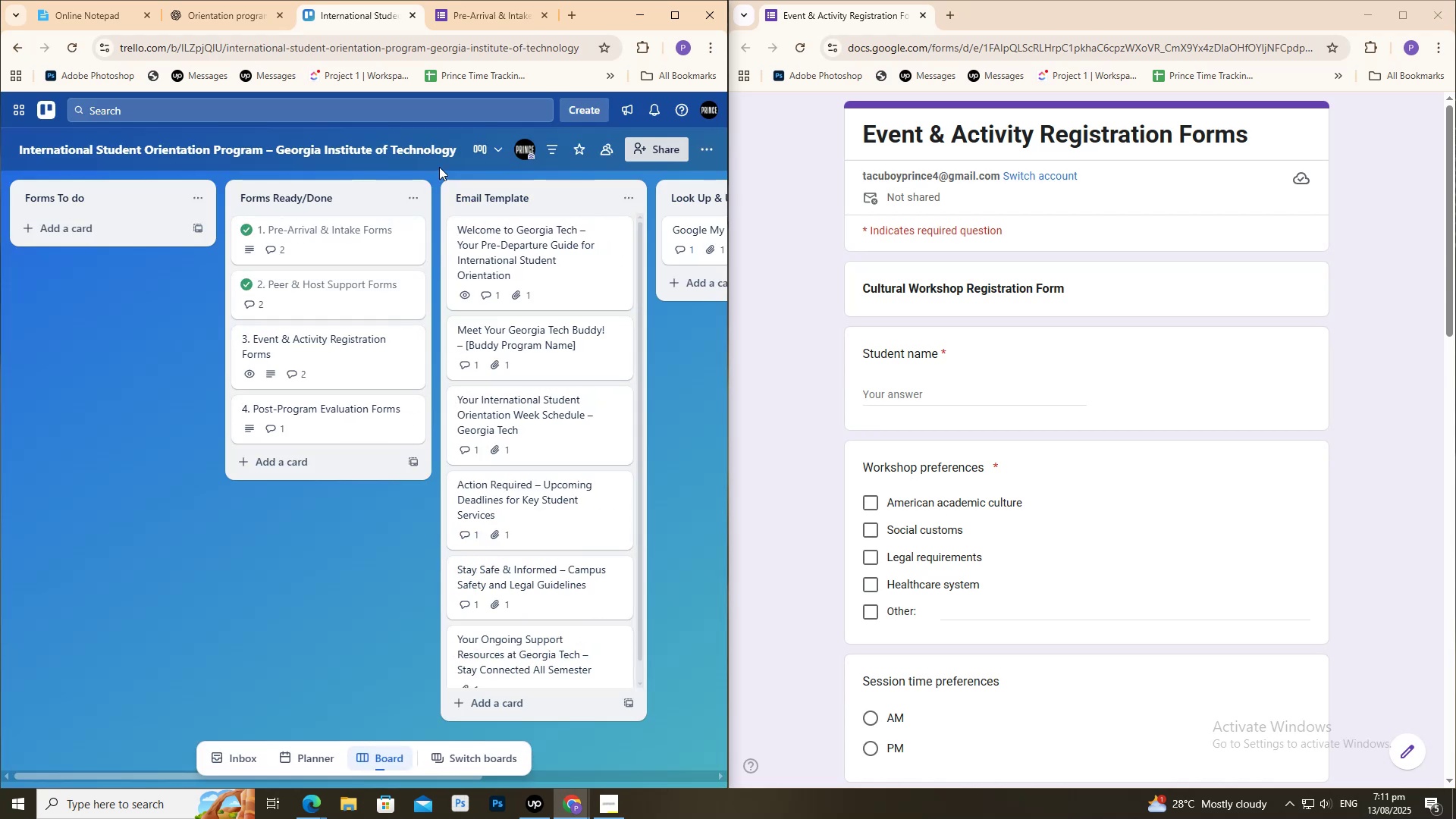 
left_click([350, 348])
 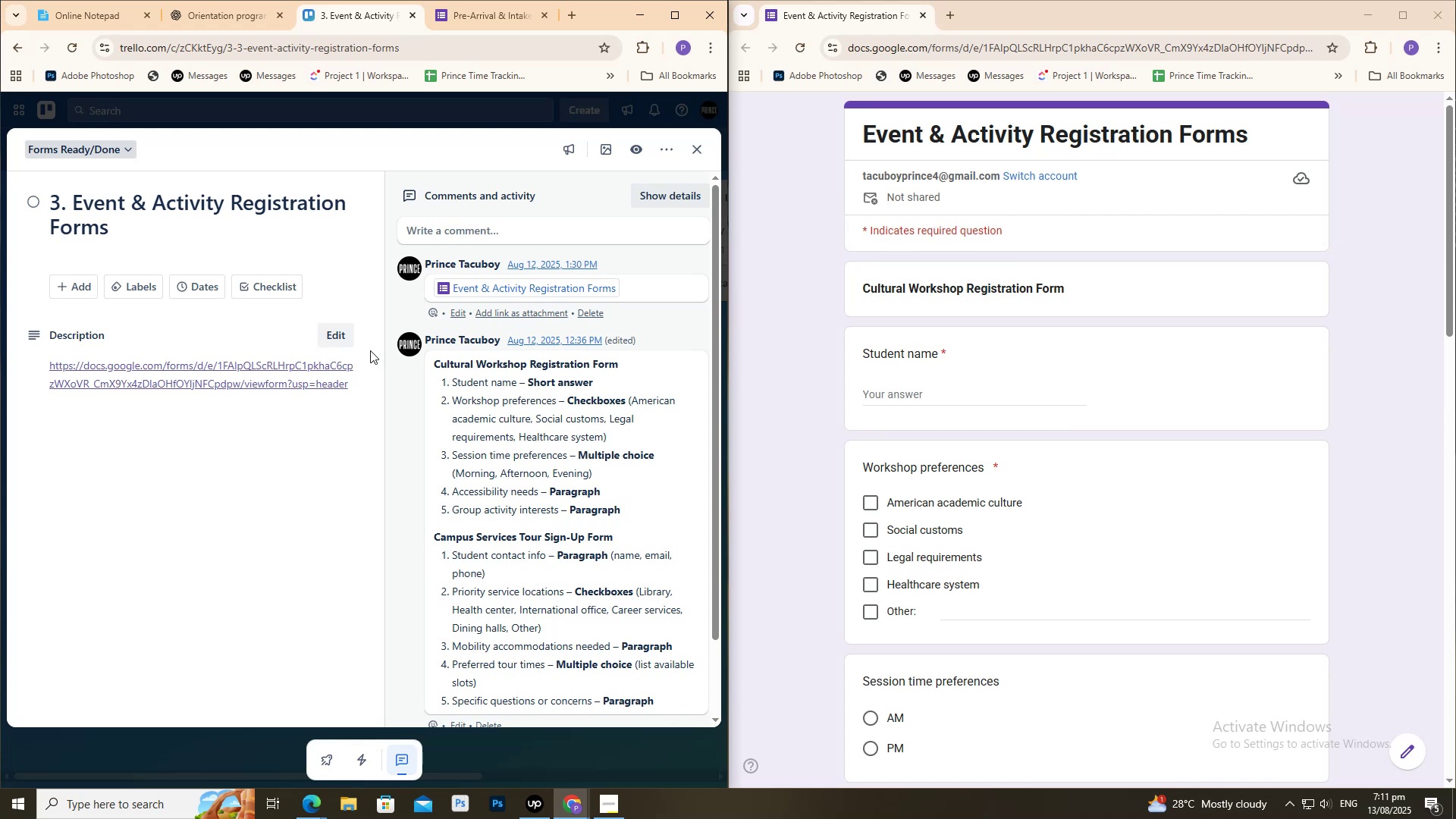 
wait(18.99)
 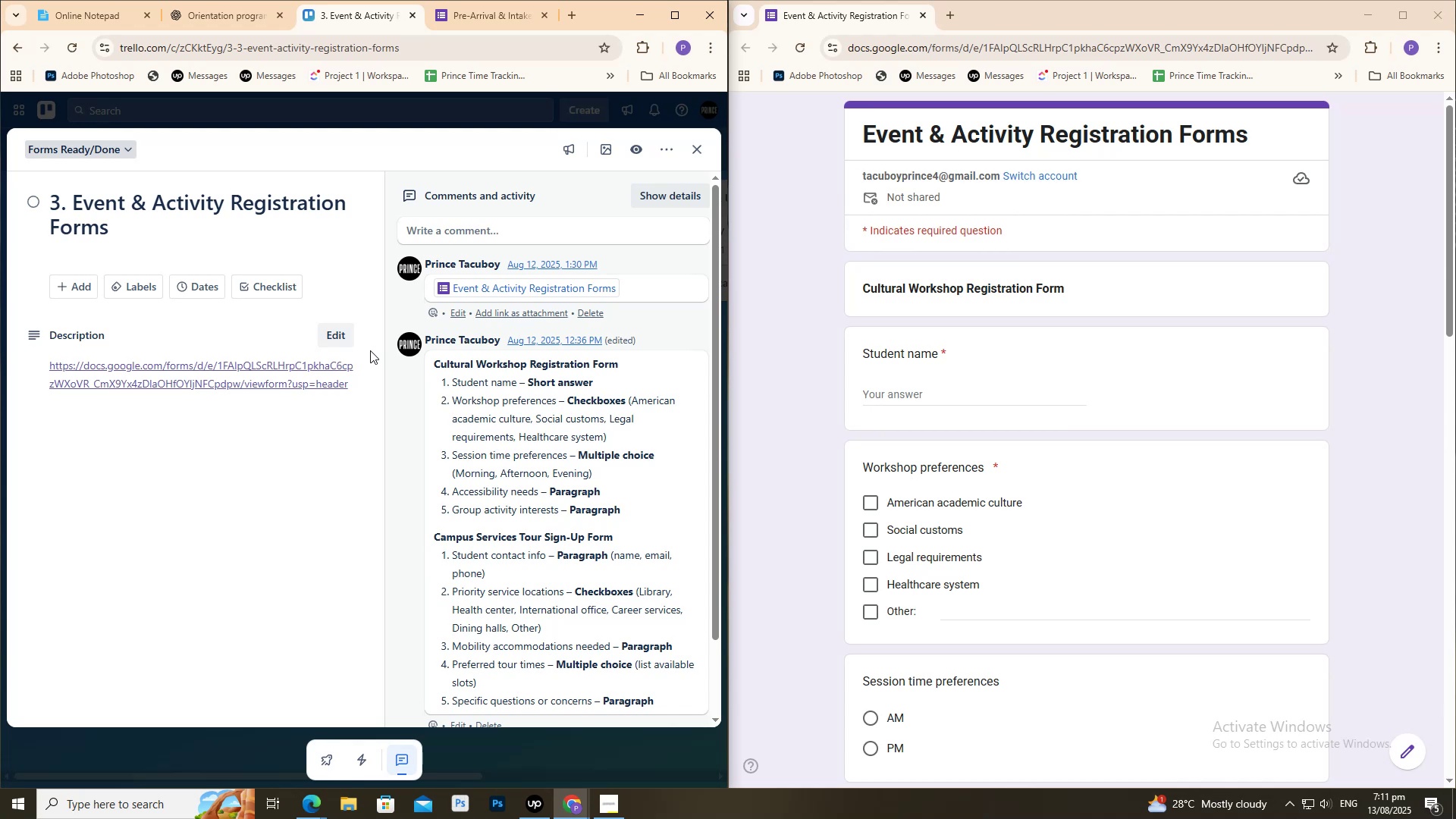 
left_click_drag(start_coordinate=[212, 613], to_coordinate=[212, 609])
 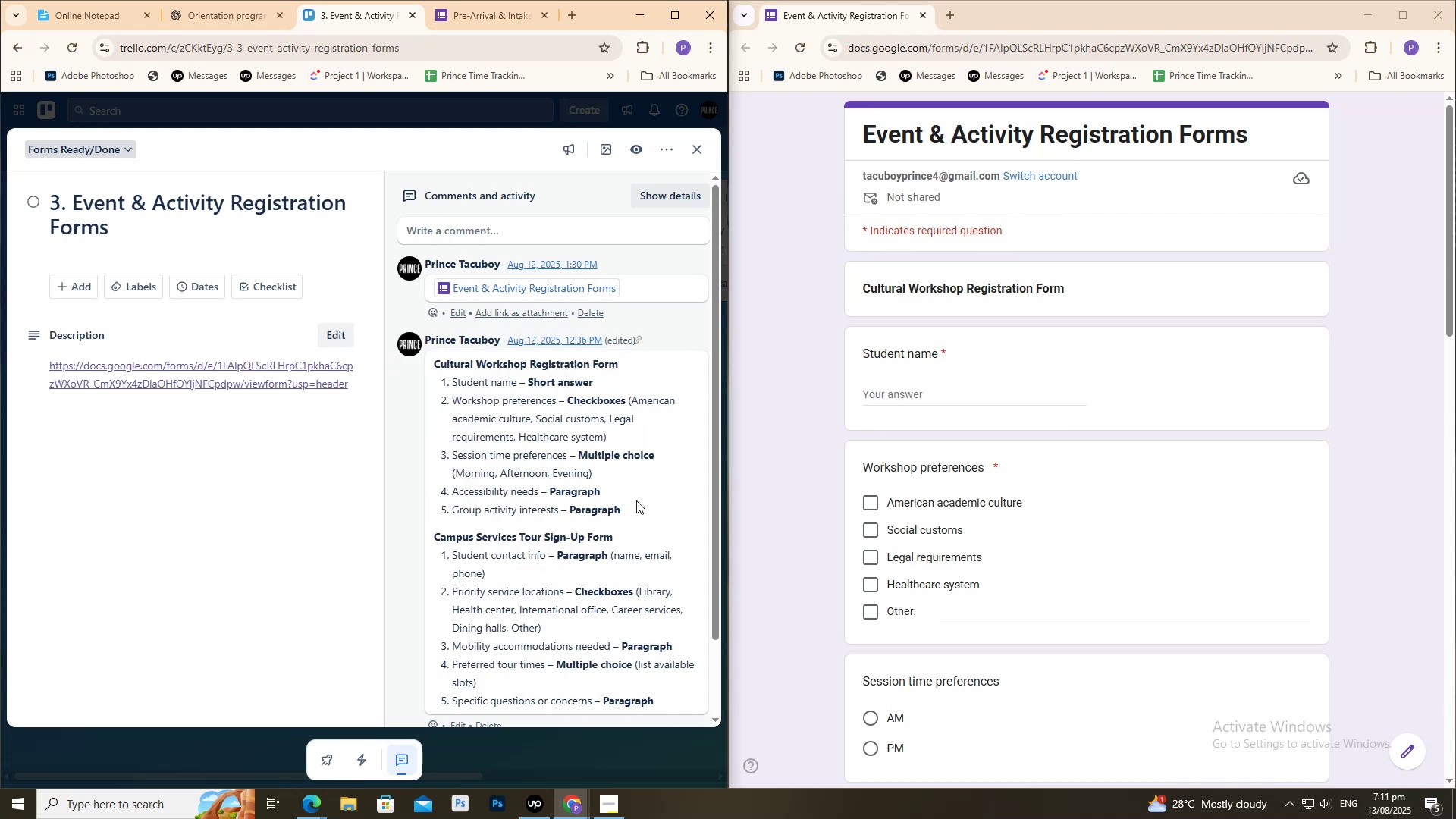 
scroll: coordinate [636, 500], scroll_direction: down, amount: 3.0
 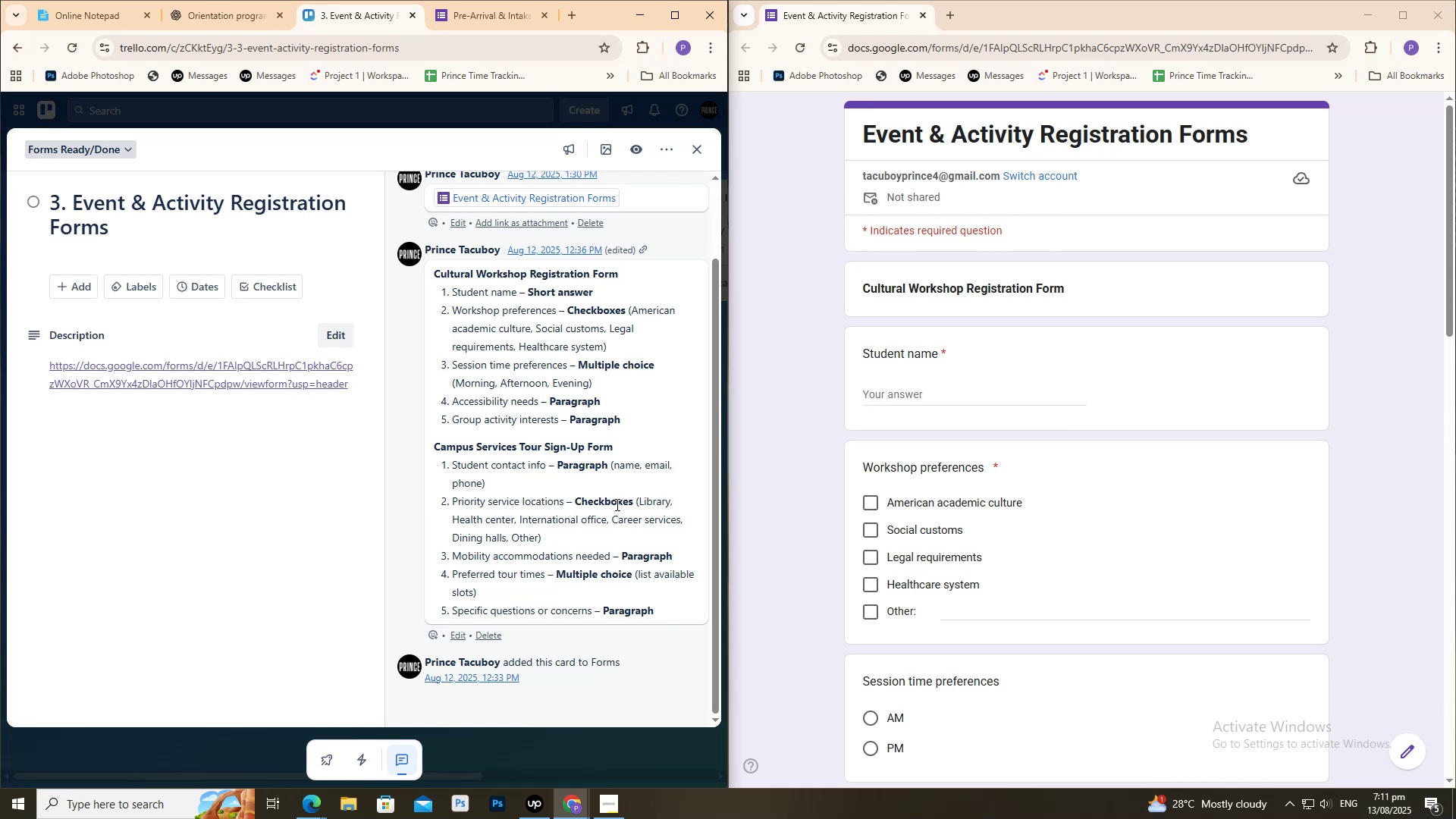 
scroll: coordinate [1063, 513], scroll_direction: up, amount: 9.0
 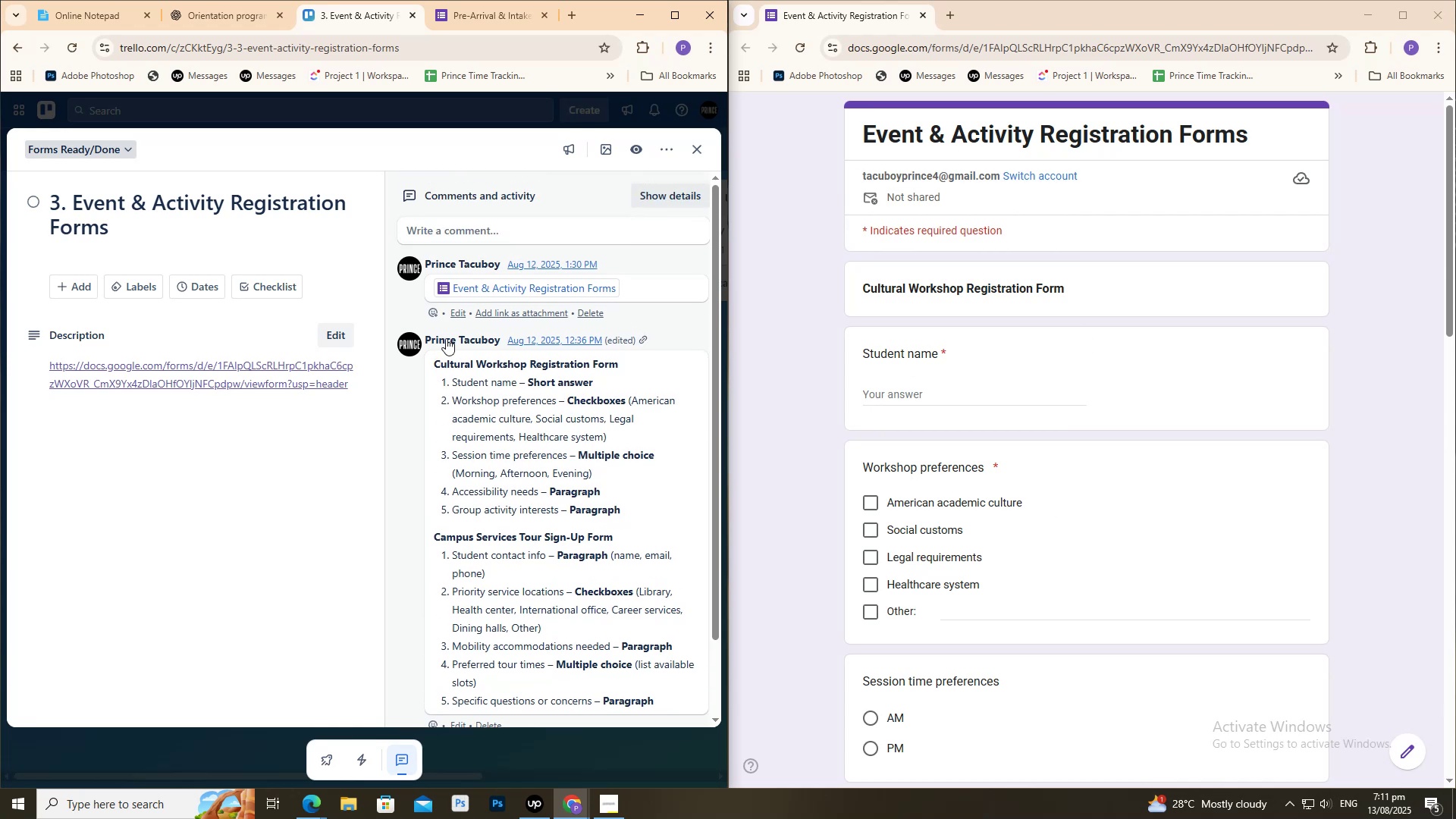 
left_click([540, 291])
 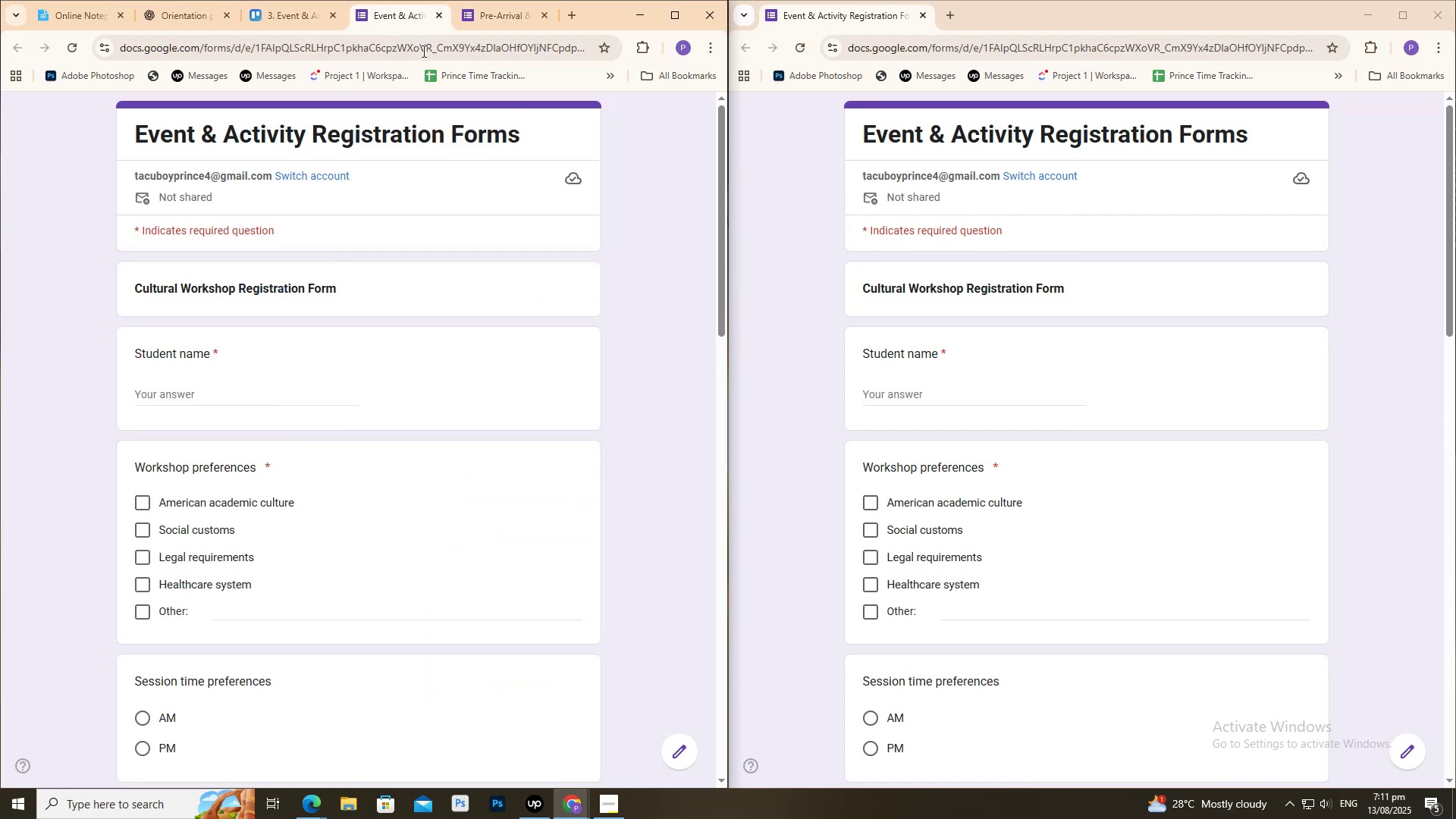 
left_click([437, 20])
 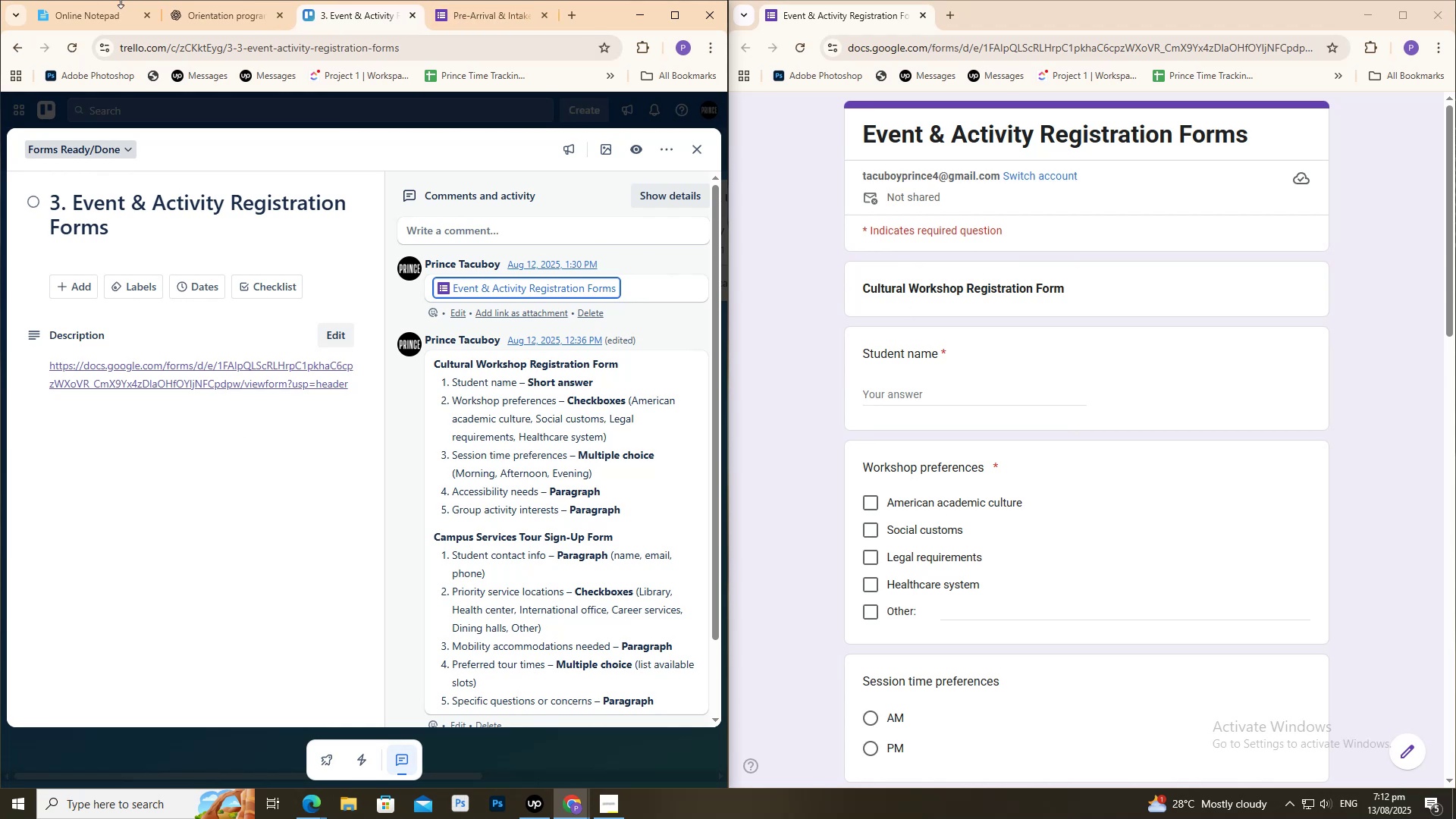 
left_click([99, 9])
 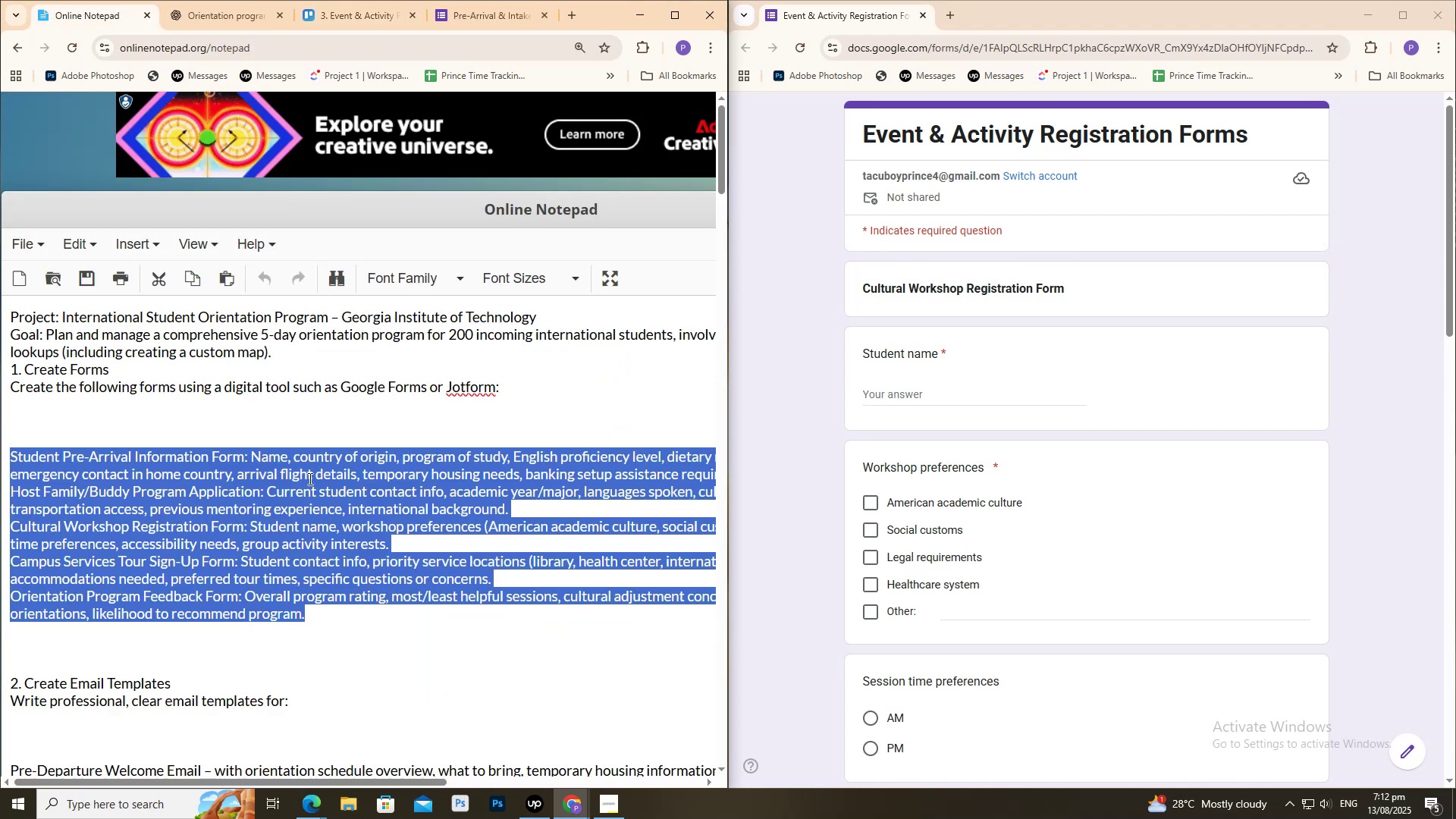 
scroll: coordinate [300, 516], scroll_direction: down, amount: 6.0
 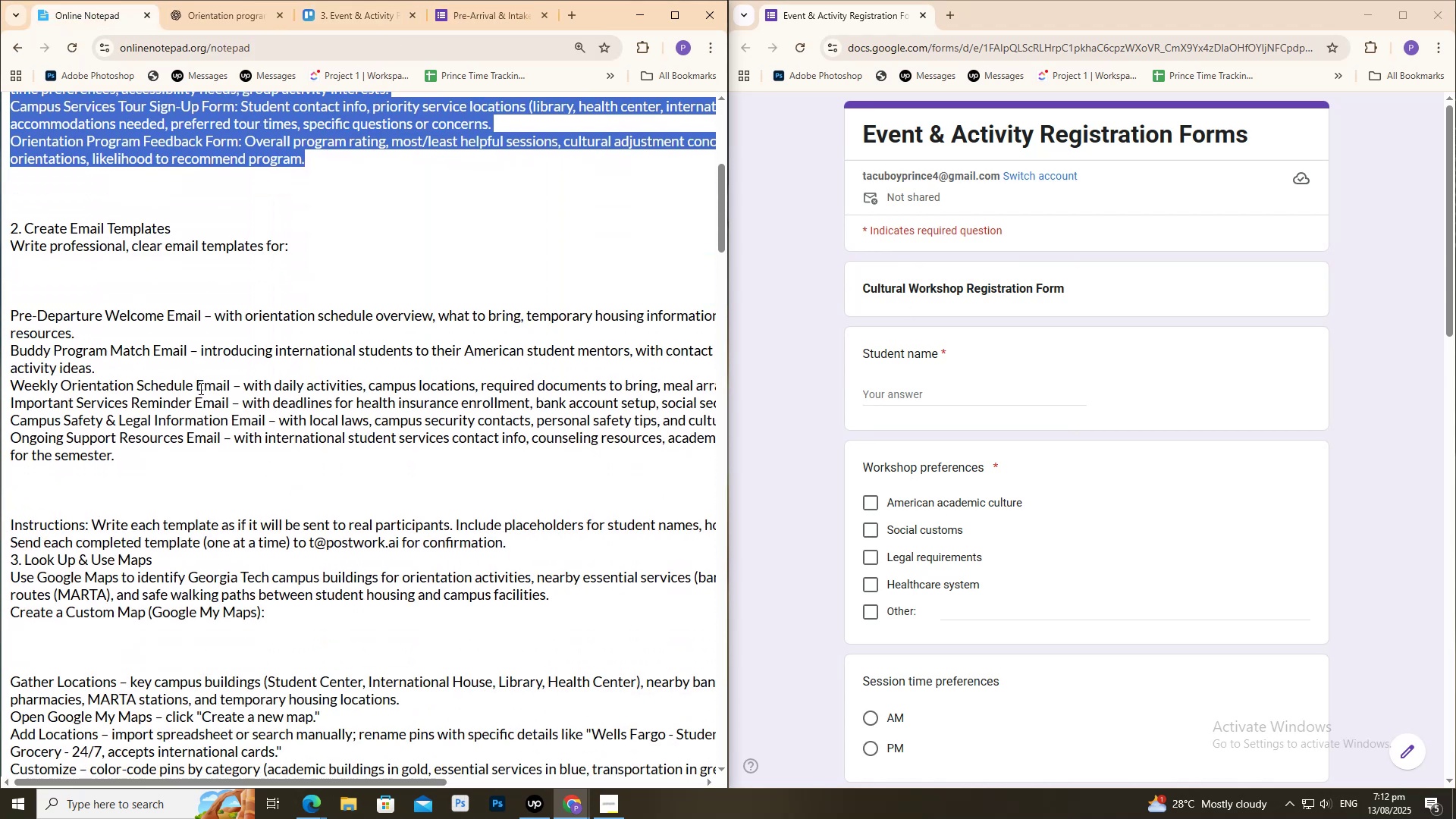 
scroll: coordinate [199, 388], scroll_direction: up, amount: 2.0
 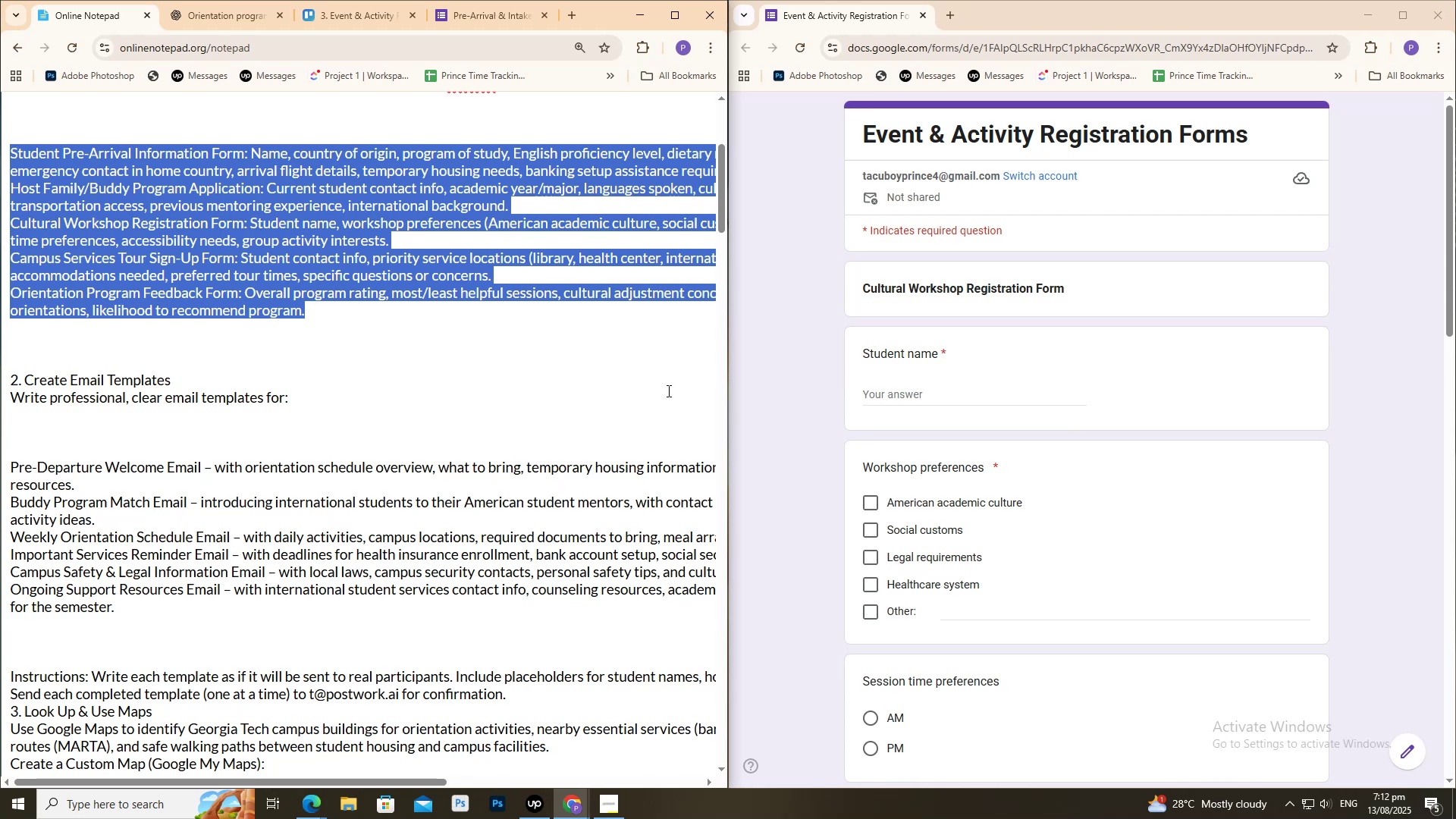 
left_click([644, 378])
 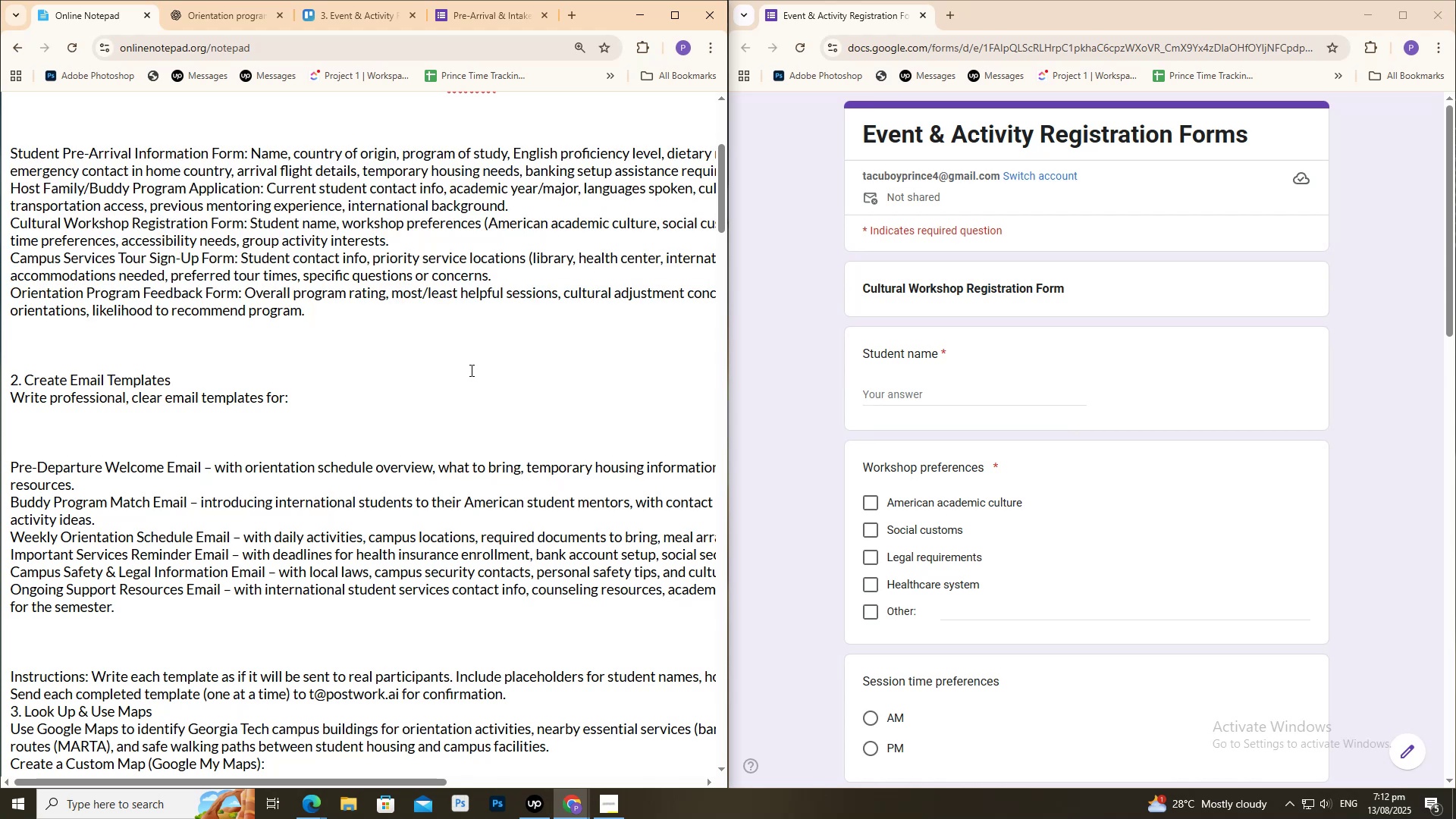 
scroll: coordinate [469, 362], scroll_direction: up, amount: 3.0
 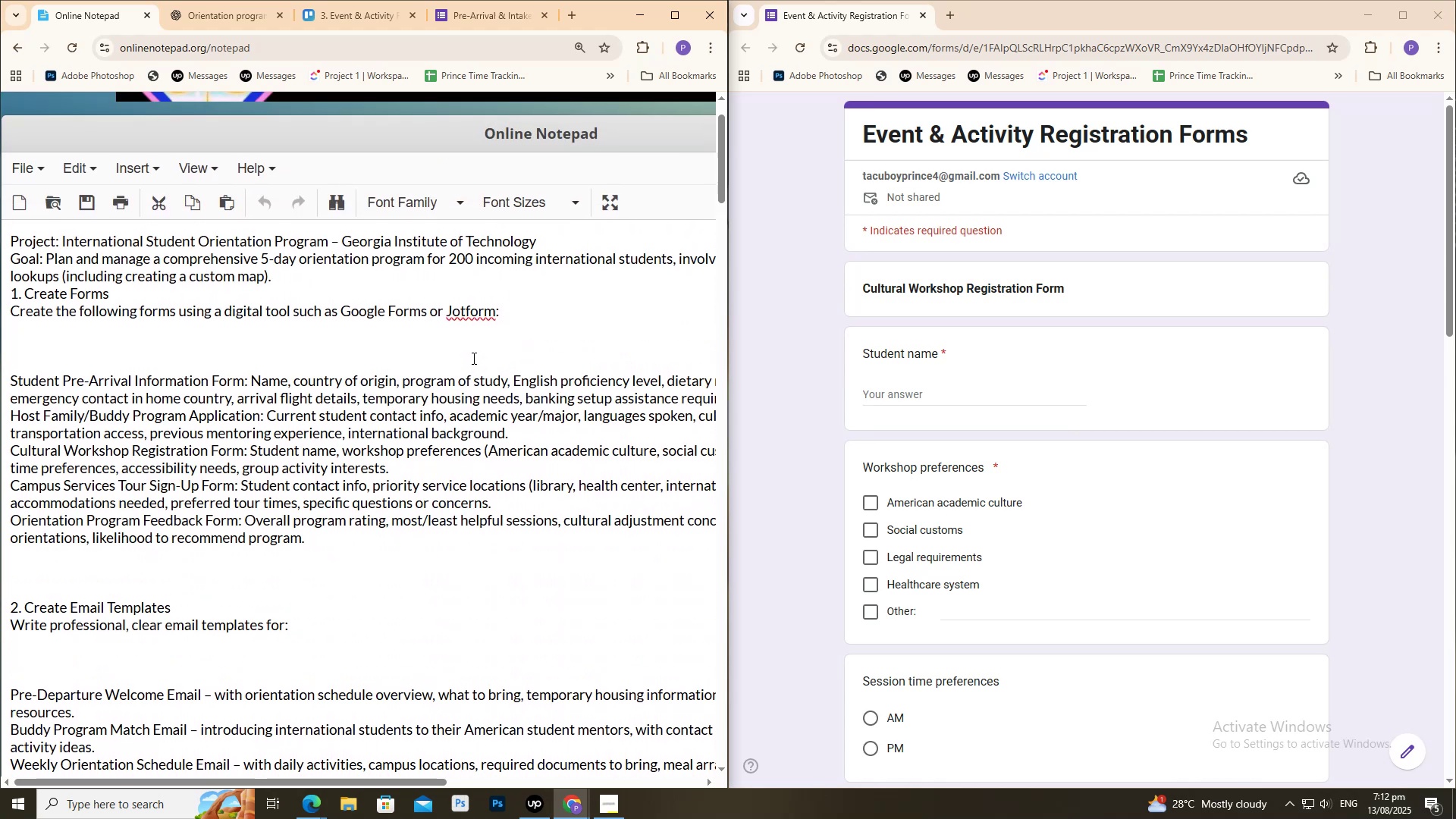 
scroll: coordinate [472, 358], scroll_direction: down, amount: 2.0
 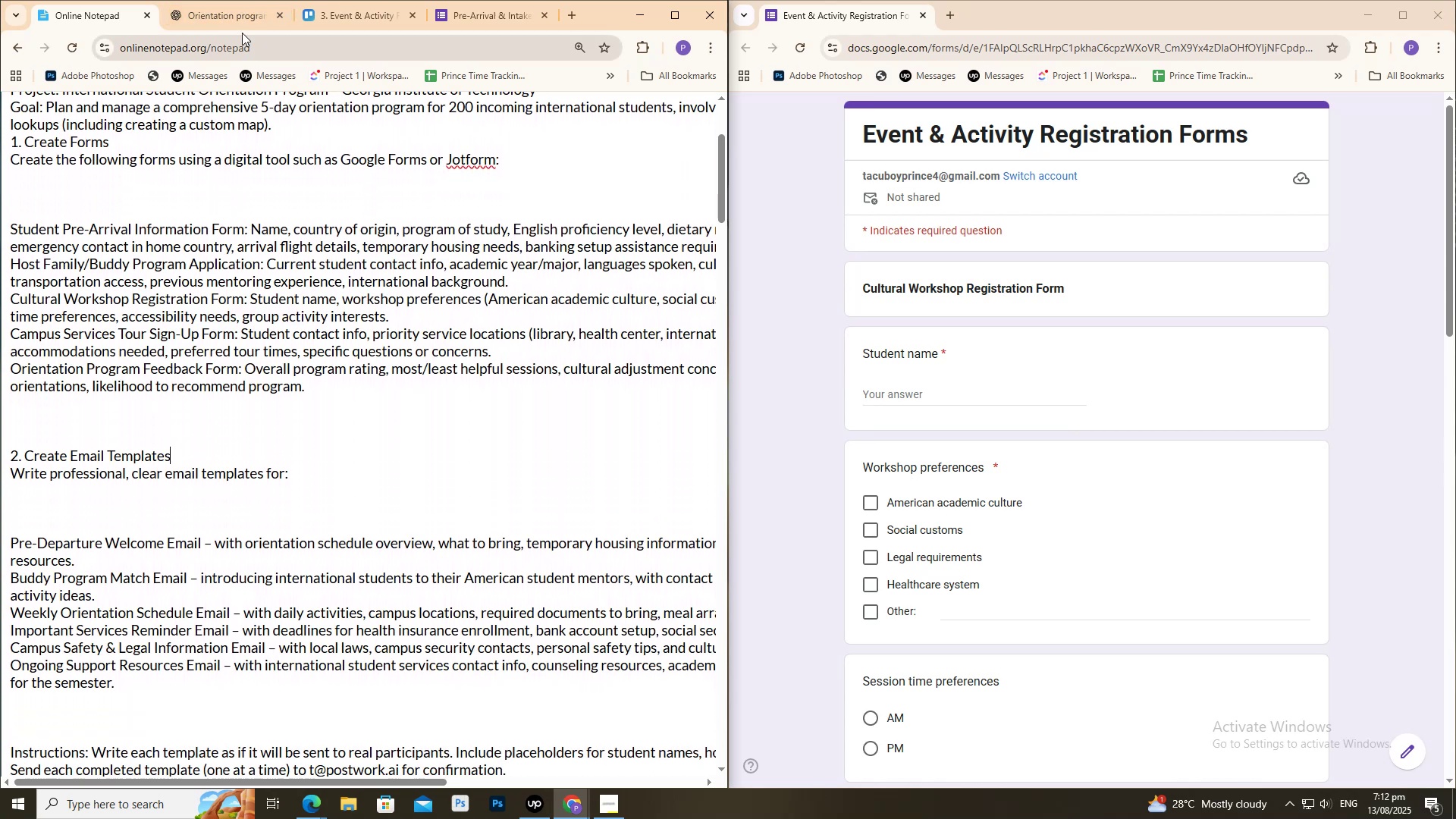 
left_click([235, 25])
 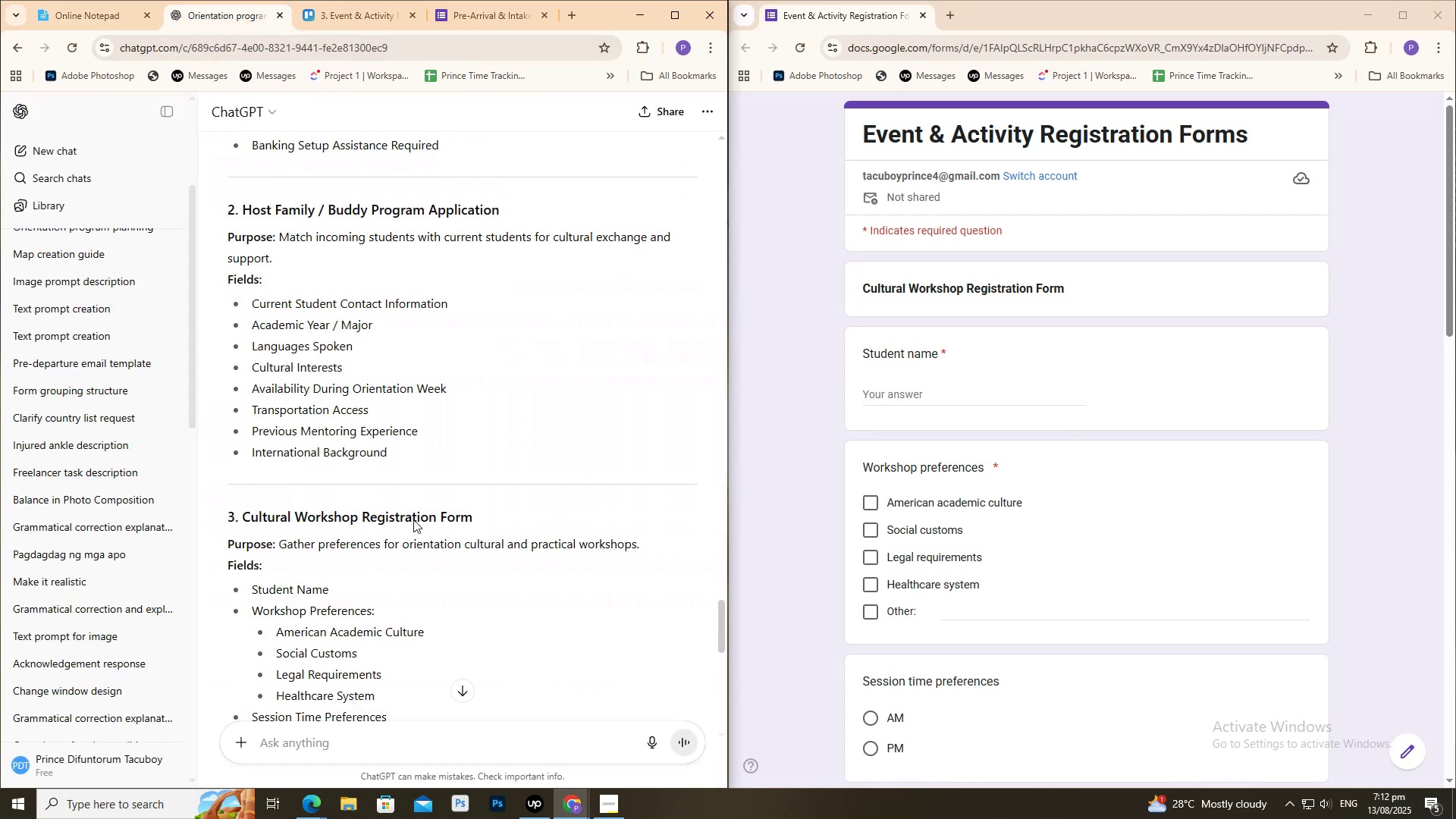 
scroll: coordinate [417, 538], scroll_direction: down, amount: 3.0
 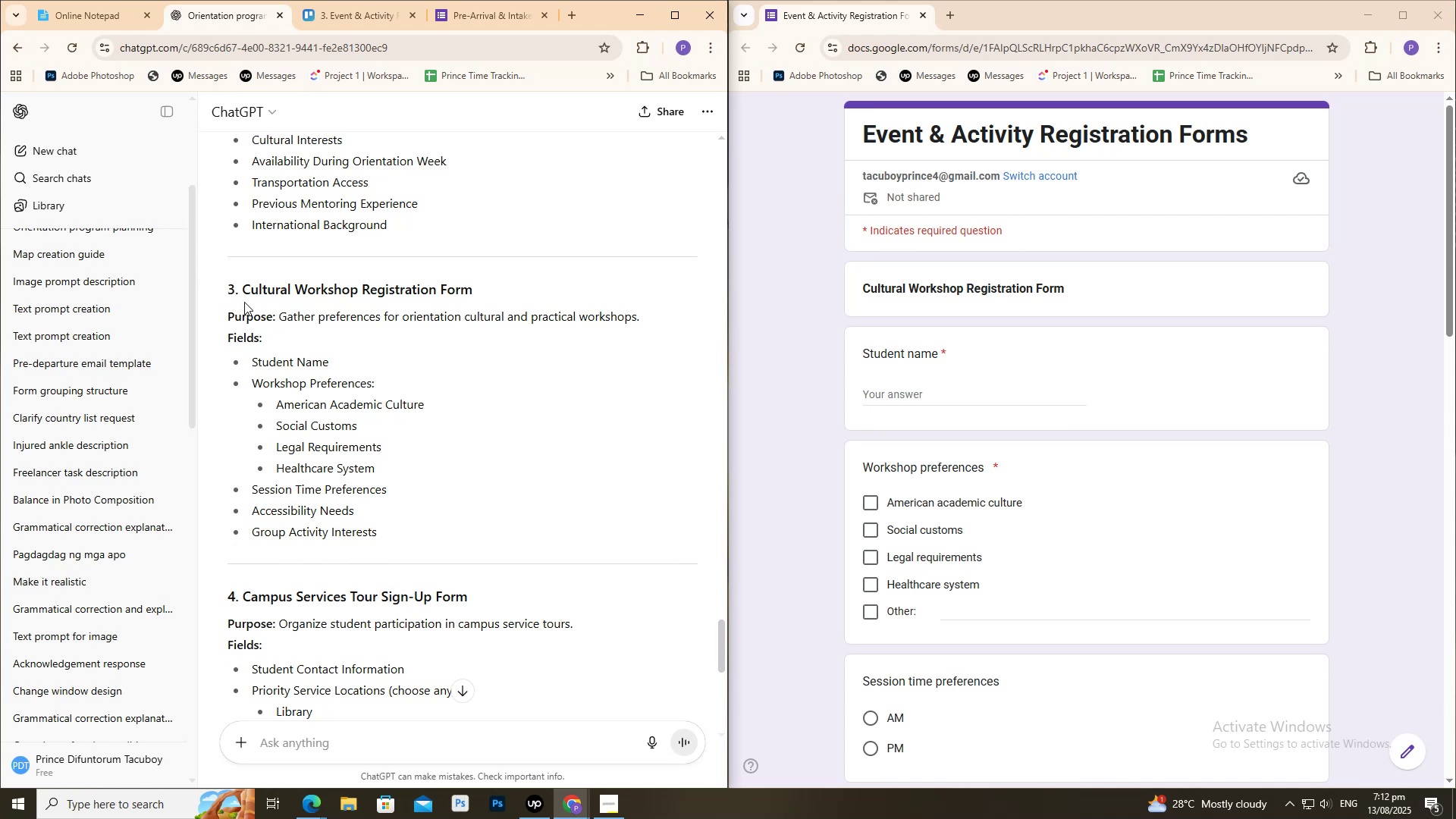 
wait(5.41)
 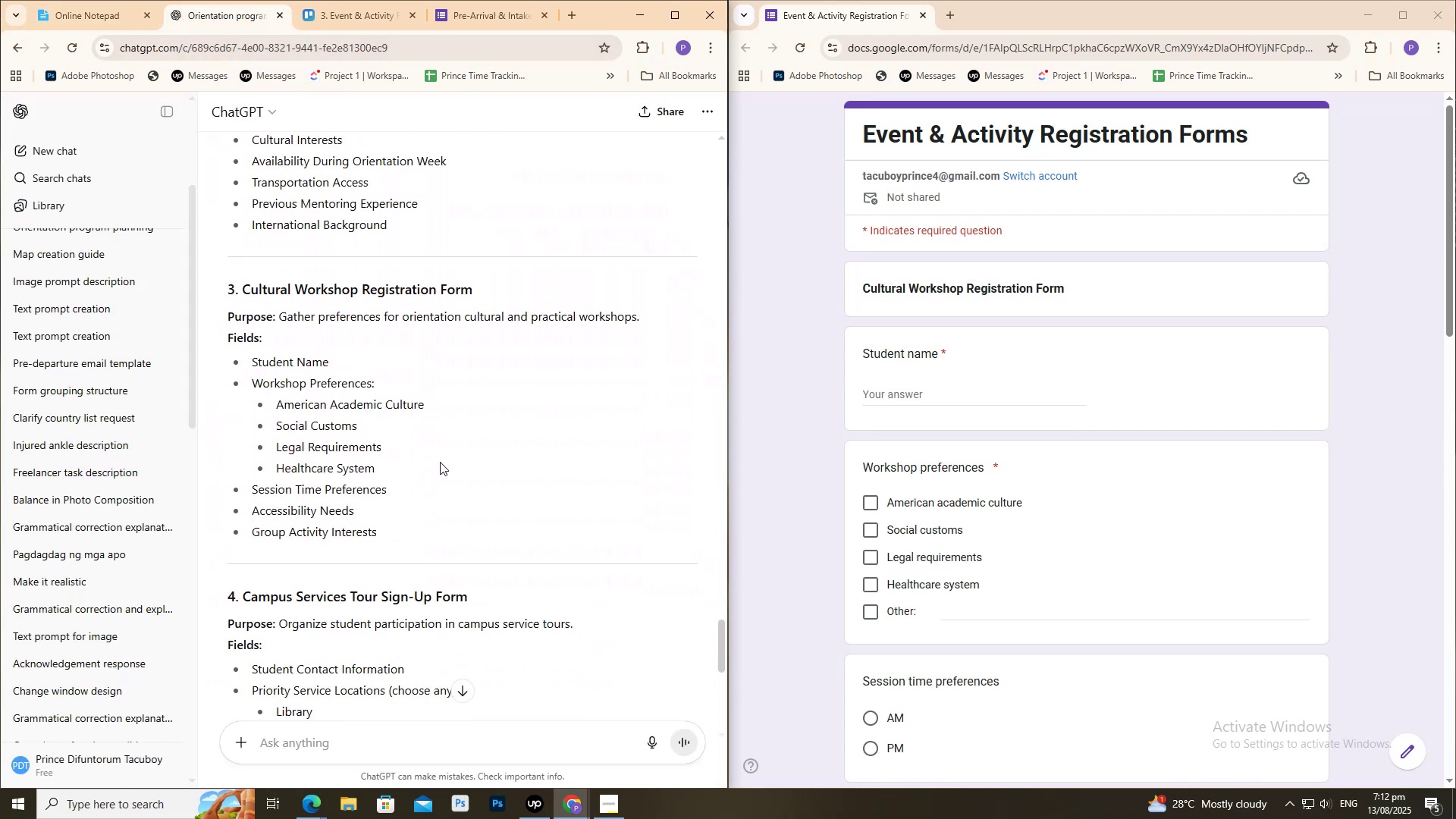 
scroll: coordinate [1023, 254], scroll_direction: down, amount: 2.0
 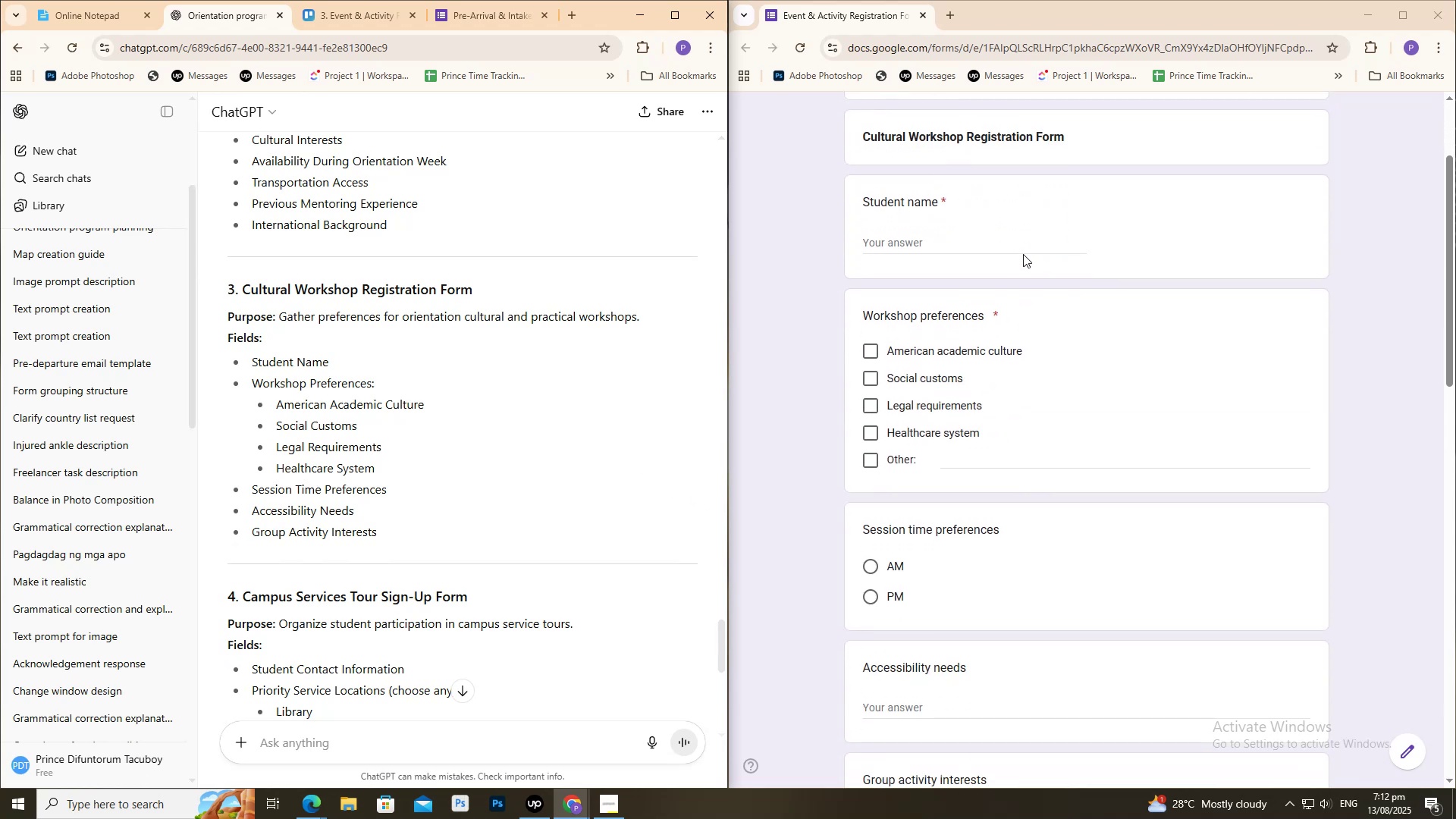 
scroll: coordinate [1023, 254], scroll_direction: up, amount: 1.0
 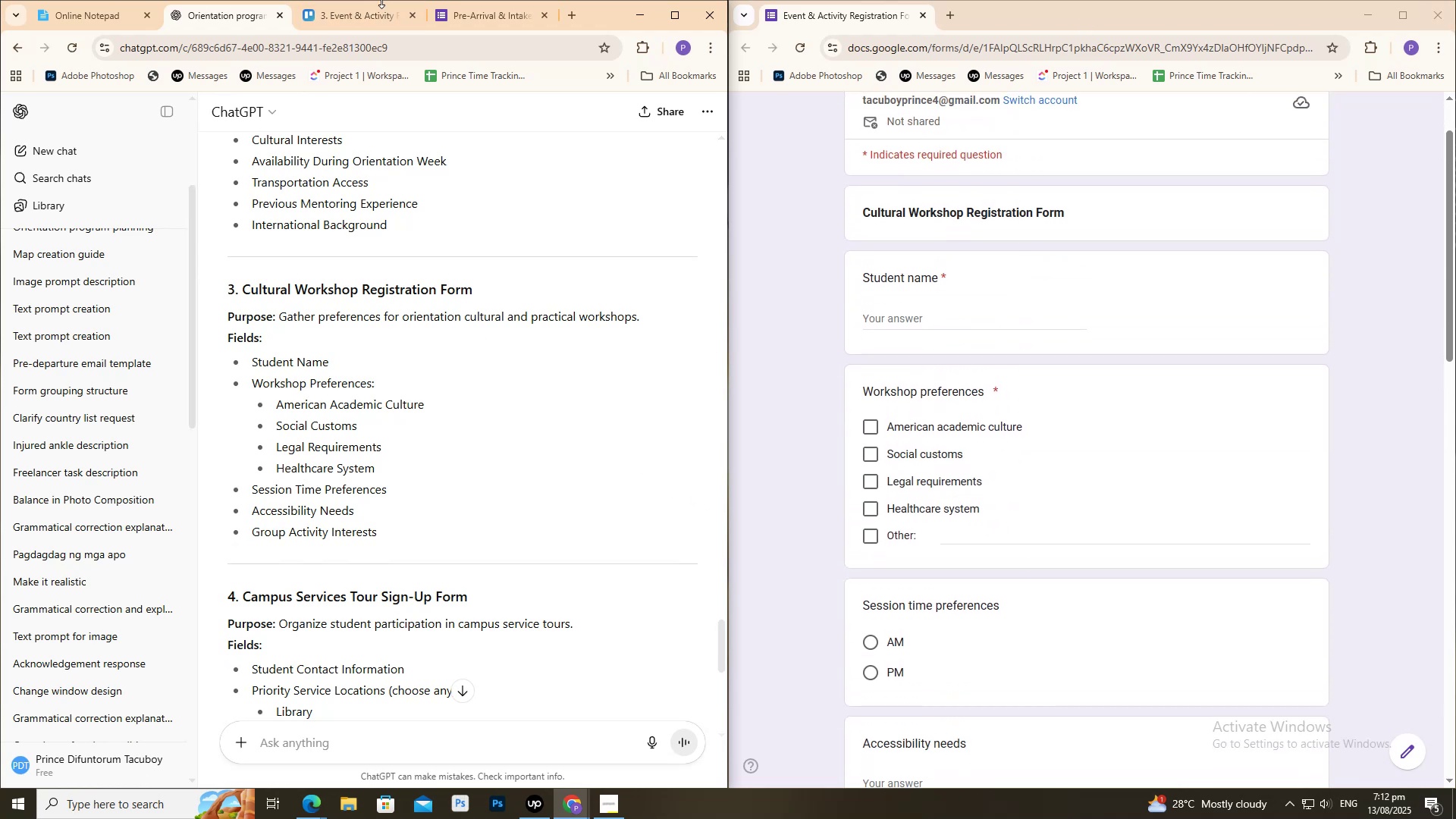 
double_click([381, 11])
 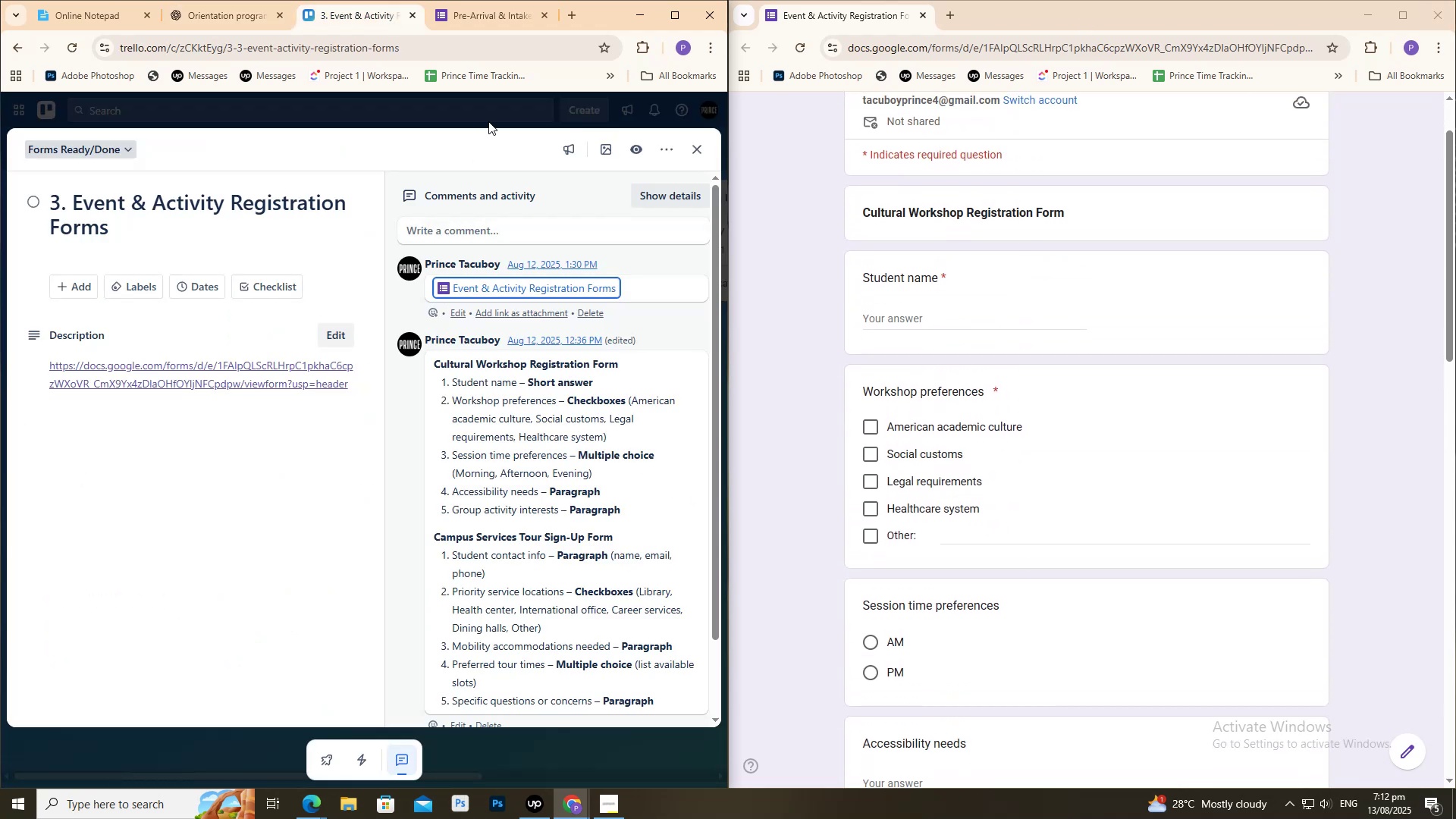 
left_click([491, 115])
 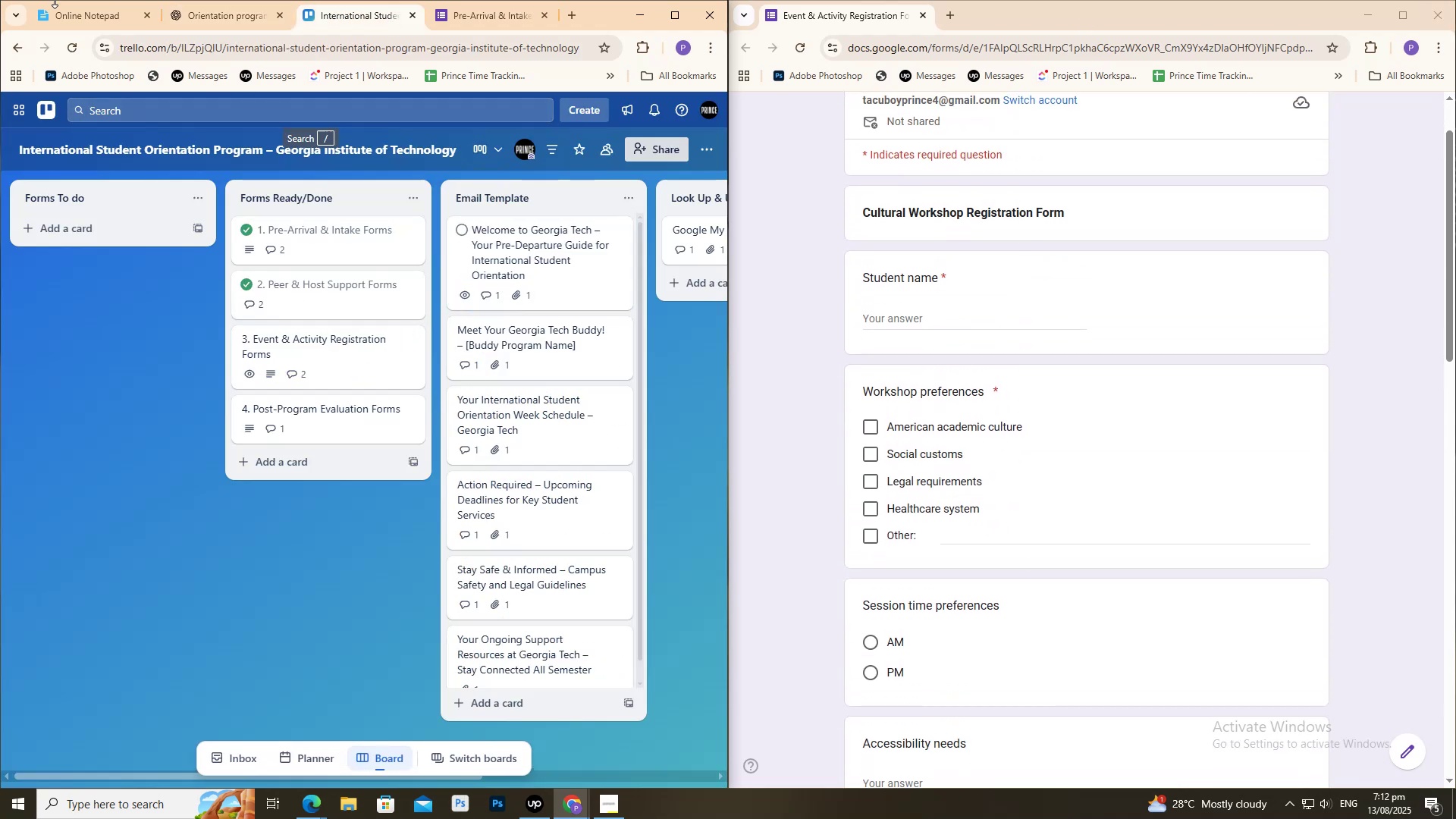 
left_click([86, 0])
 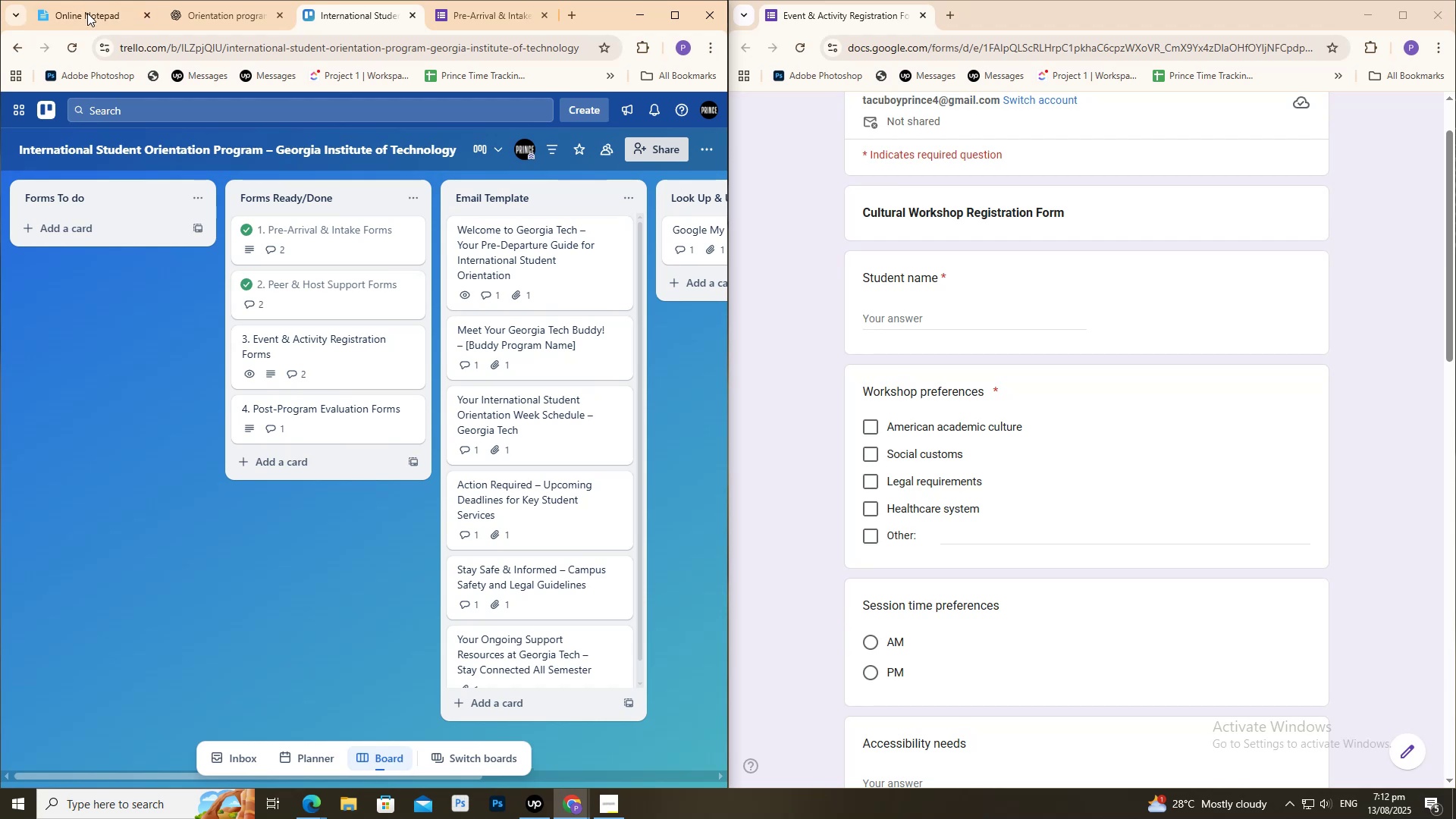 
left_click([89, 17])
 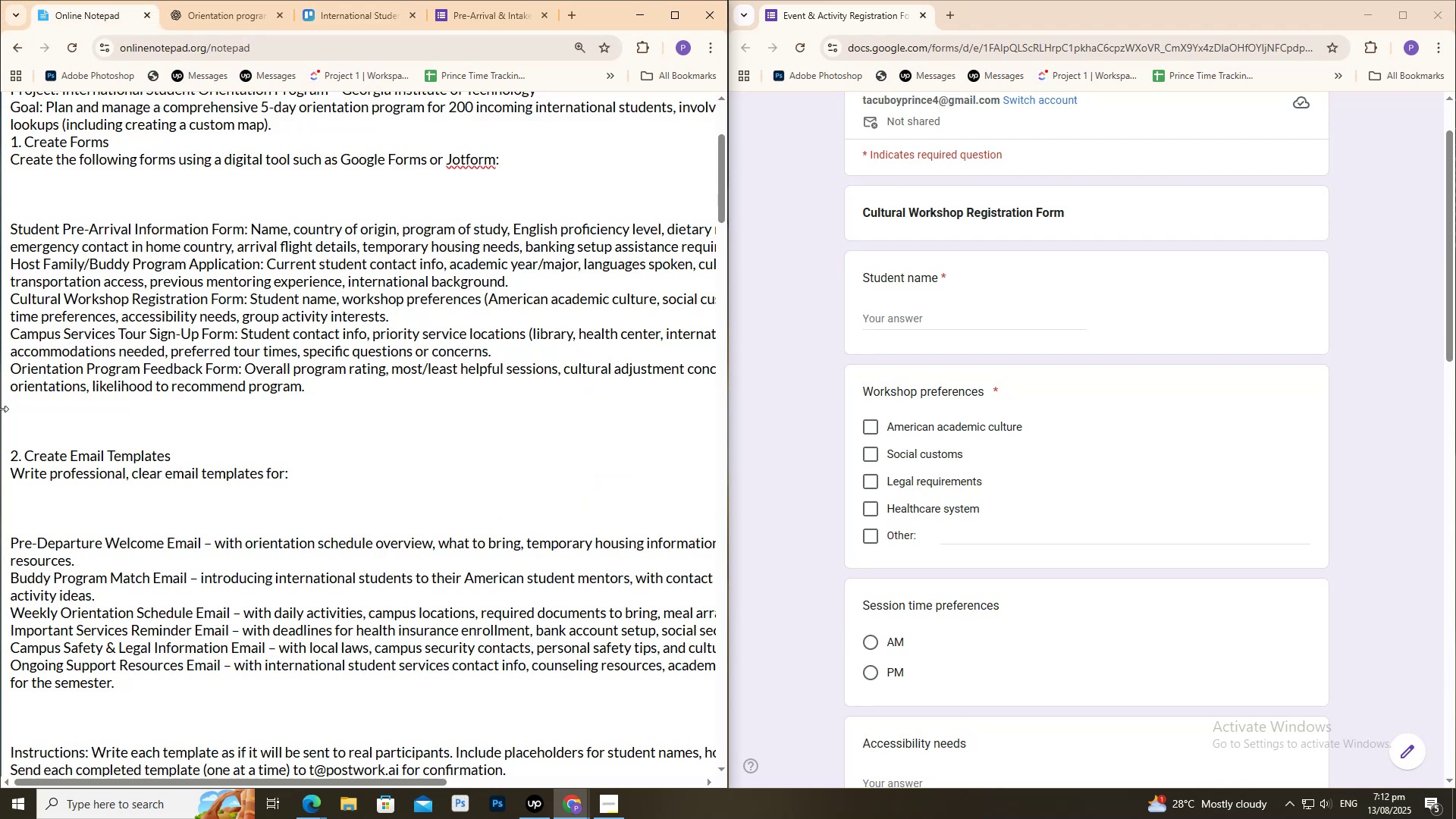 
scroll: coordinate [27, 439], scroll_direction: down, amount: 2.0
 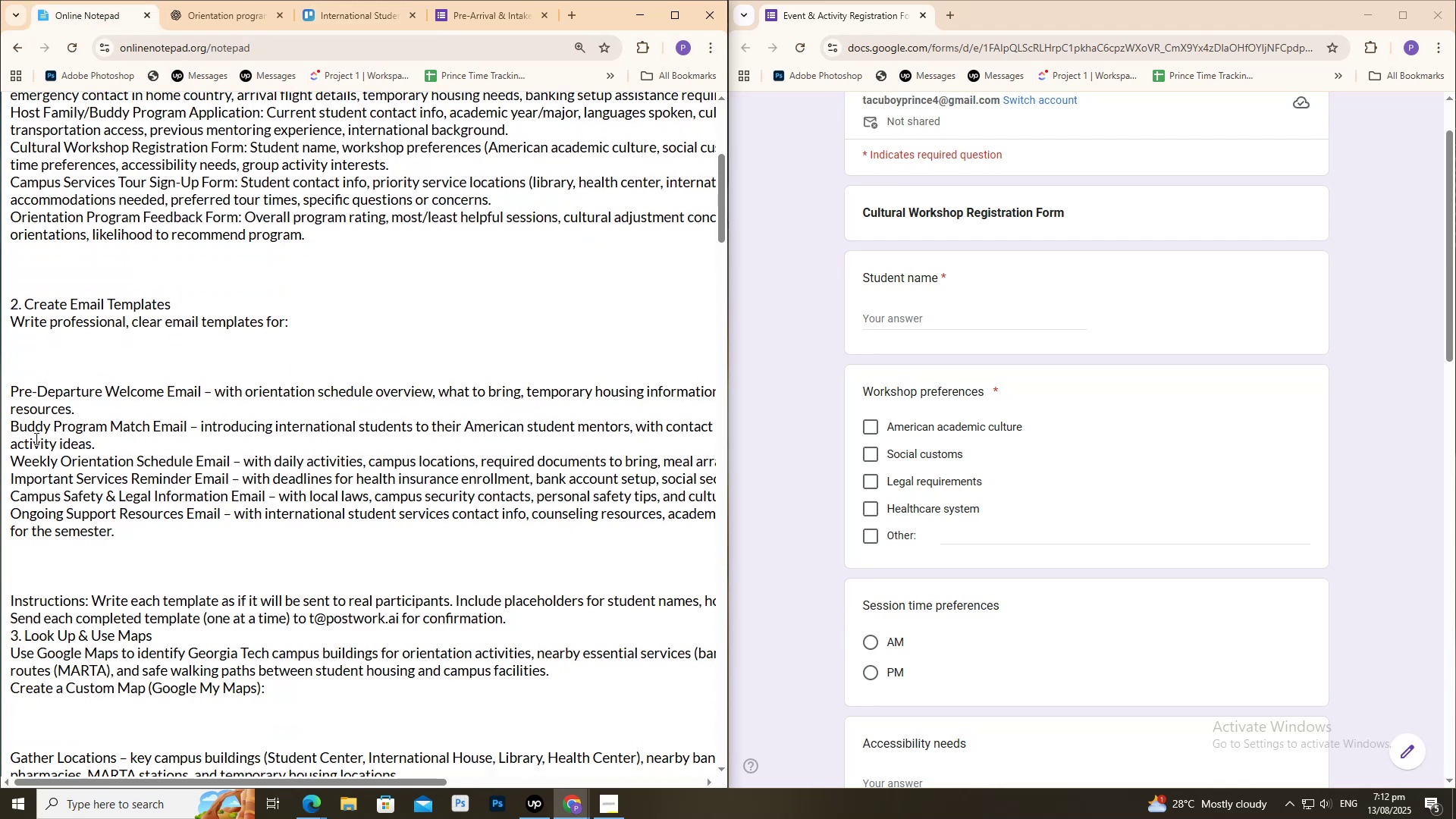 
scroll: coordinate [35, 440], scroll_direction: none, amount: 0.0
 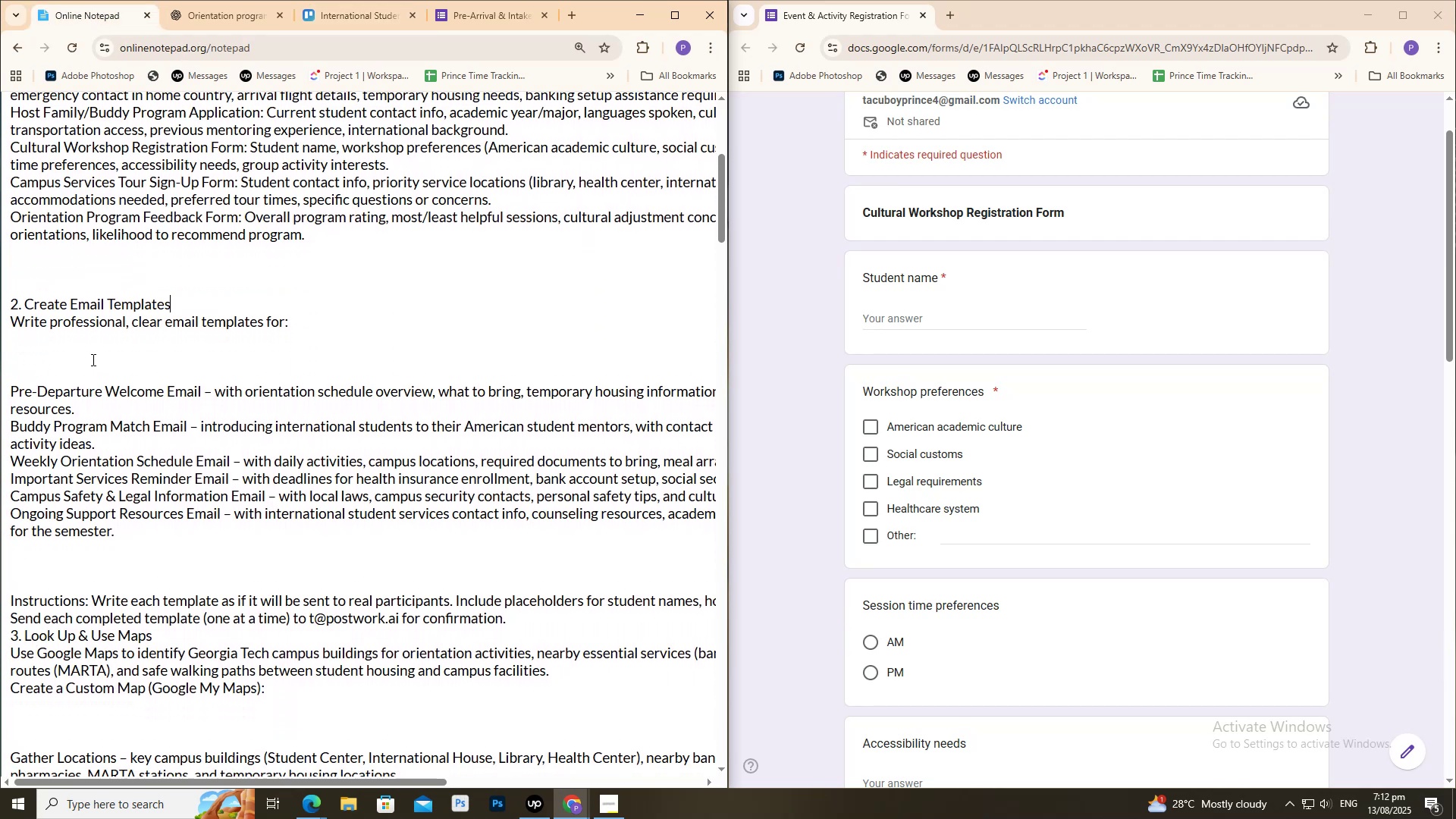 
left_click_drag(start_coordinate=[8, 301], to_coordinate=[78, 320])
 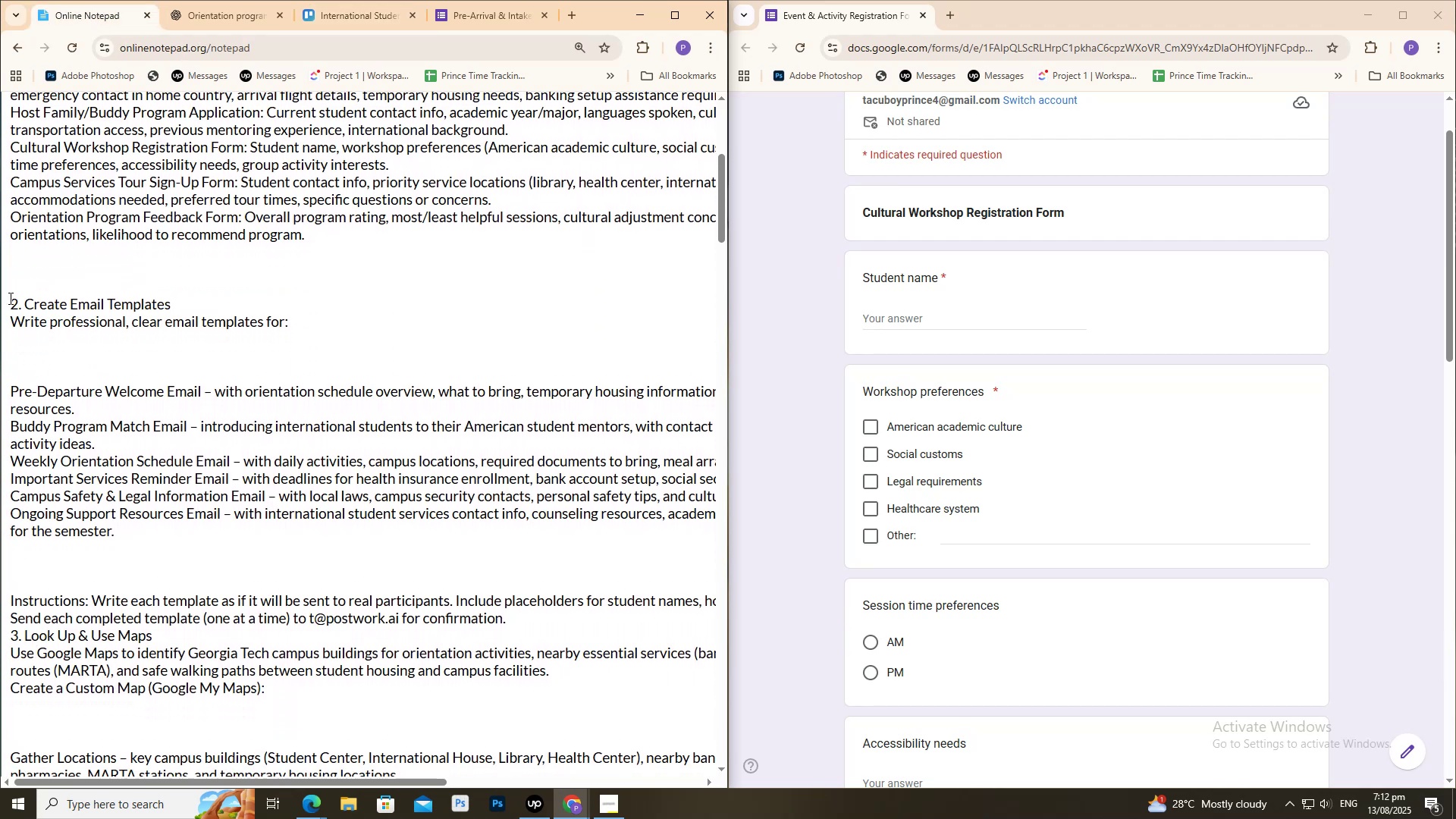 
left_click_drag(start_coordinate=[8, 297], to_coordinate=[46, 322])
 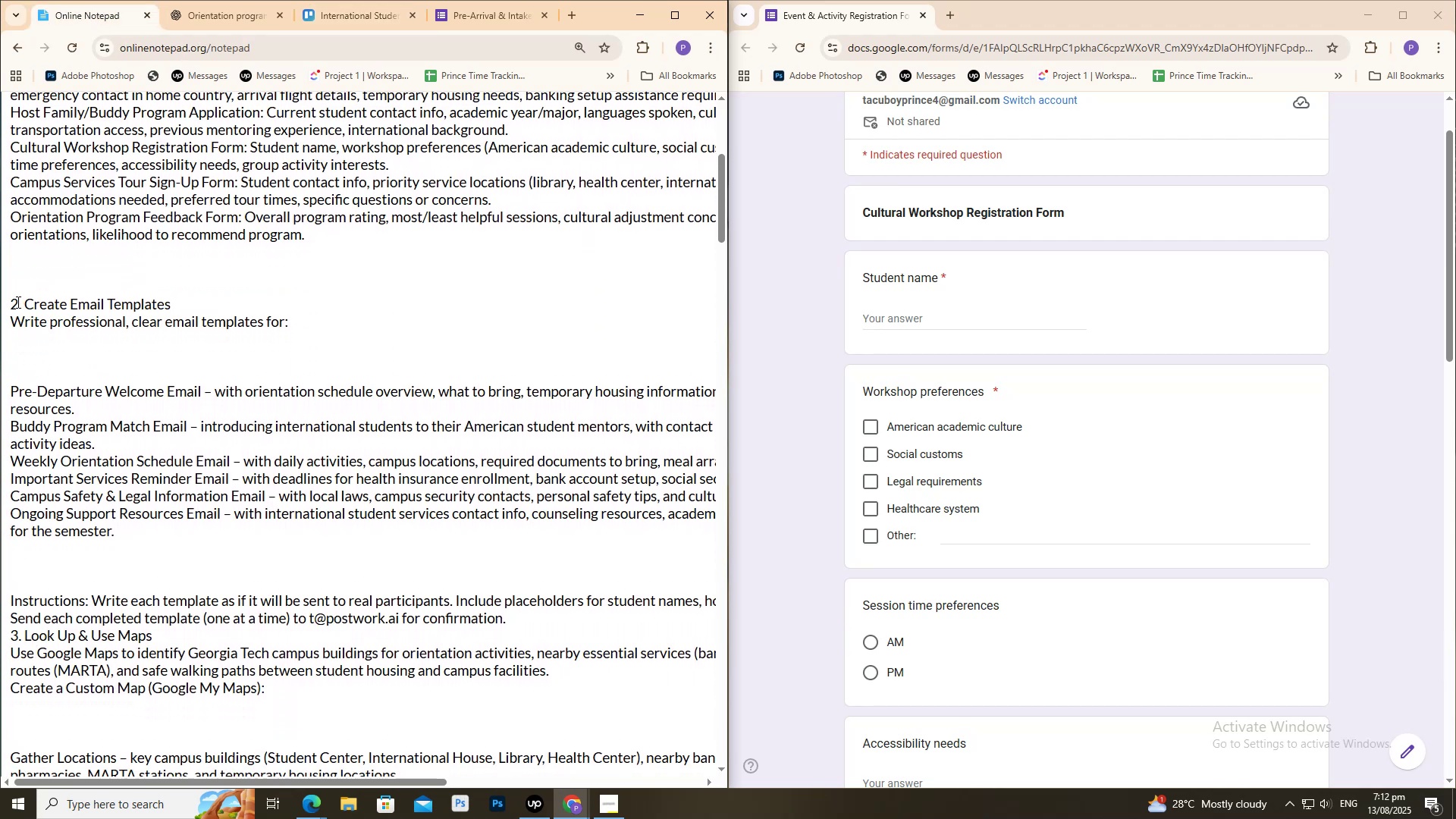 
left_click_drag(start_coordinate=[14, 300], to_coordinate=[241, 535])
 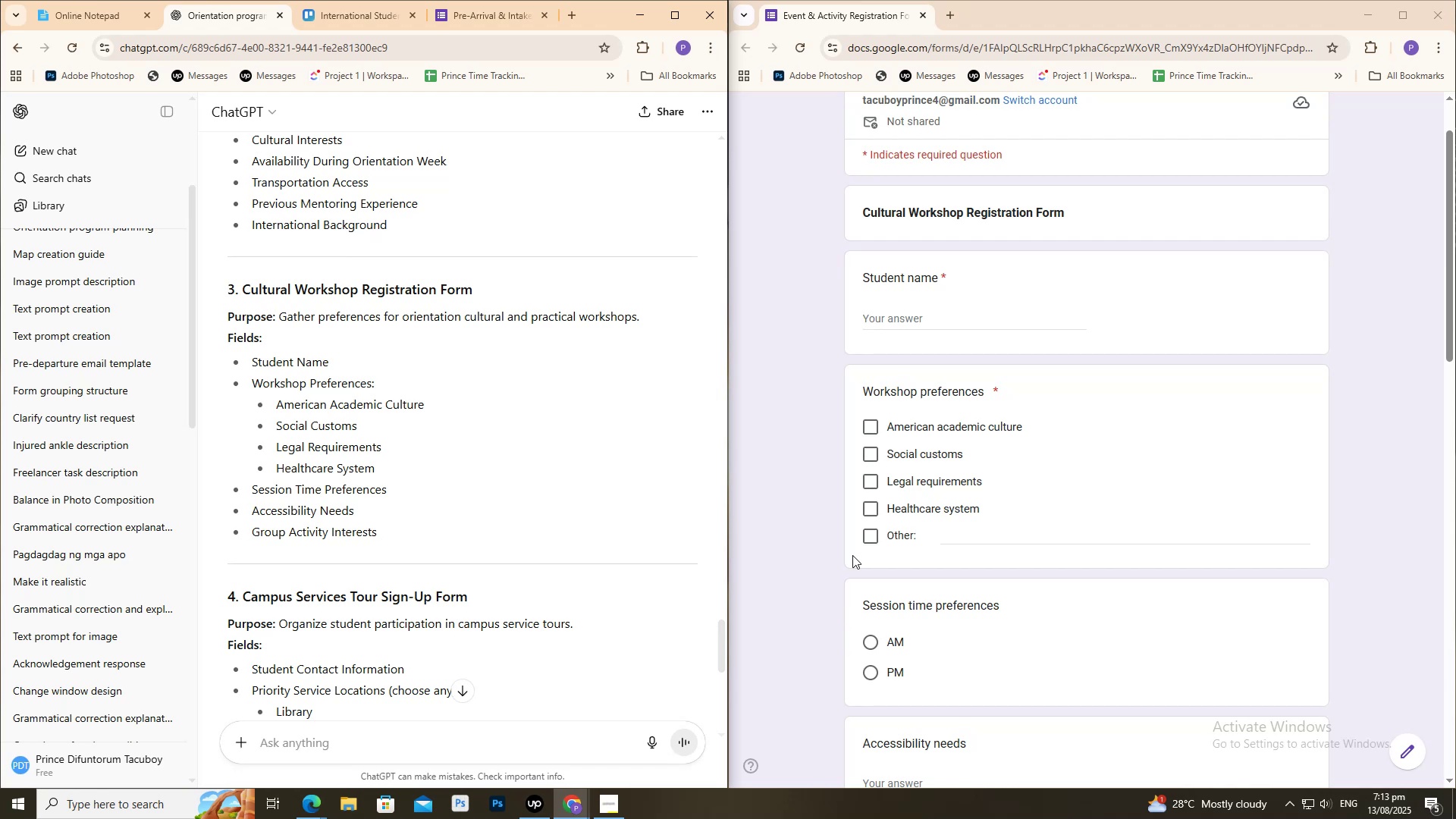 
wait(28.38)
 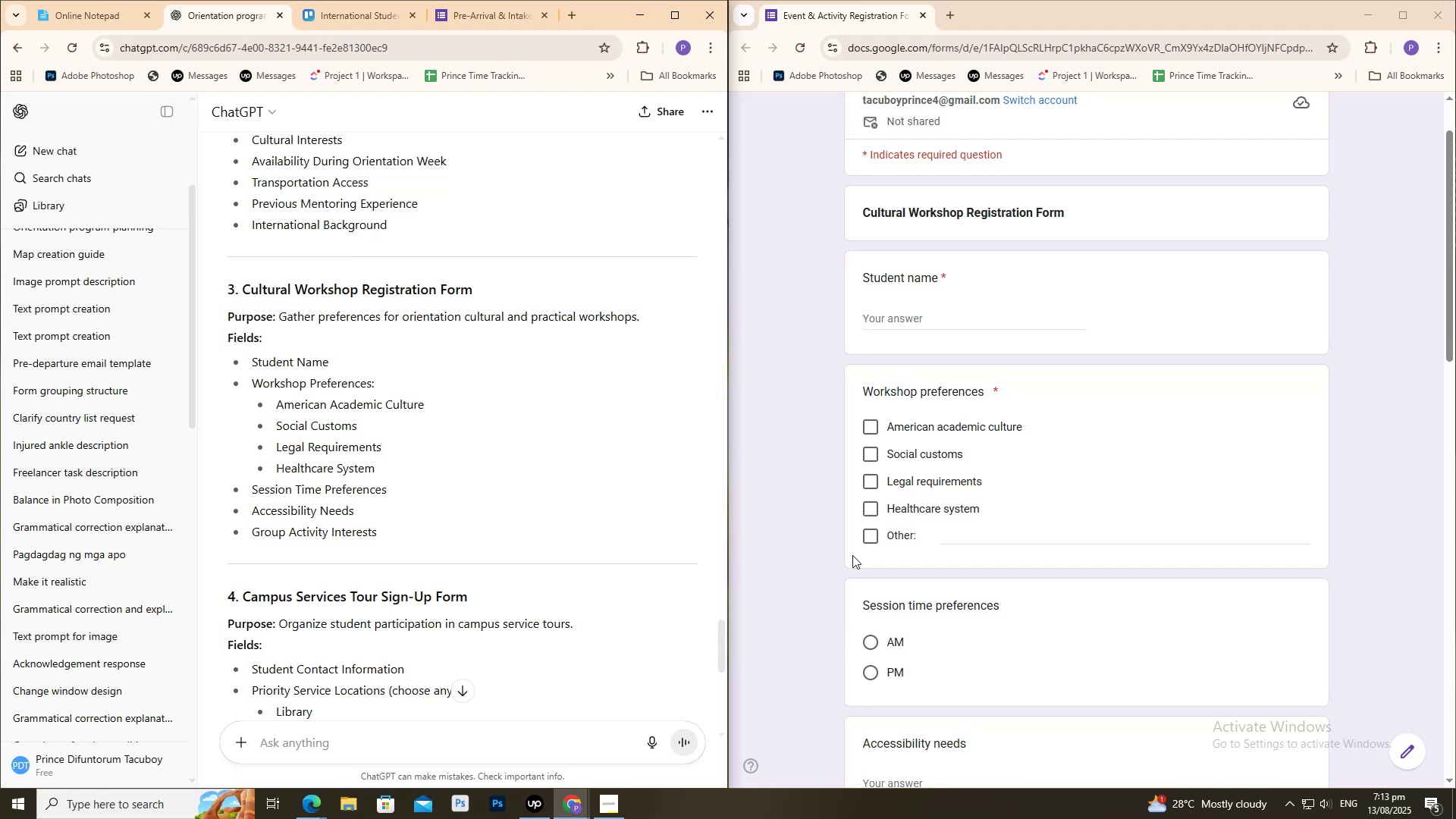 
scroll: coordinate [1021, 357], scroll_direction: up, amount: 4.0
 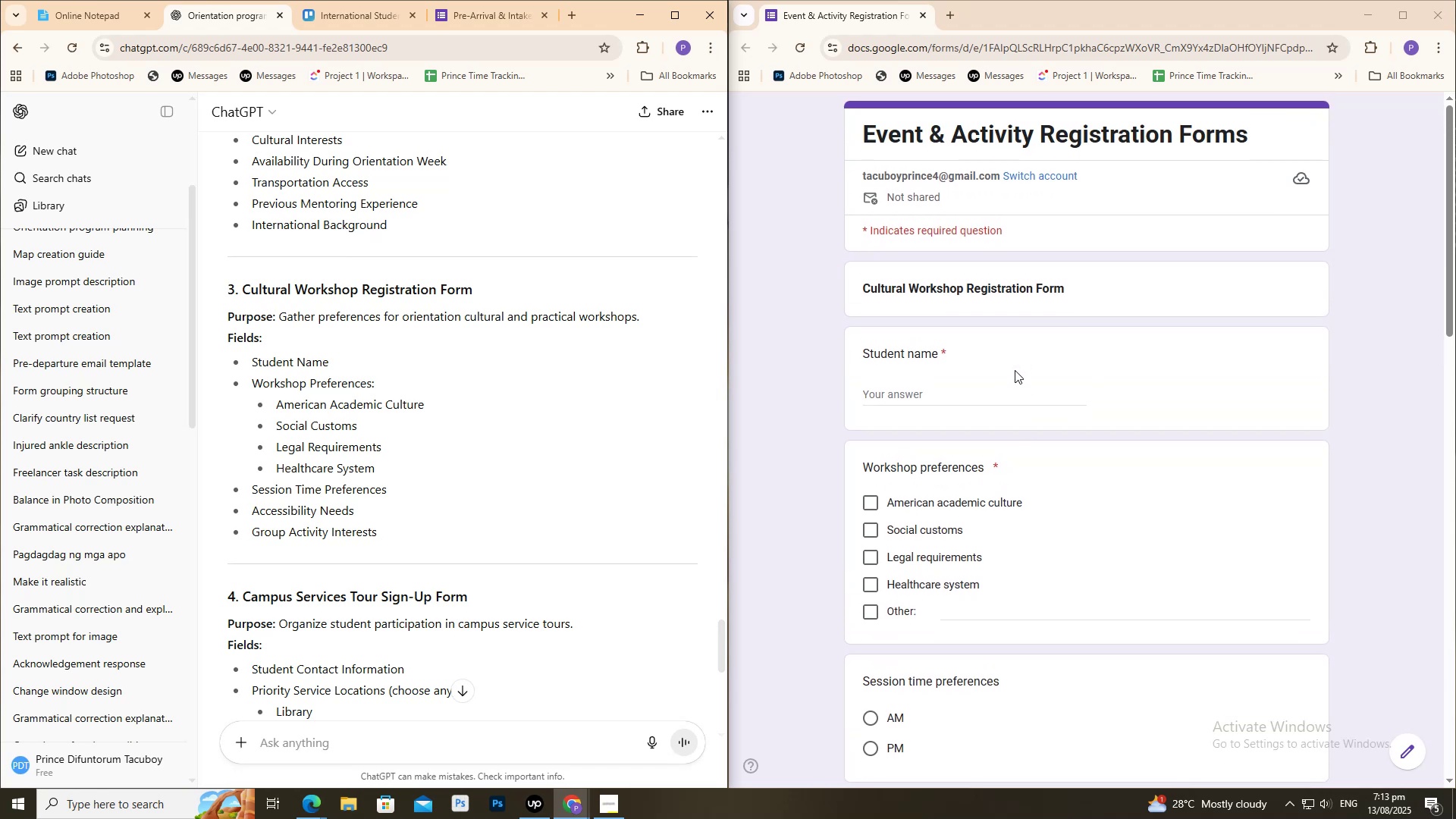 
scroll: coordinate [1015, 370], scroll_direction: down, amount: 1.0
 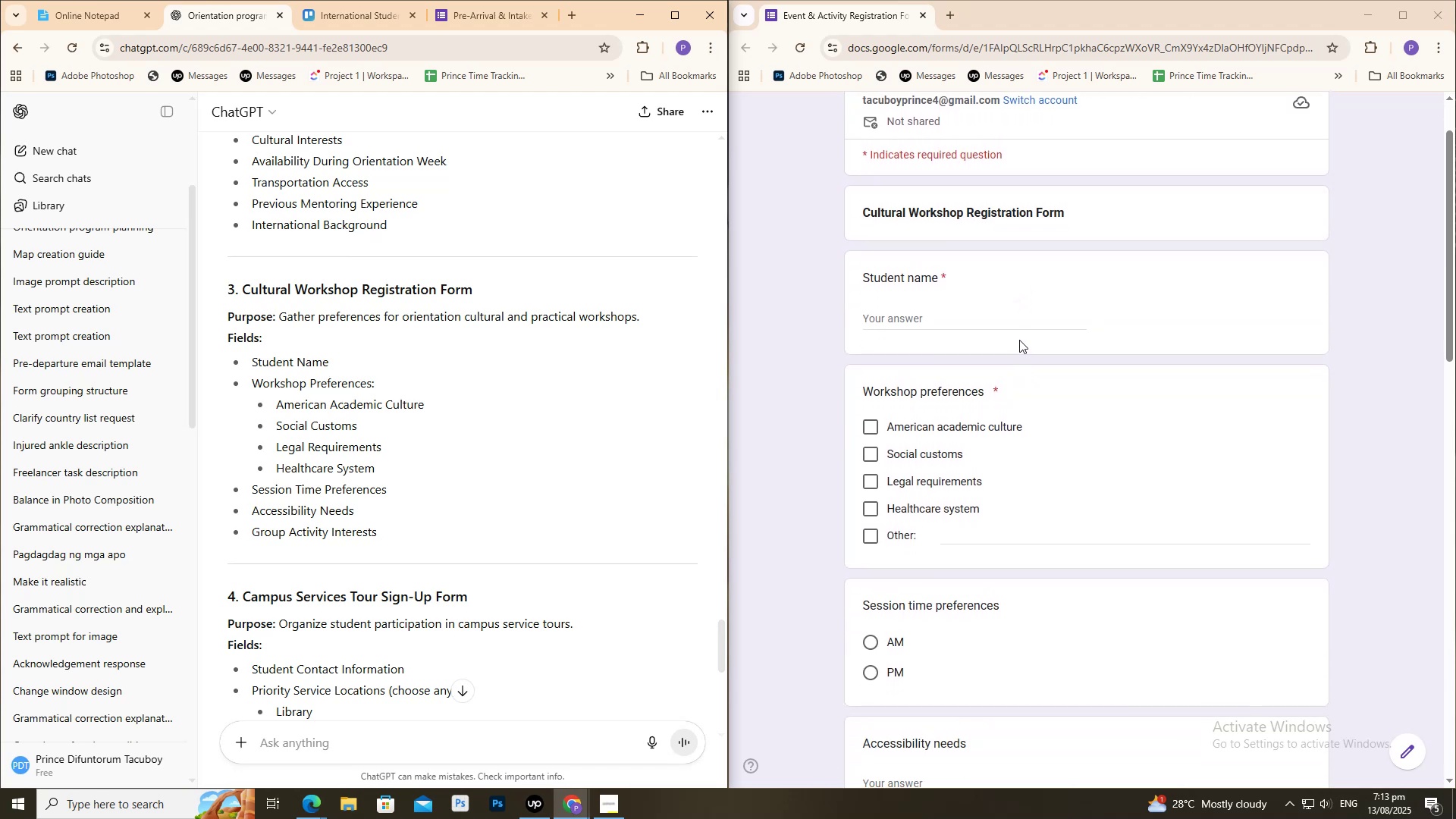 
scroll: coordinate [1019, 338], scroll_direction: up, amount: 6.0
 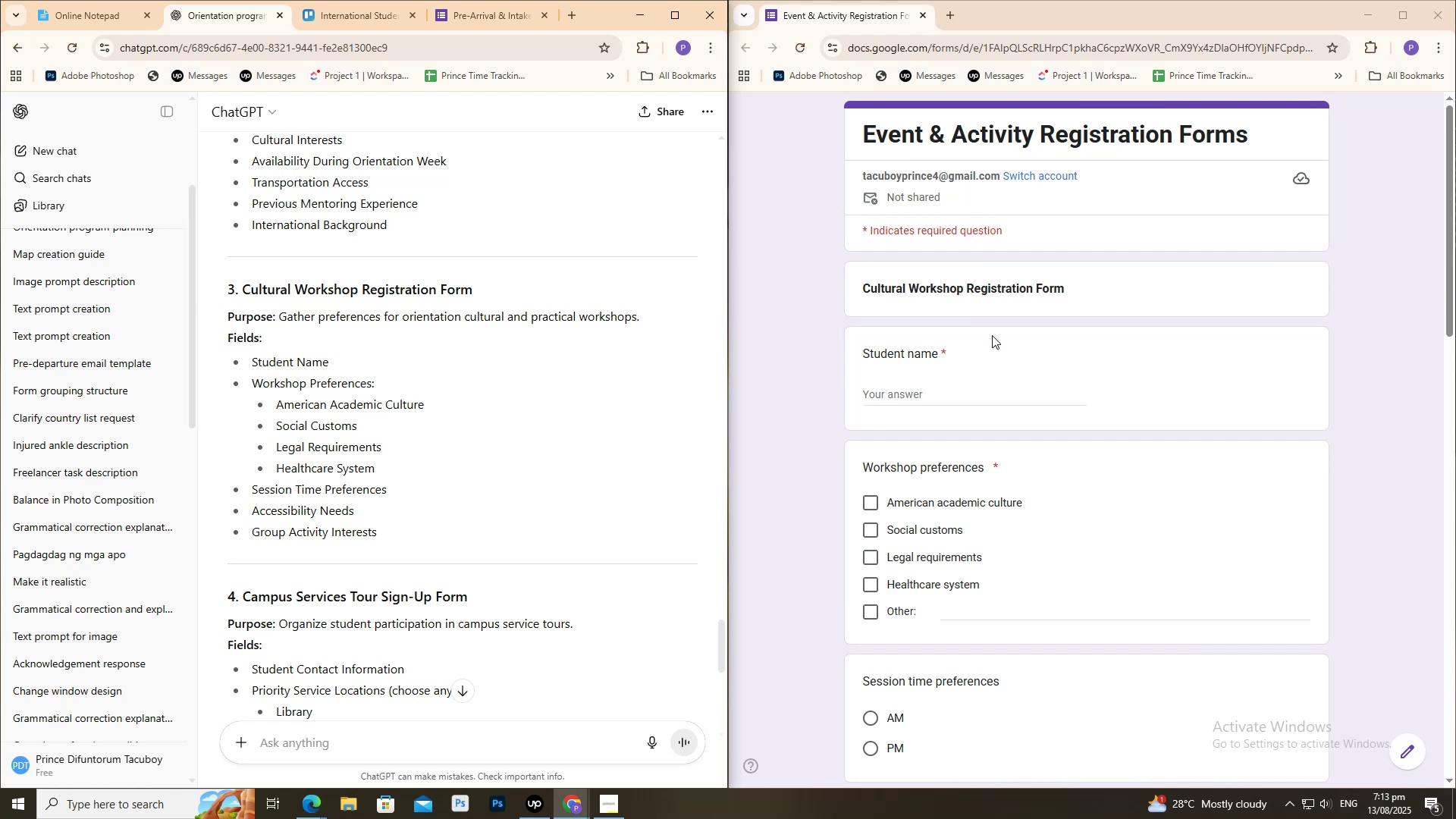 
wait(17.37)
 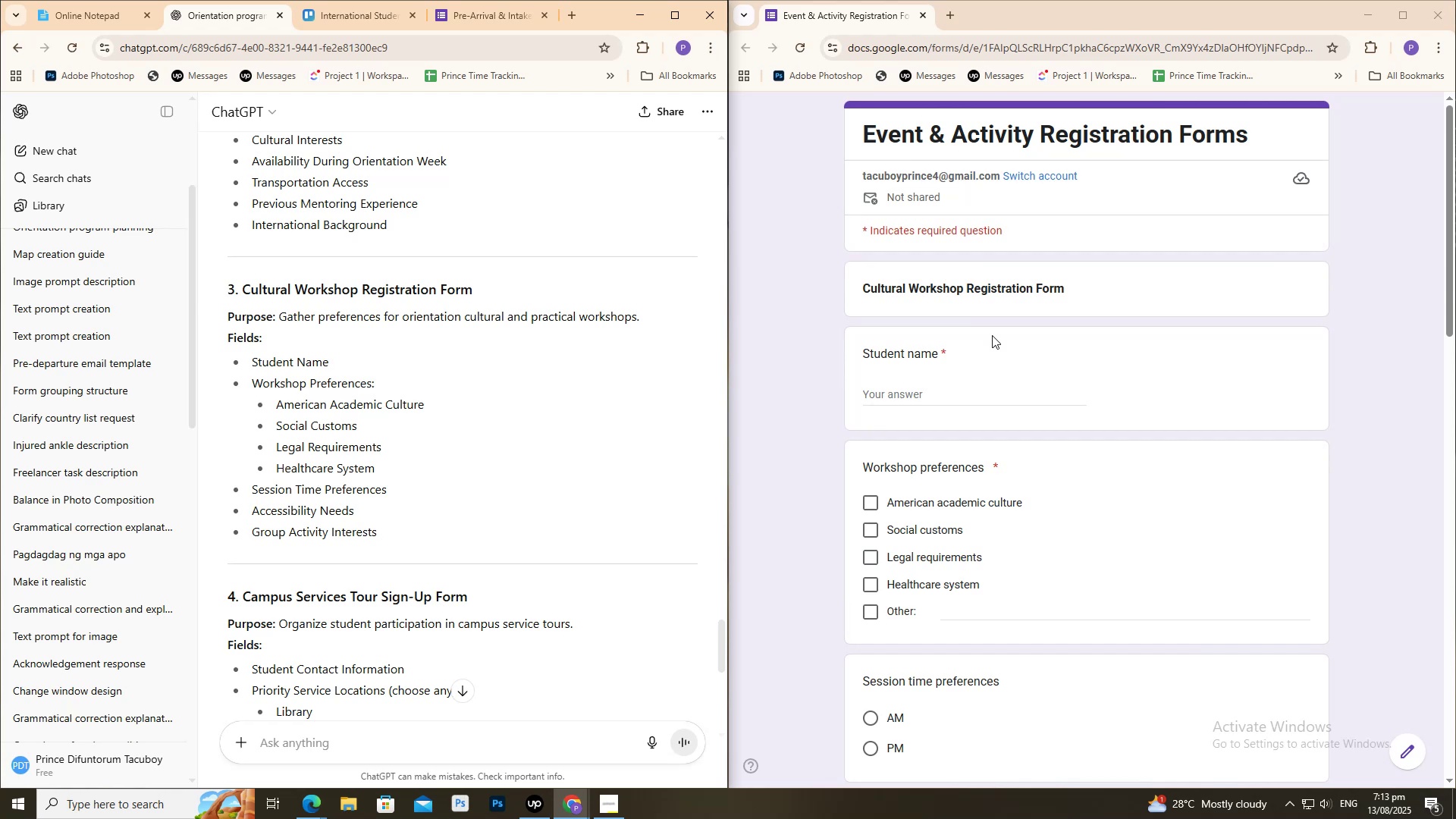 
scroll: coordinate [1109, 451], scroll_direction: down, amount: 3.0
 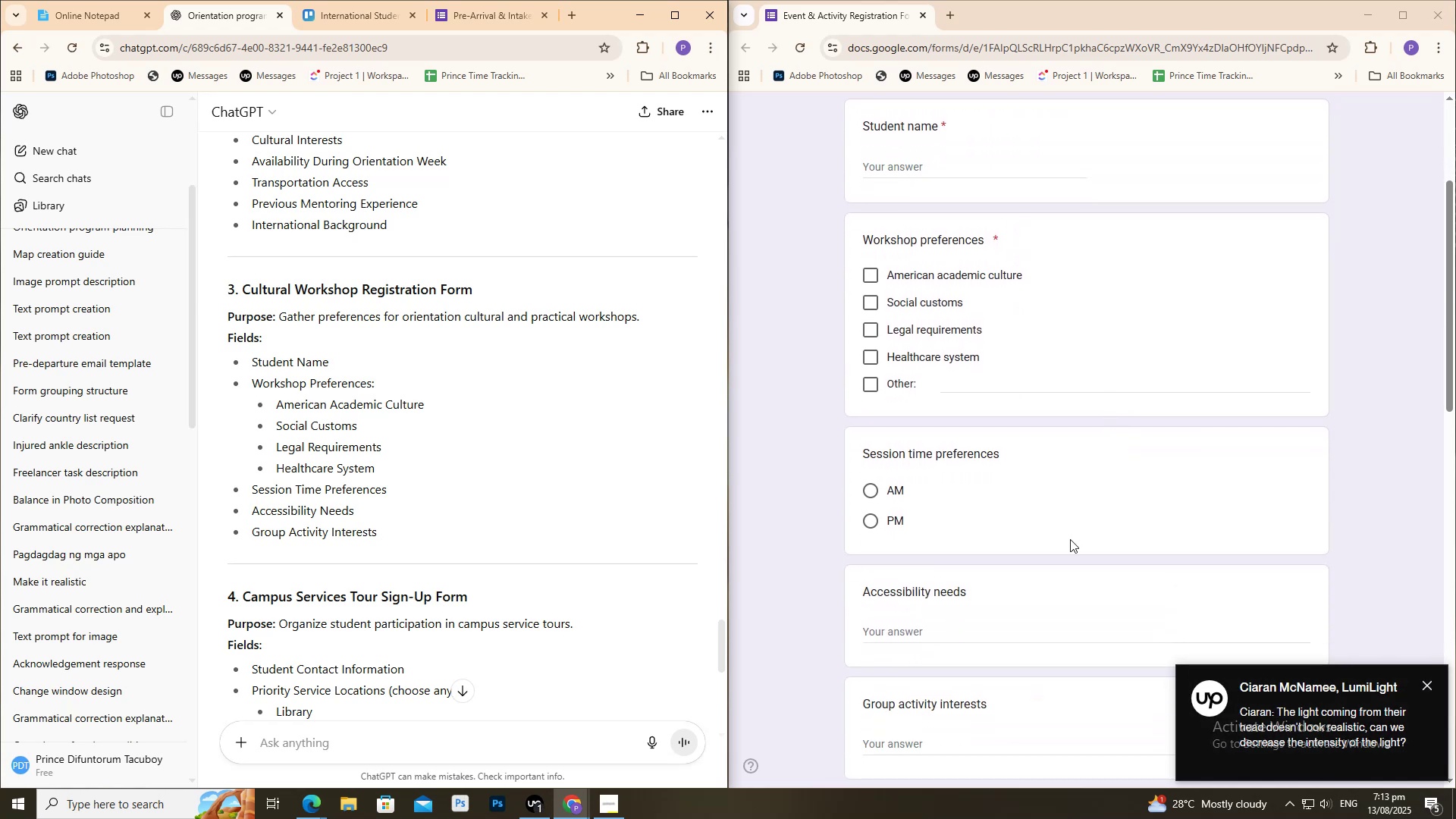 
scroll: coordinate [1066, 539], scroll_direction: up, amount: 7.0
 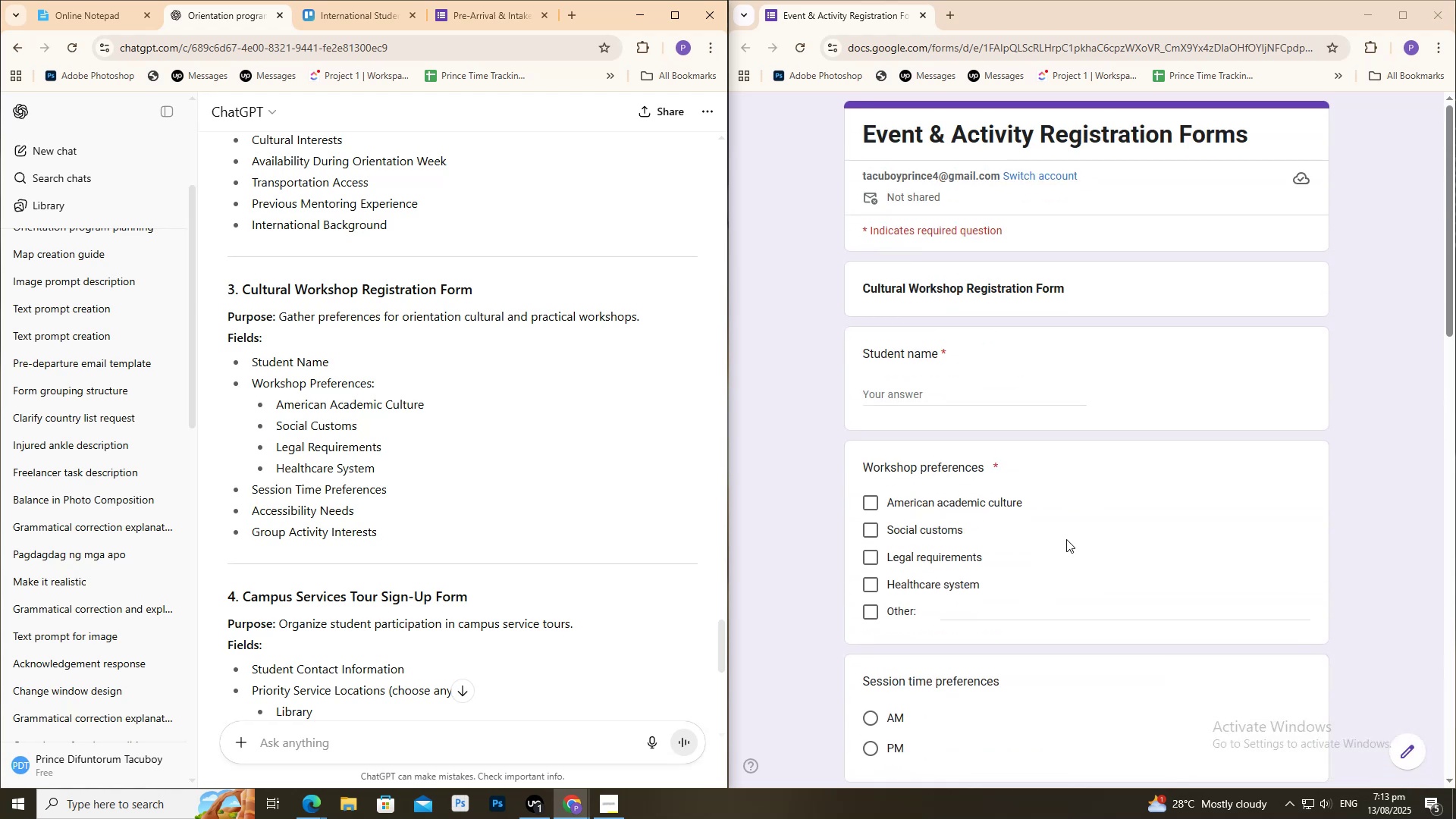 
scroll: coordinate [1065, 541], scroll_direction: down, amount: 2.0
 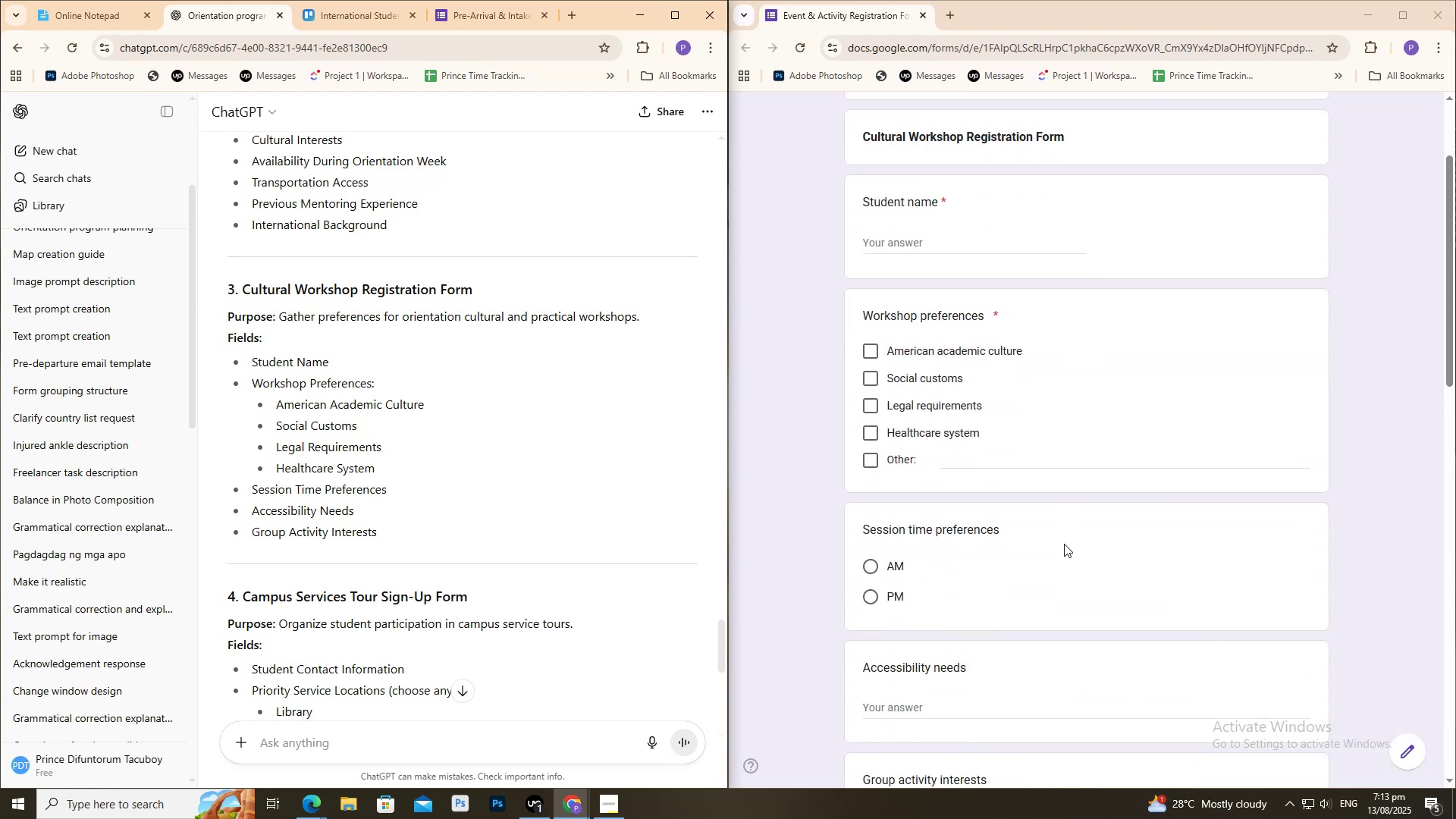 
scroll: coordinate [1059, 554], scroll_direction: up, amount: 4.0
 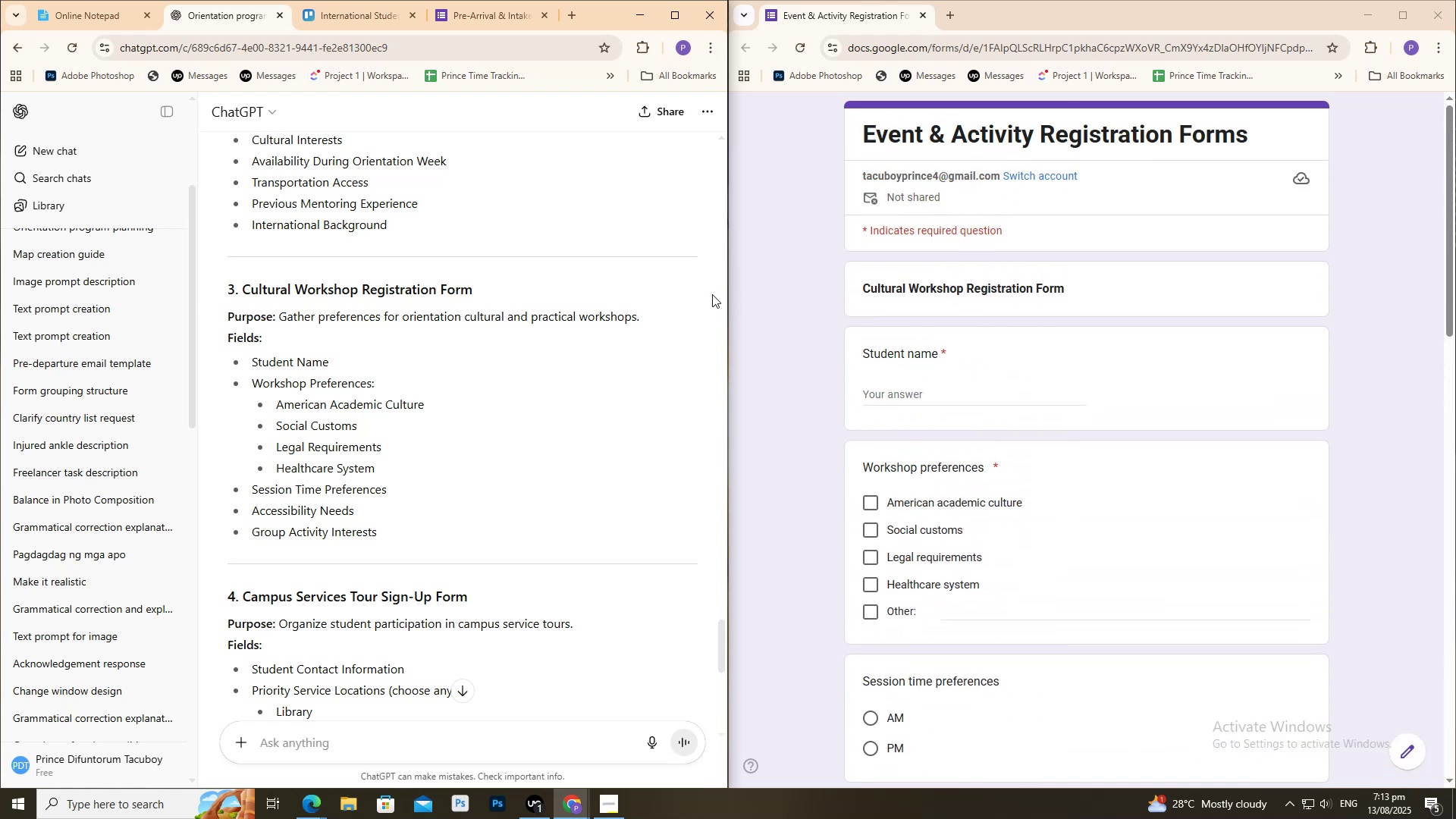 
scroll: coordinate [444, 436], scroll_direction: none, amount: 0.0
 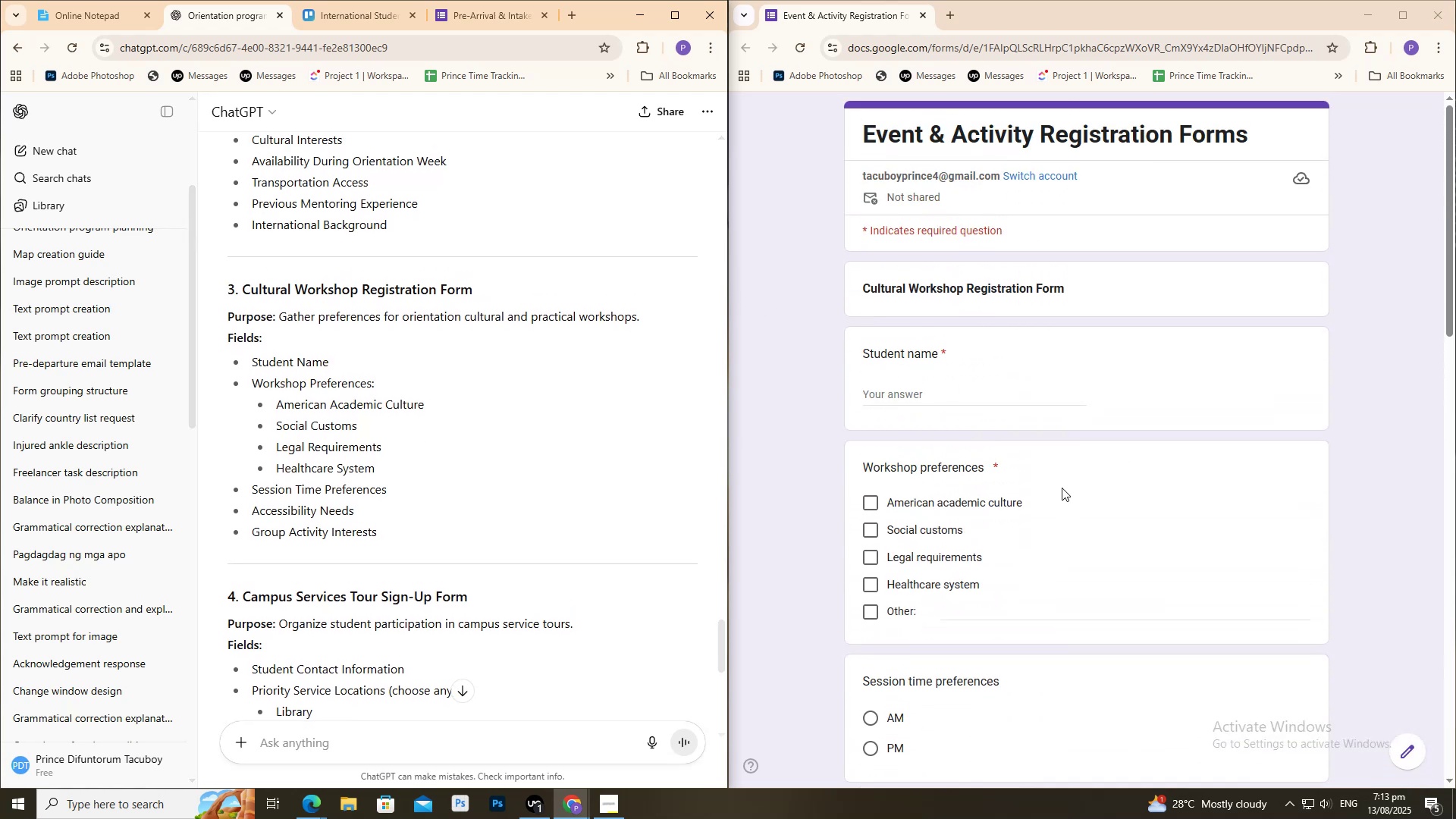 
scroll: coordinate [1021, 514], scroll_direction: down, amount: 2.0
 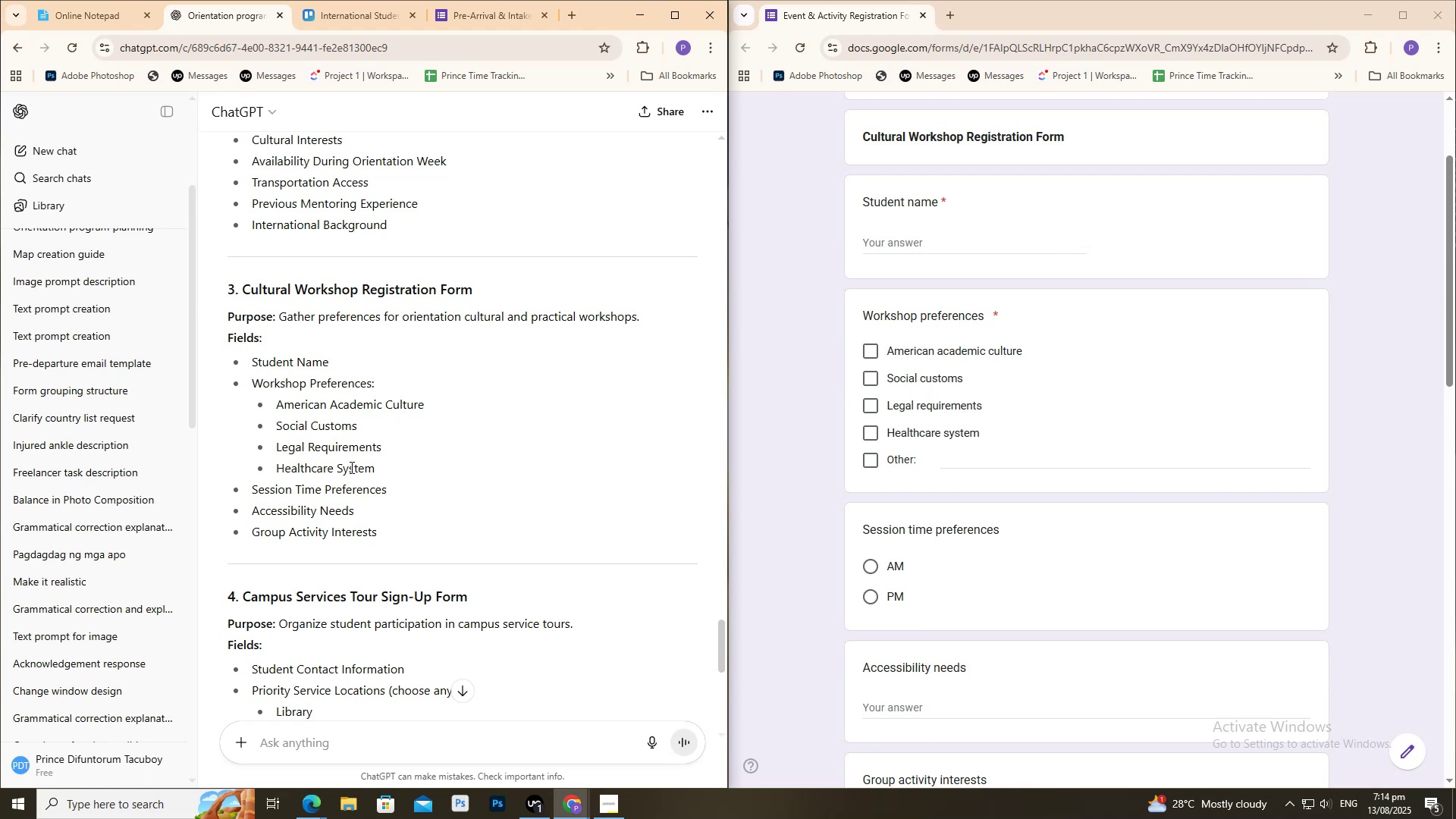 
wait(26.18)
 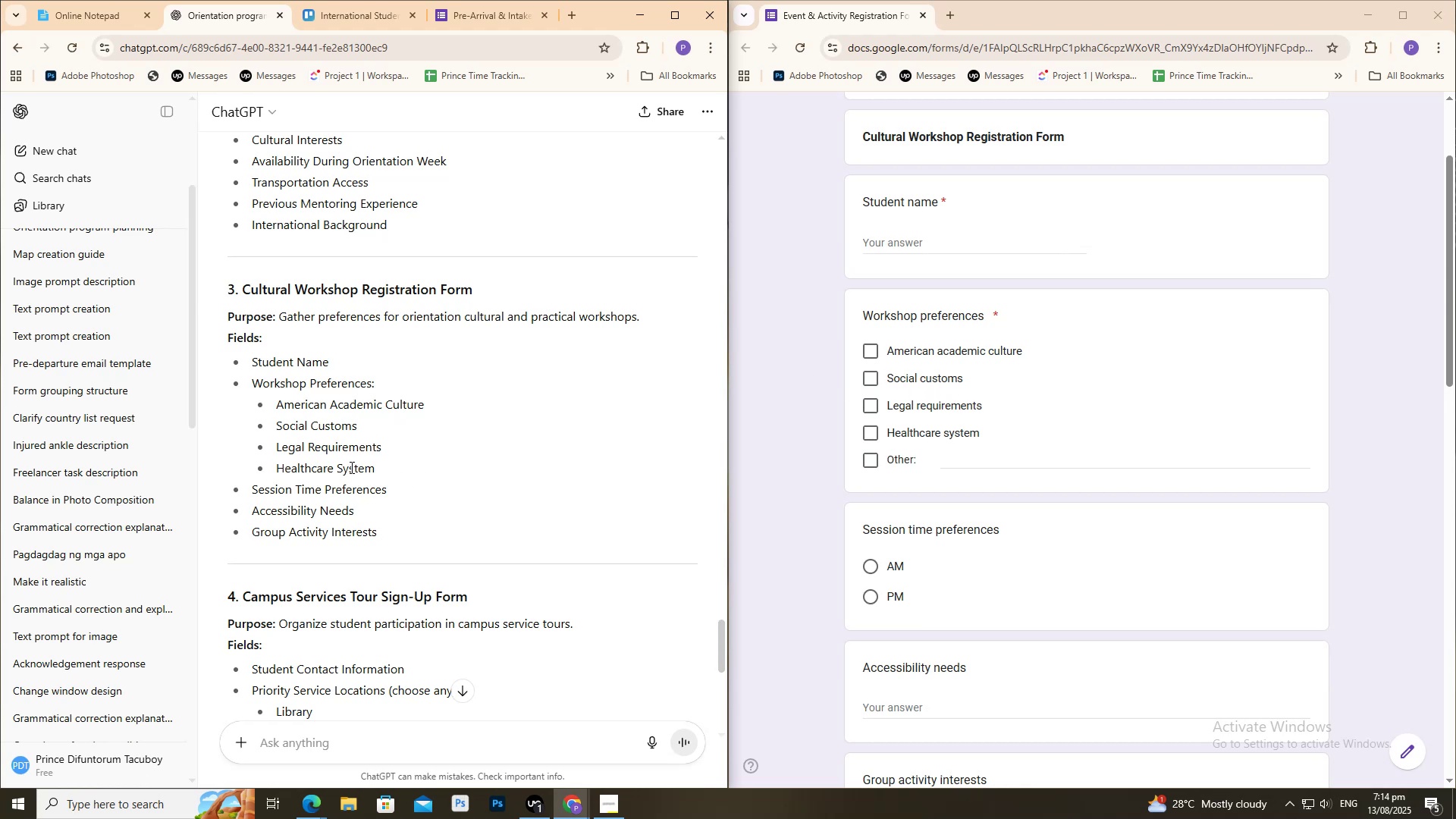 
scroll: coordinate [361, 502], scroll_direction: down, amount: 3.0
 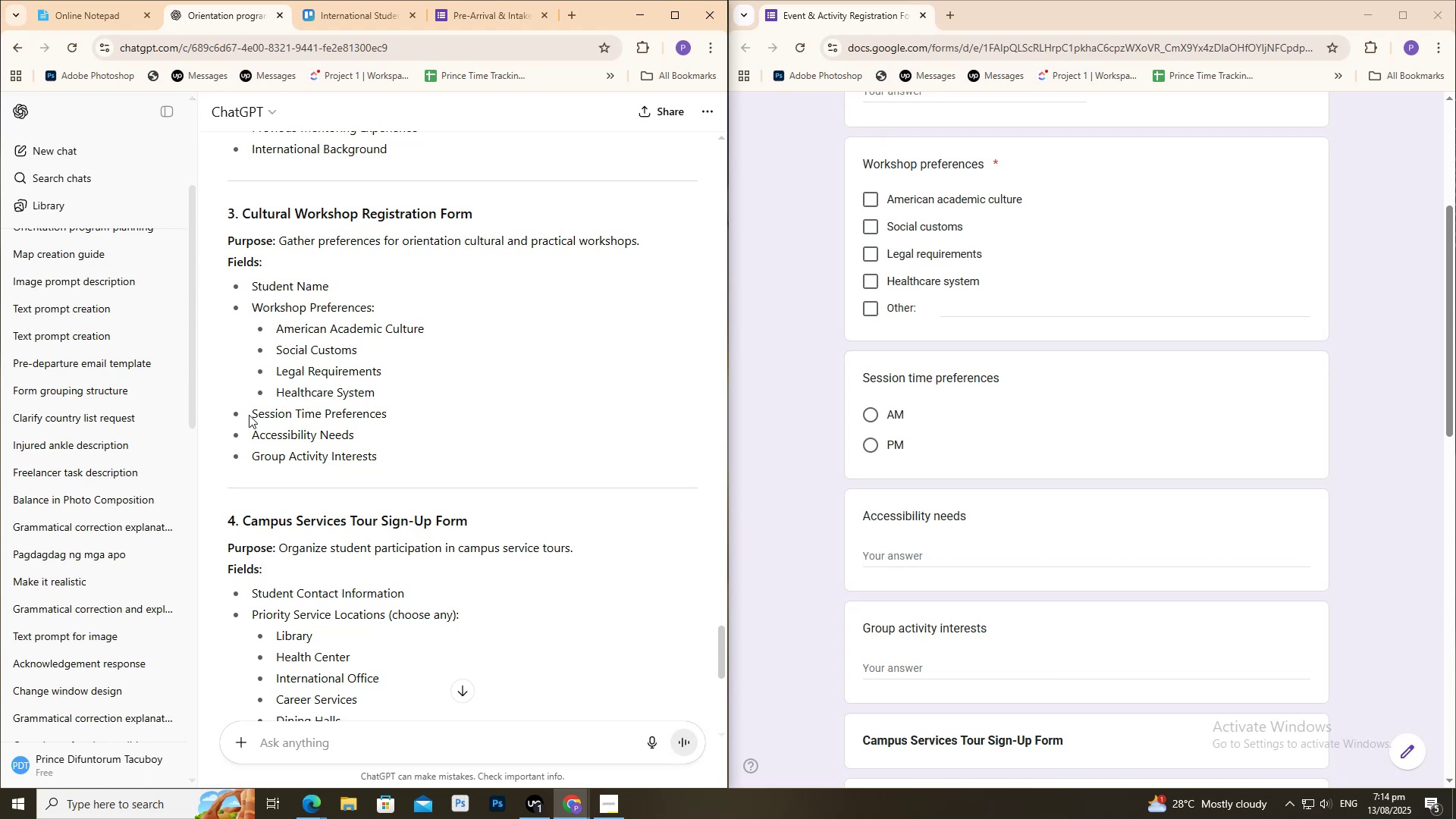 
wait(14.31)
 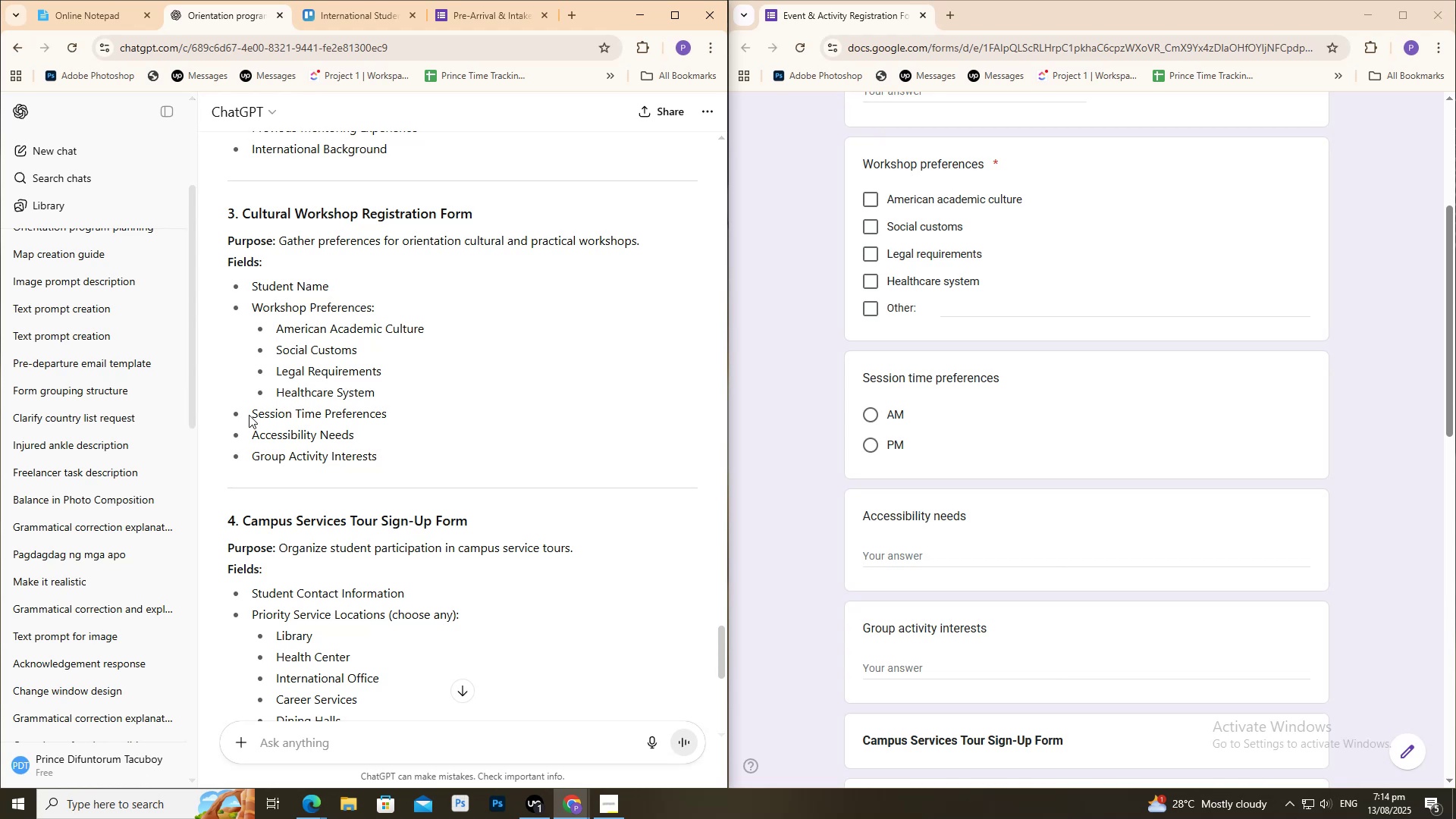 
scroll: coordinate [1078, 569], scroll_direction: down, amount: 1.0
 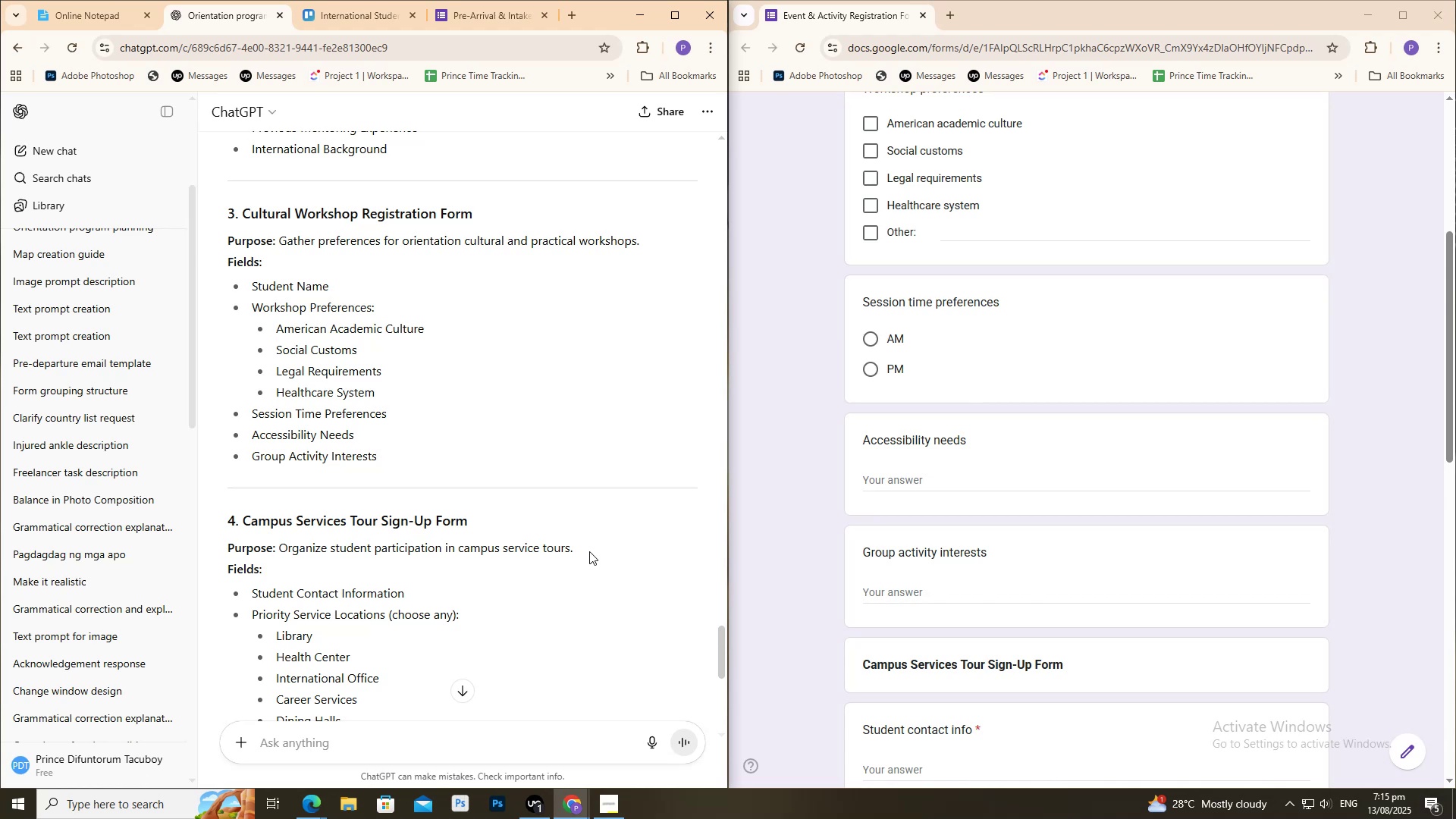 
wait(45.2)
 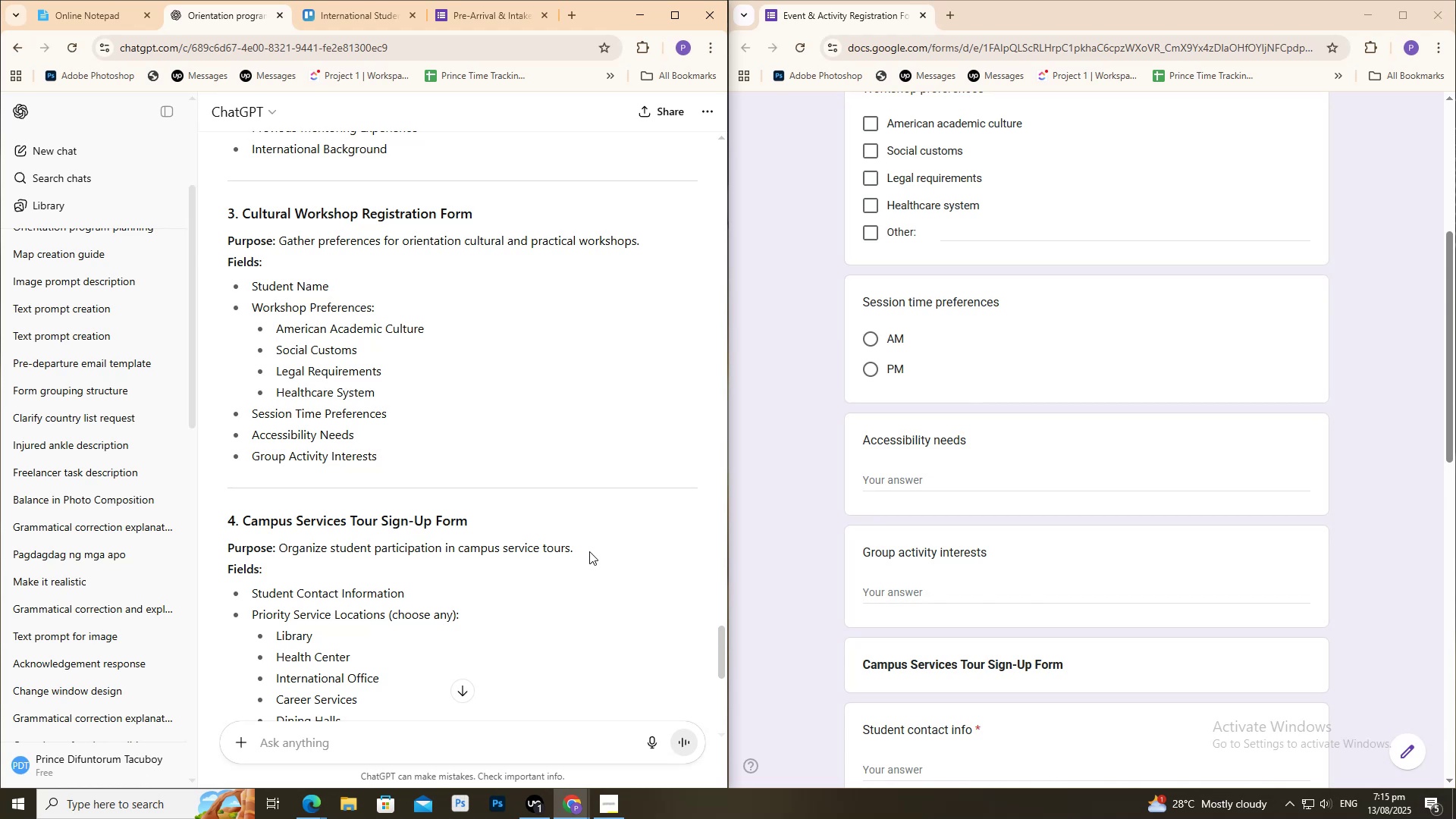 
scroll: coordinate [937, 549], scroll_direction: down, amount: 2.0
 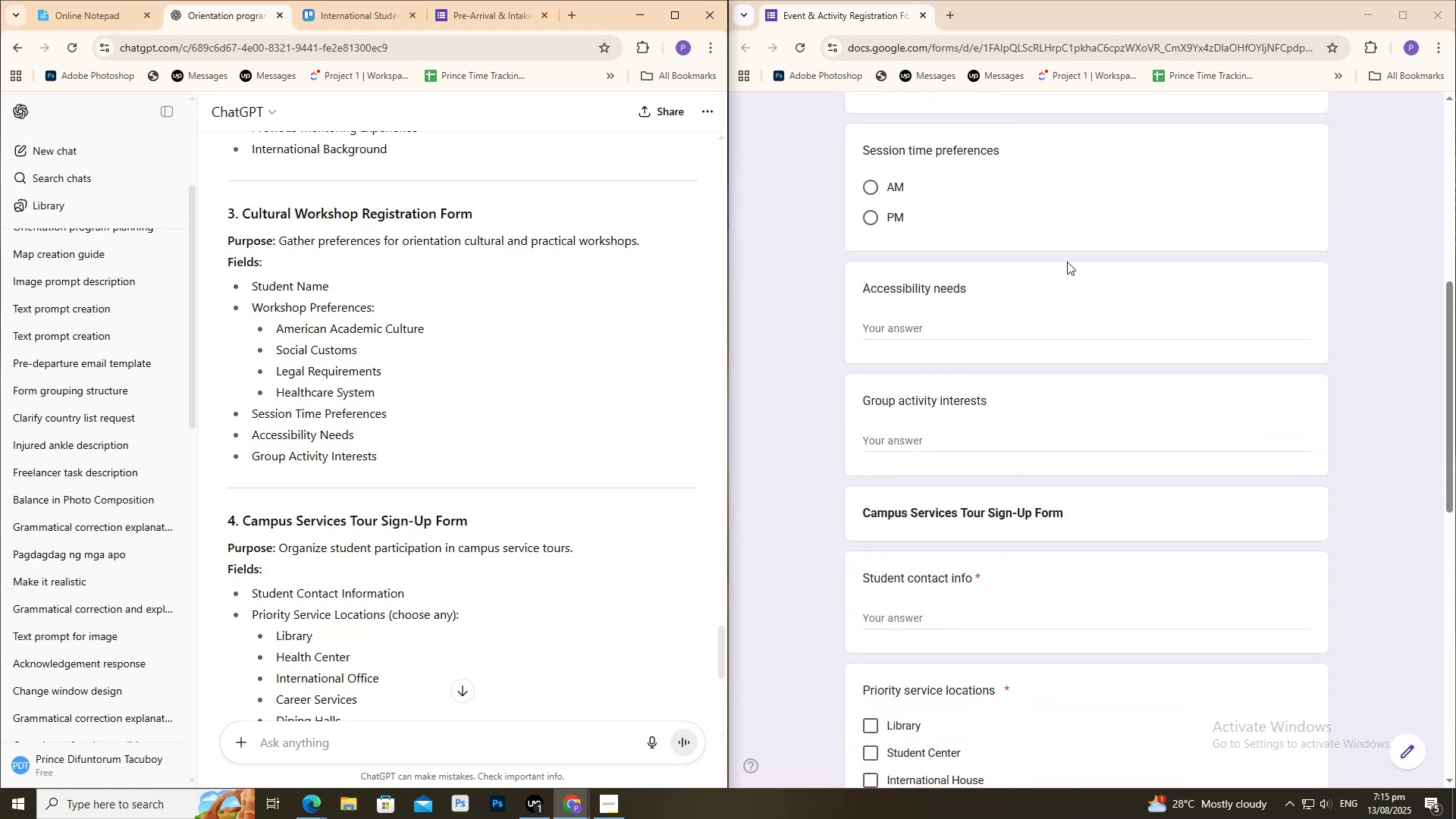 
wait(6.02)
 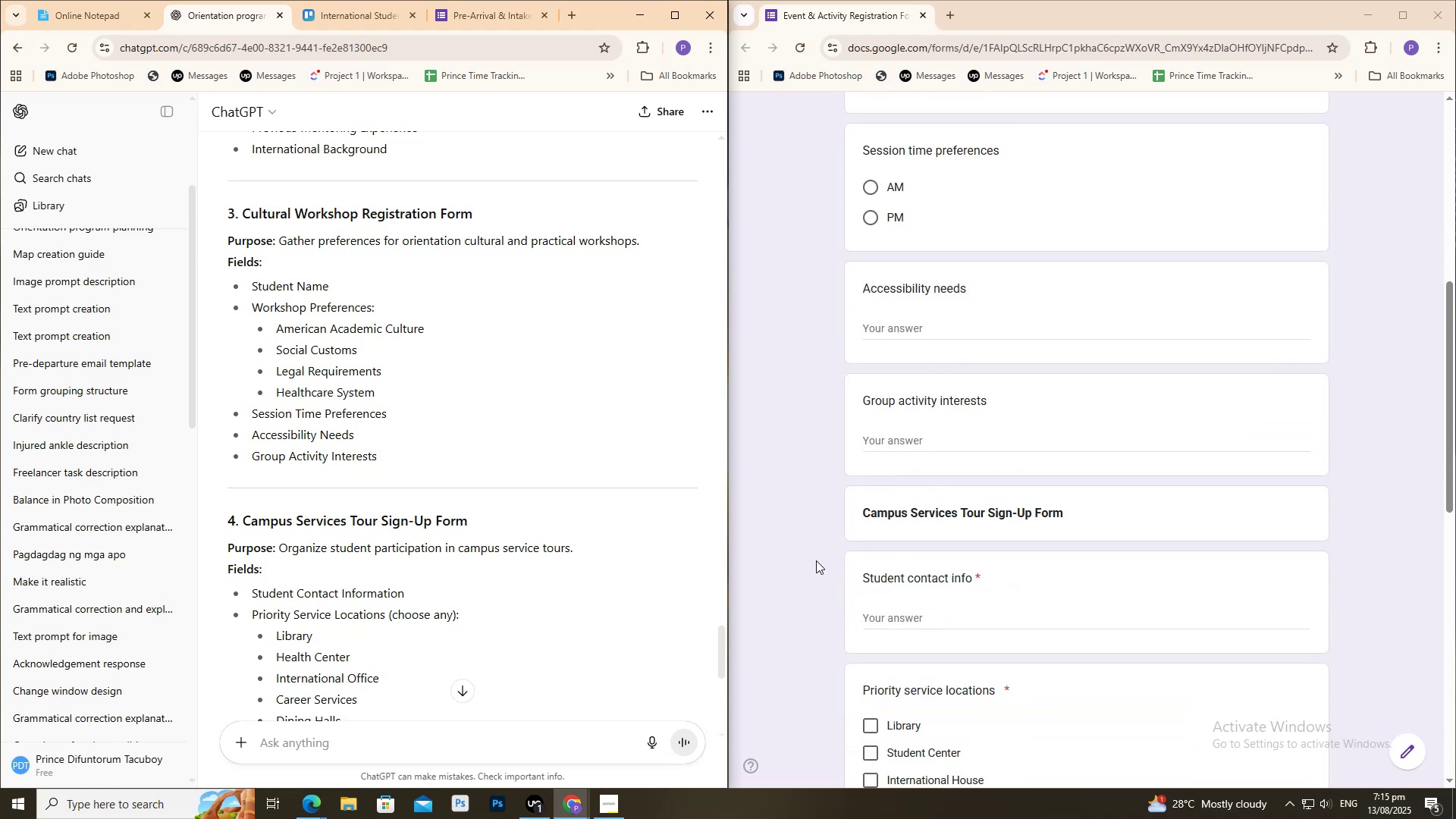 
left_click([1062, 316])
 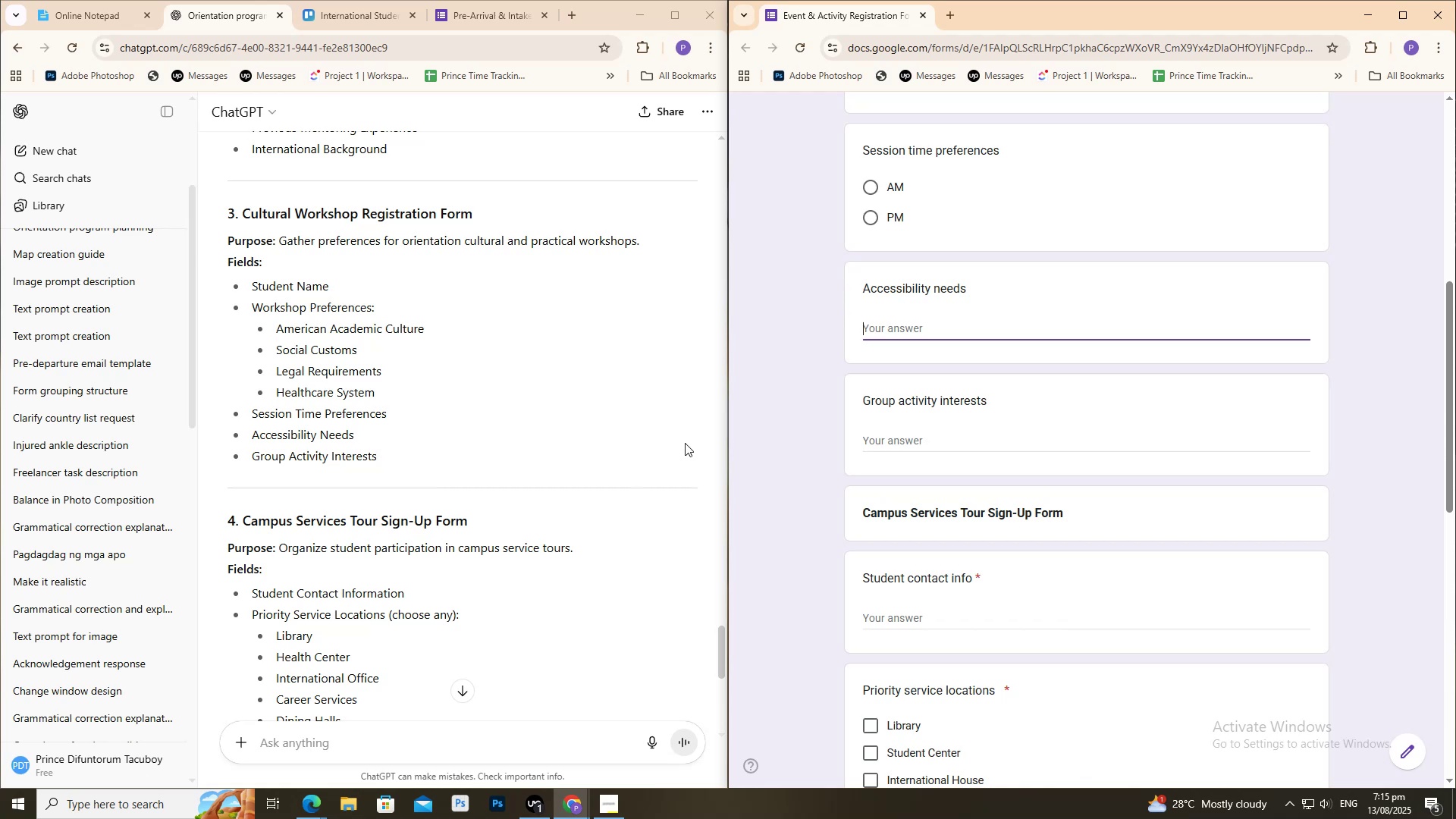 
wait(6.55)
 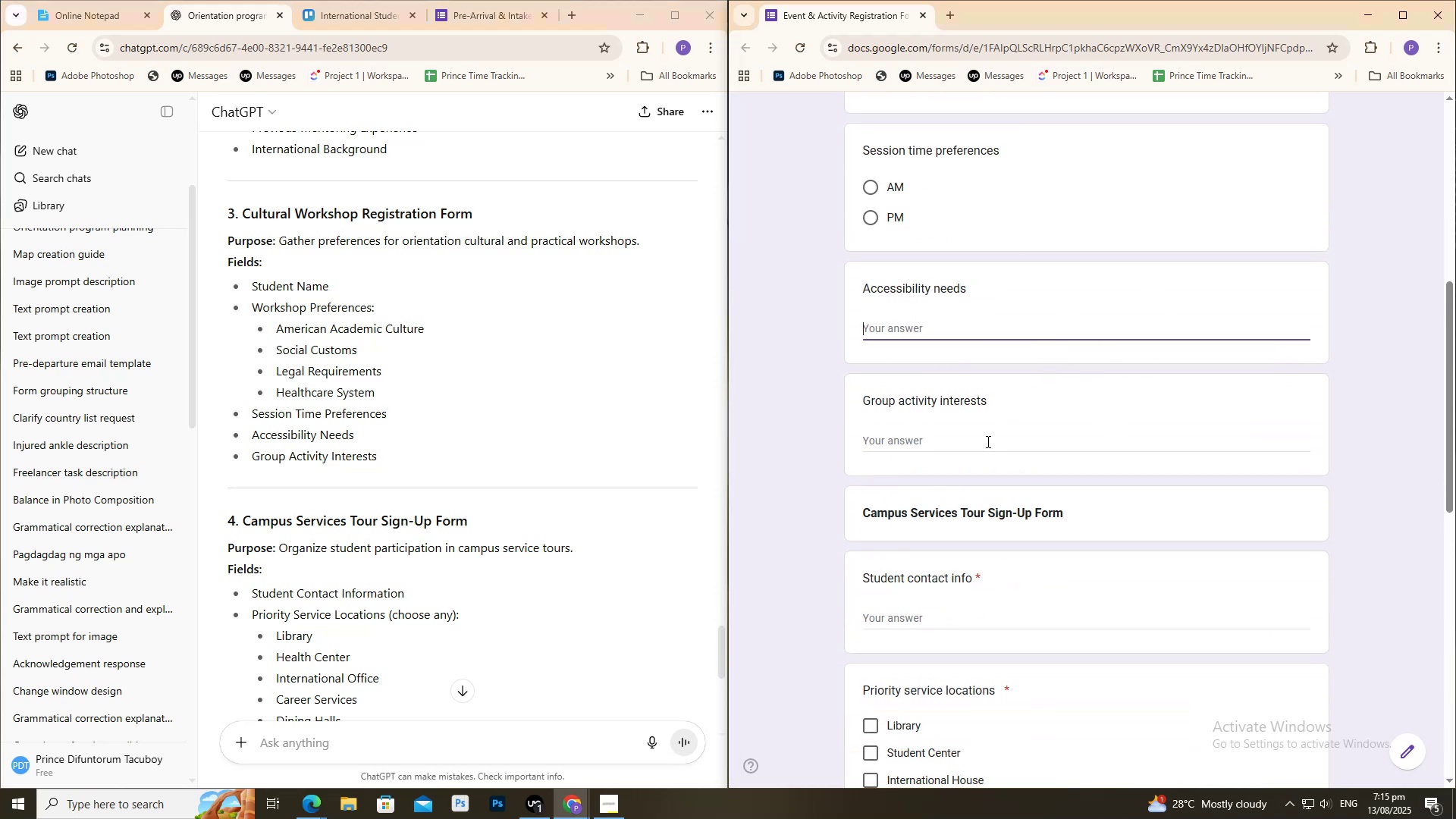 
scroll: coordinate [1115, 430], scroll_direction: down, amount: 9.0
 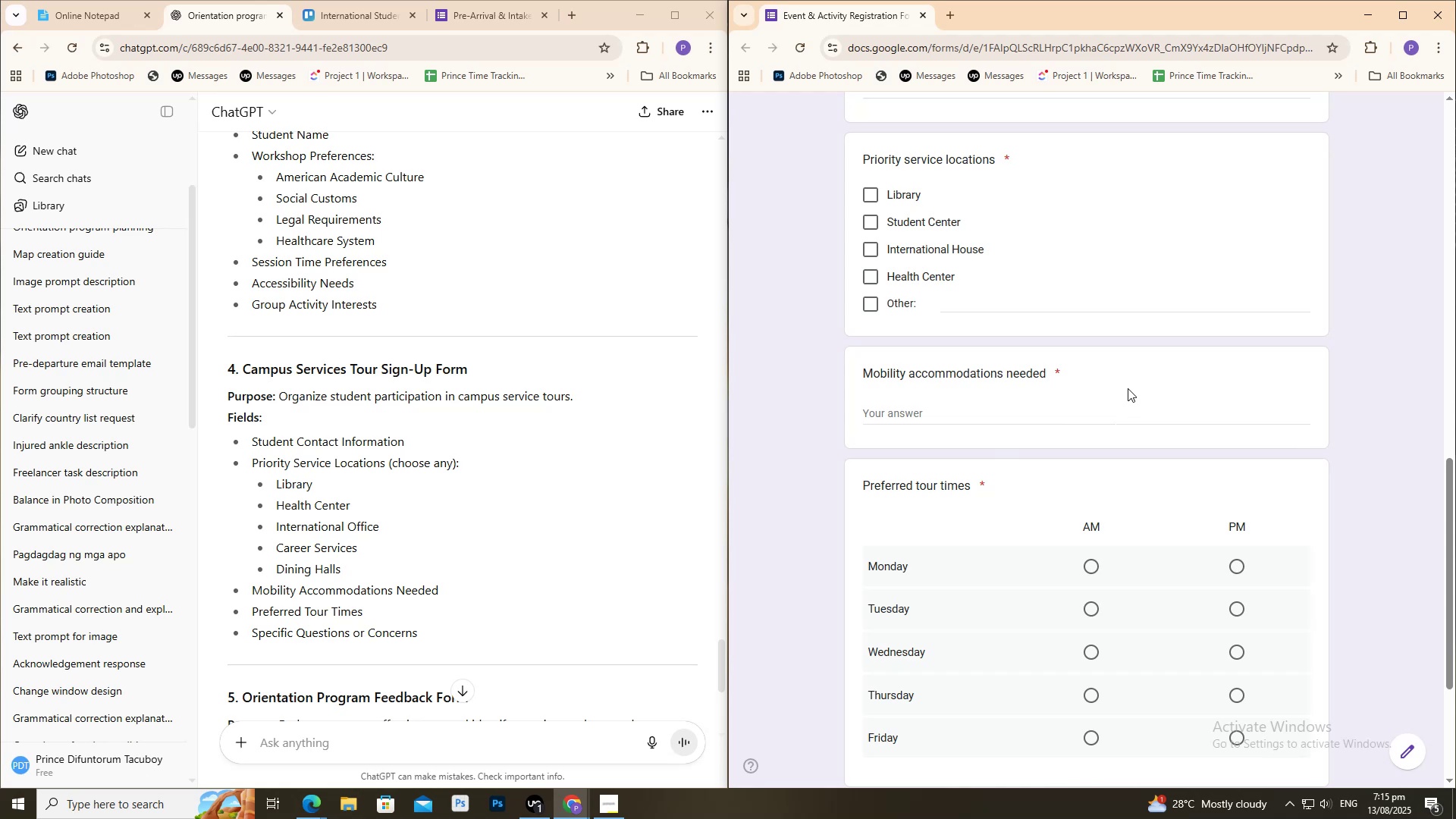 
wait(6.86)
 